 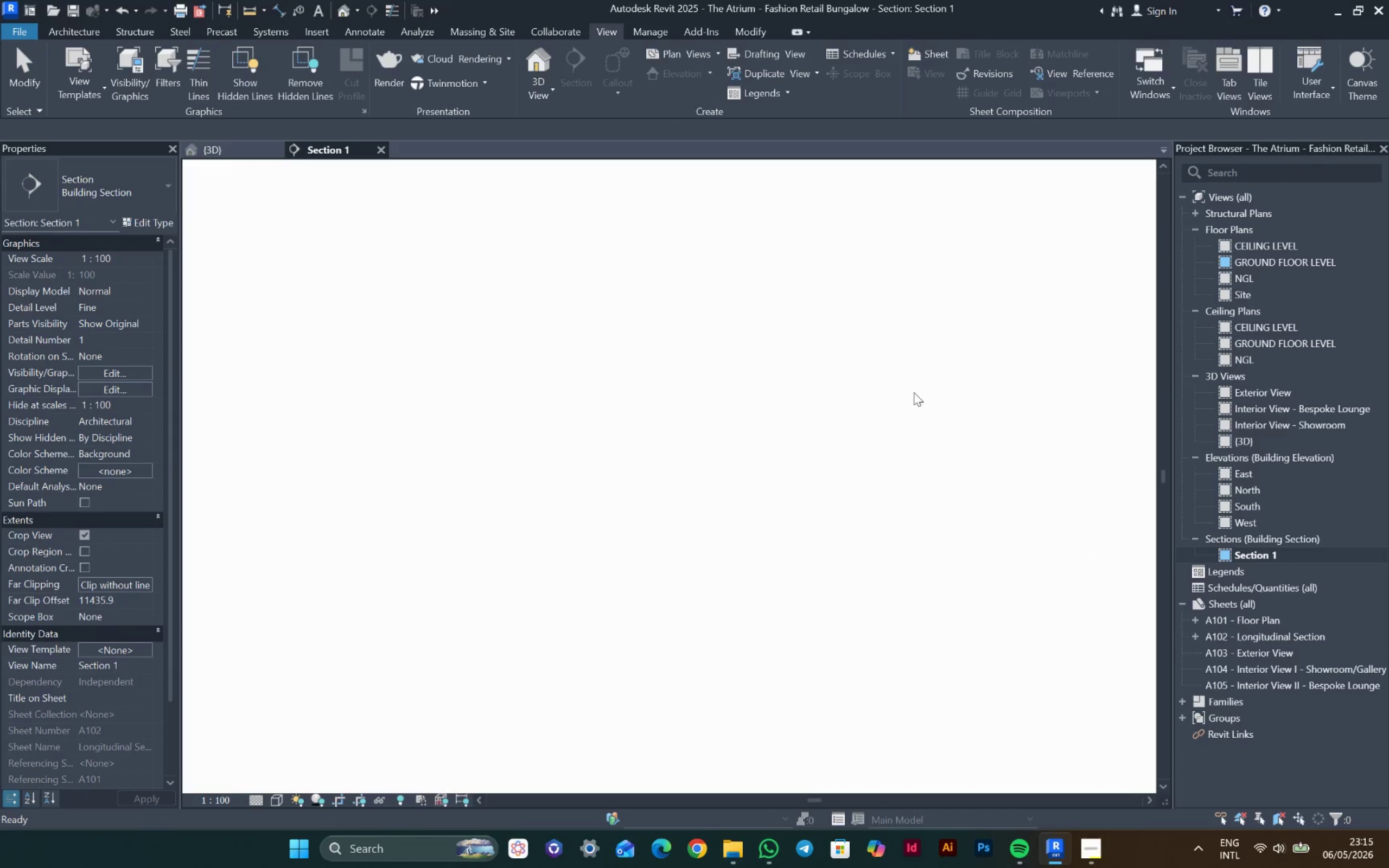 
scroll: coordinate [534, 477], scroll_direction: up, amount: 4.0
 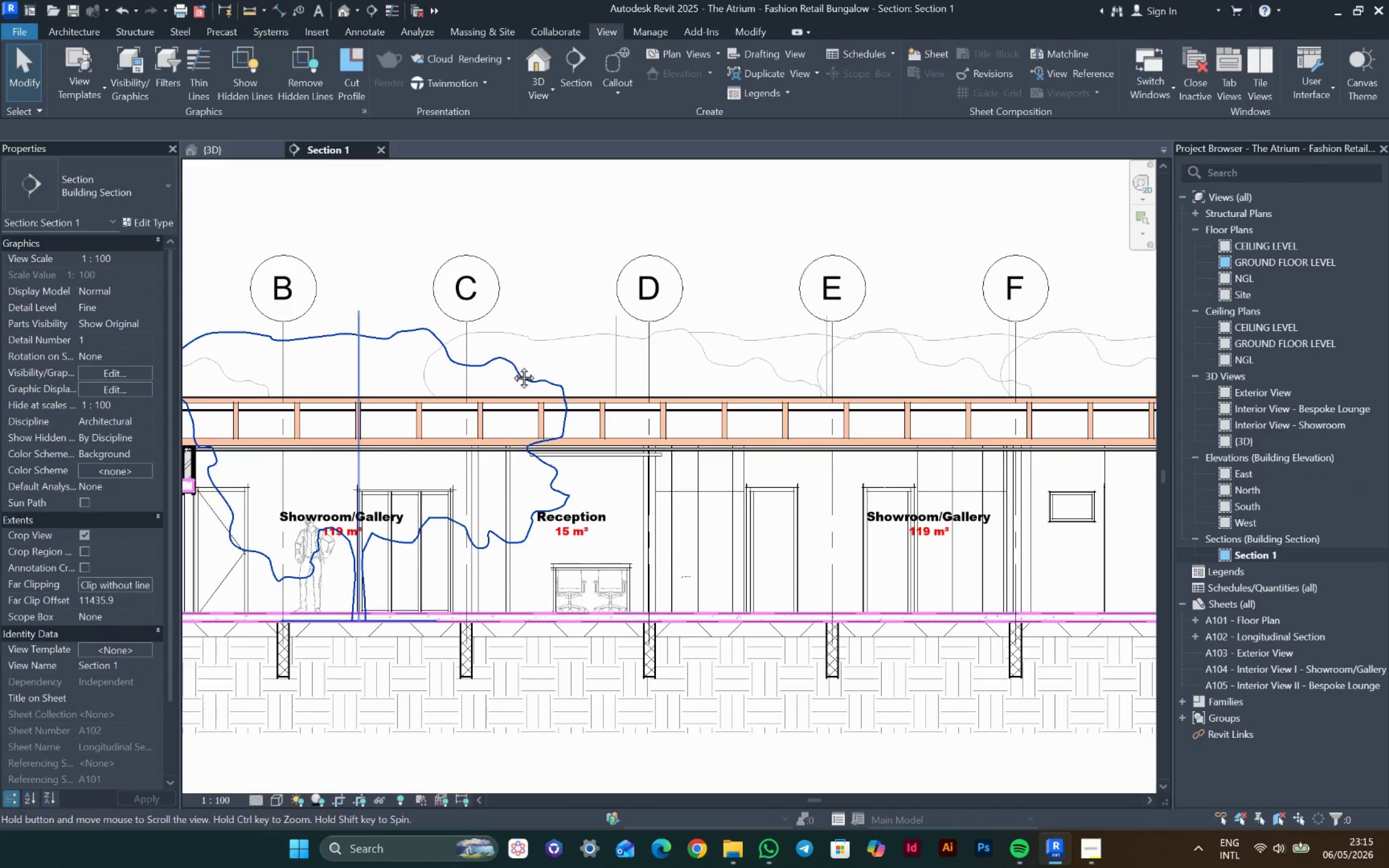 
double_click([512, 366])
 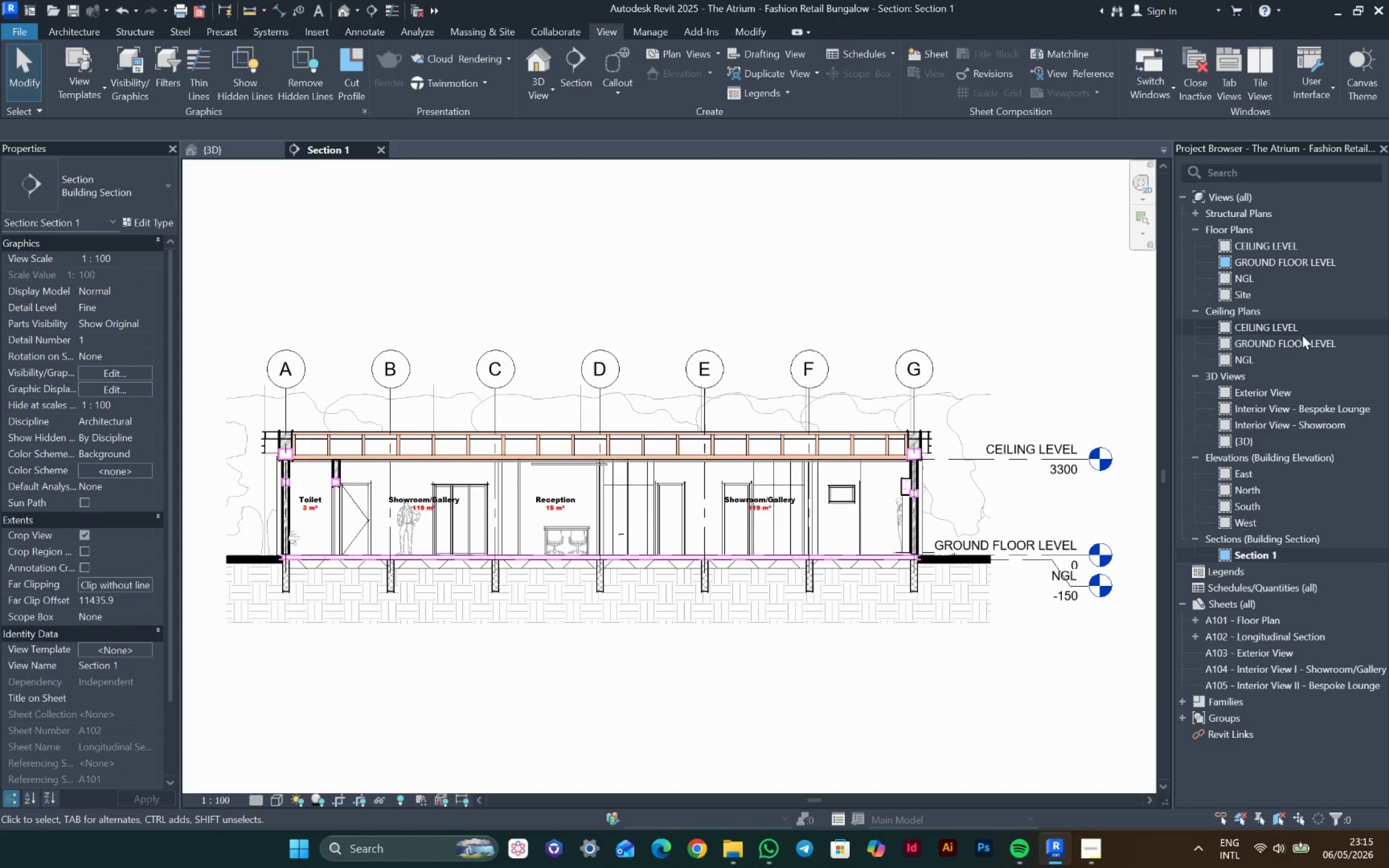 
double_click([1245, 264])
 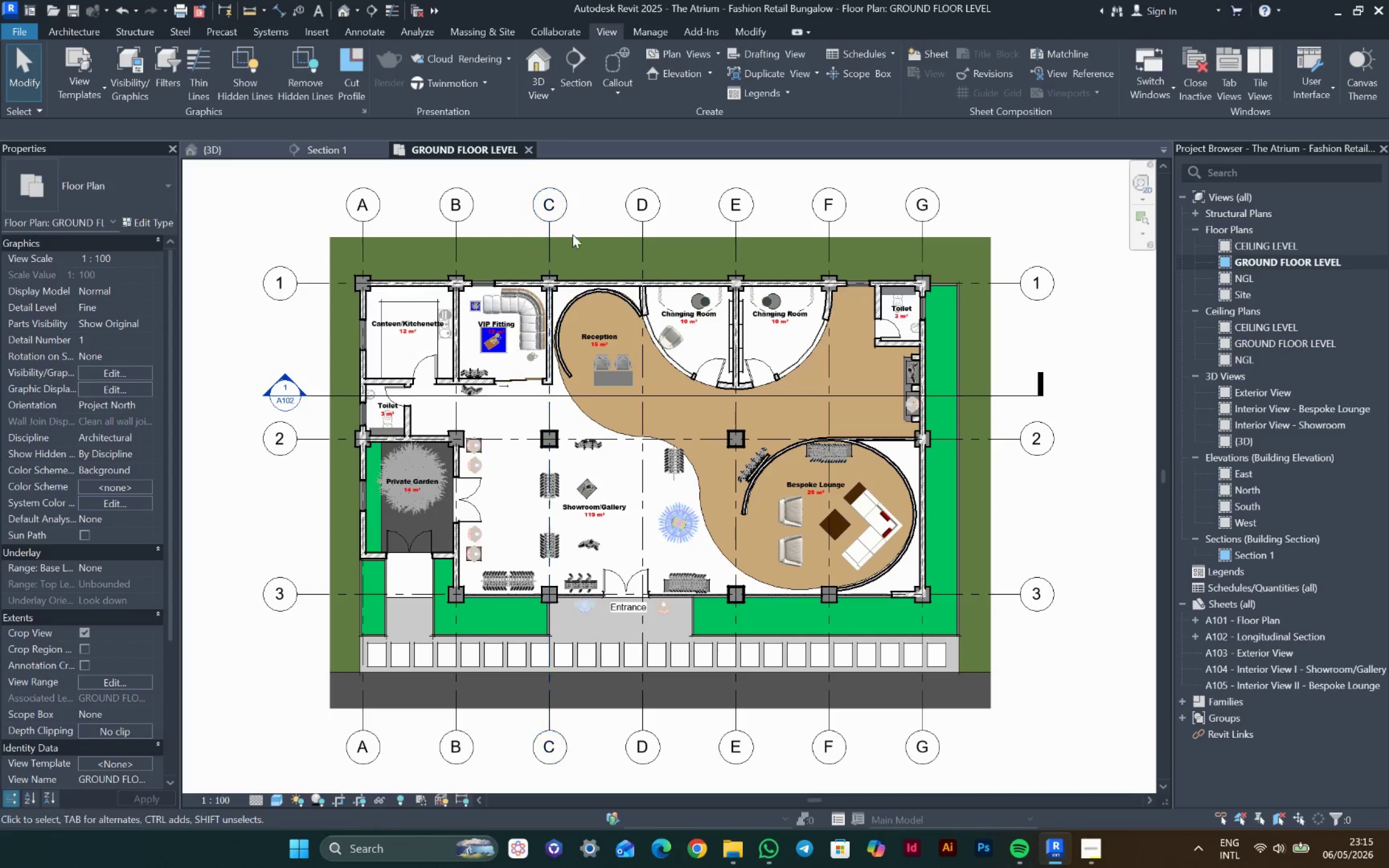 
type(di)
 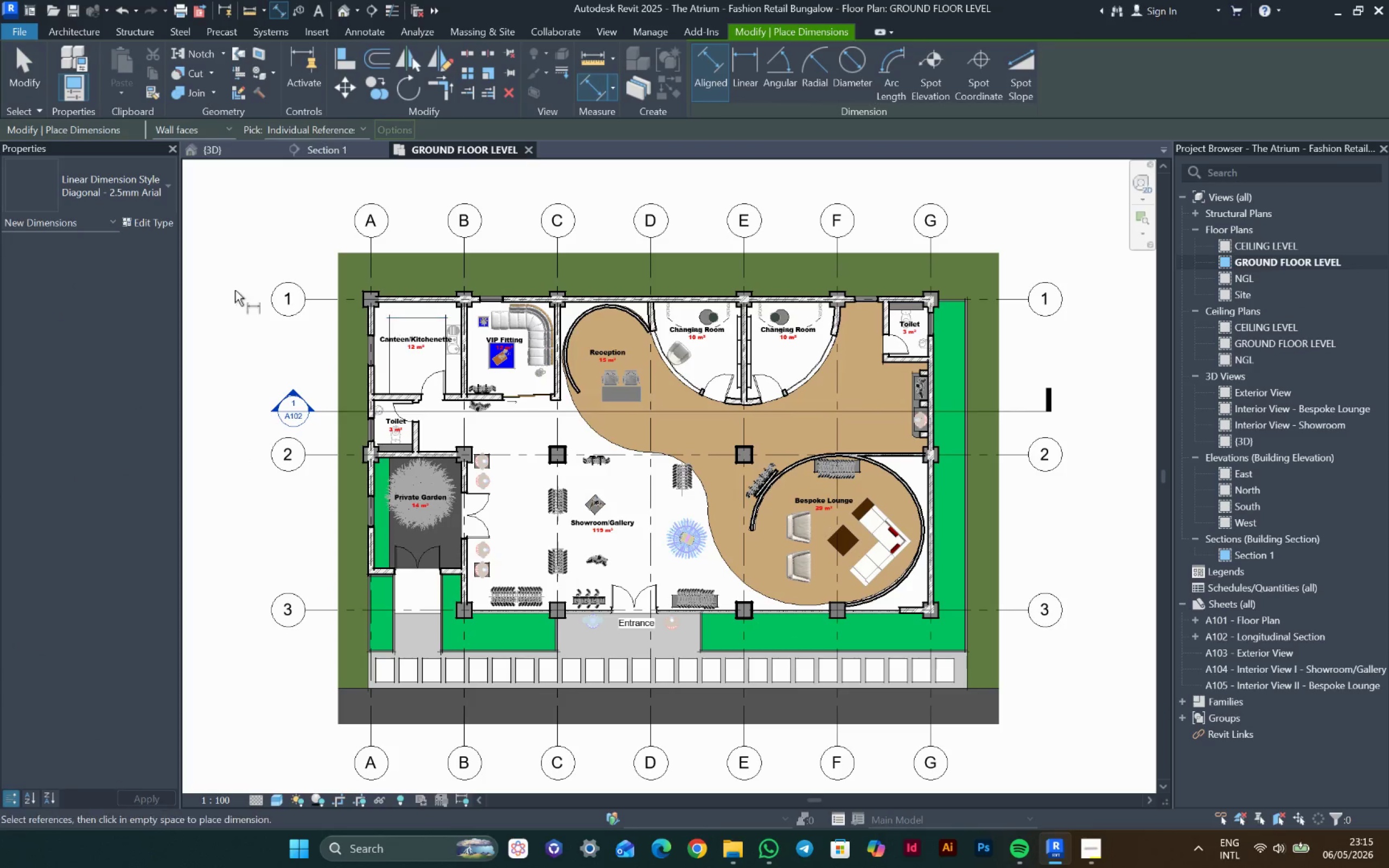 
scroll: coordinate [241, 258], scroll_direction: up, amount: 3.0
 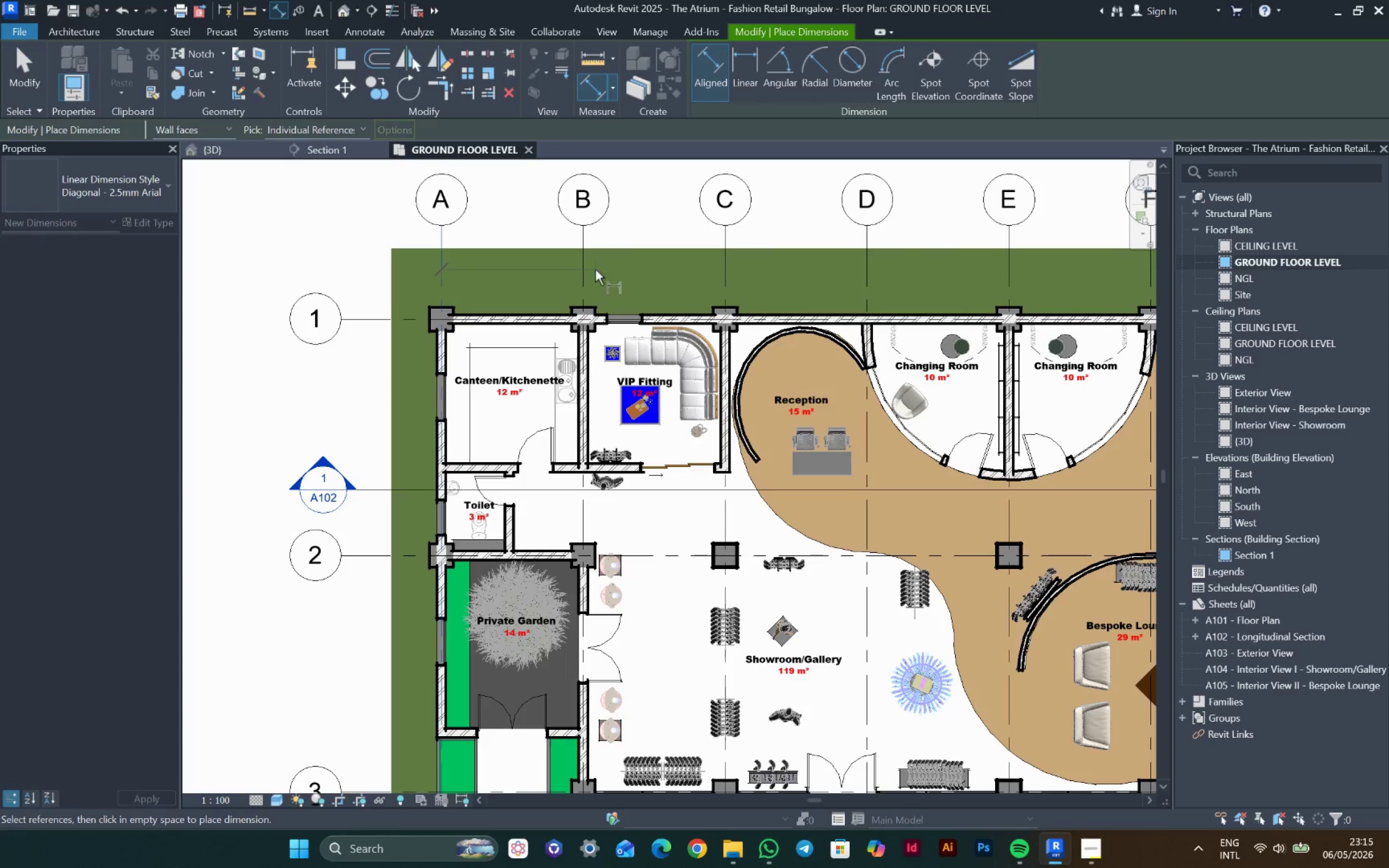 
left_click([581, 270])
 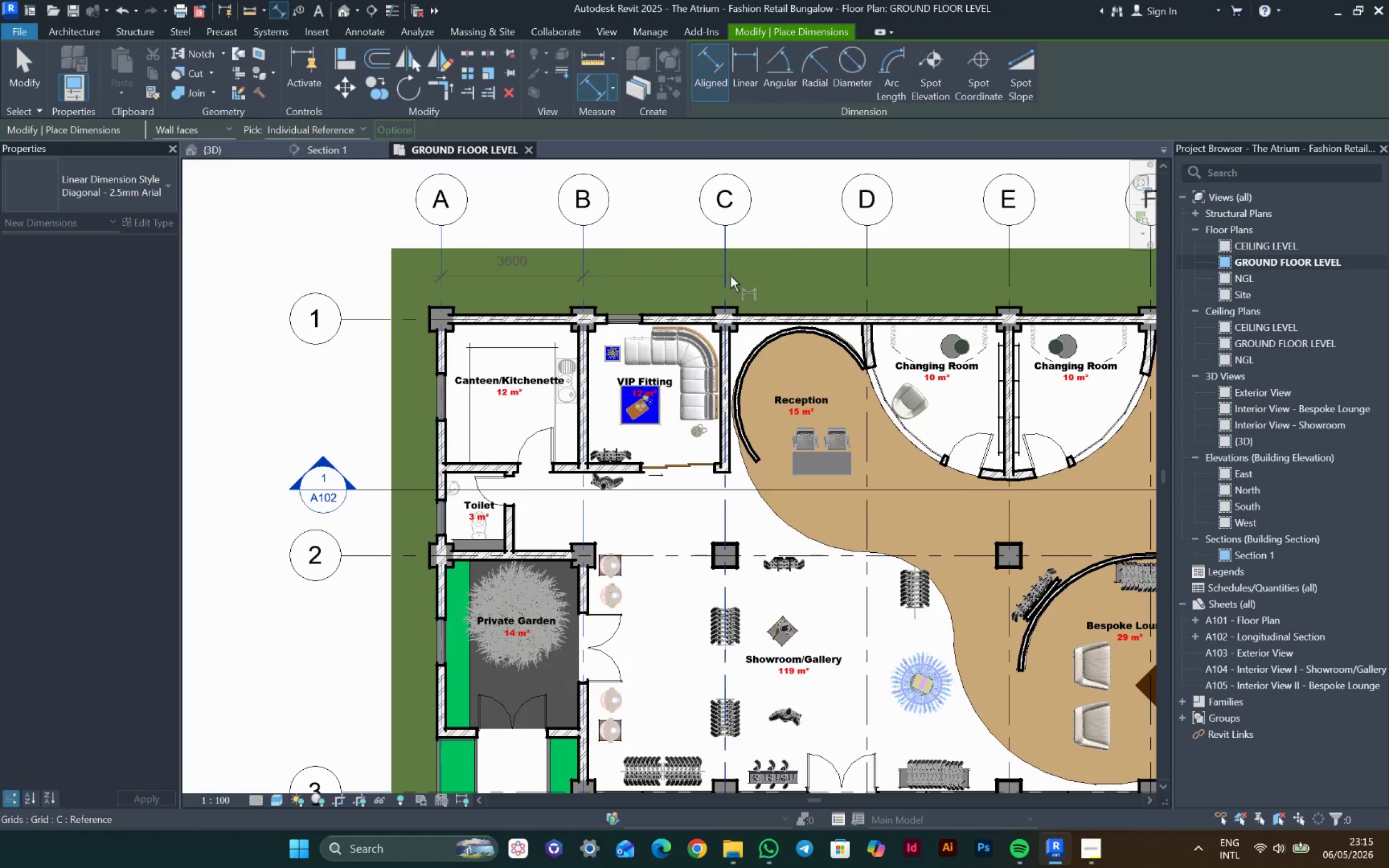 
left_click([730, 276])
 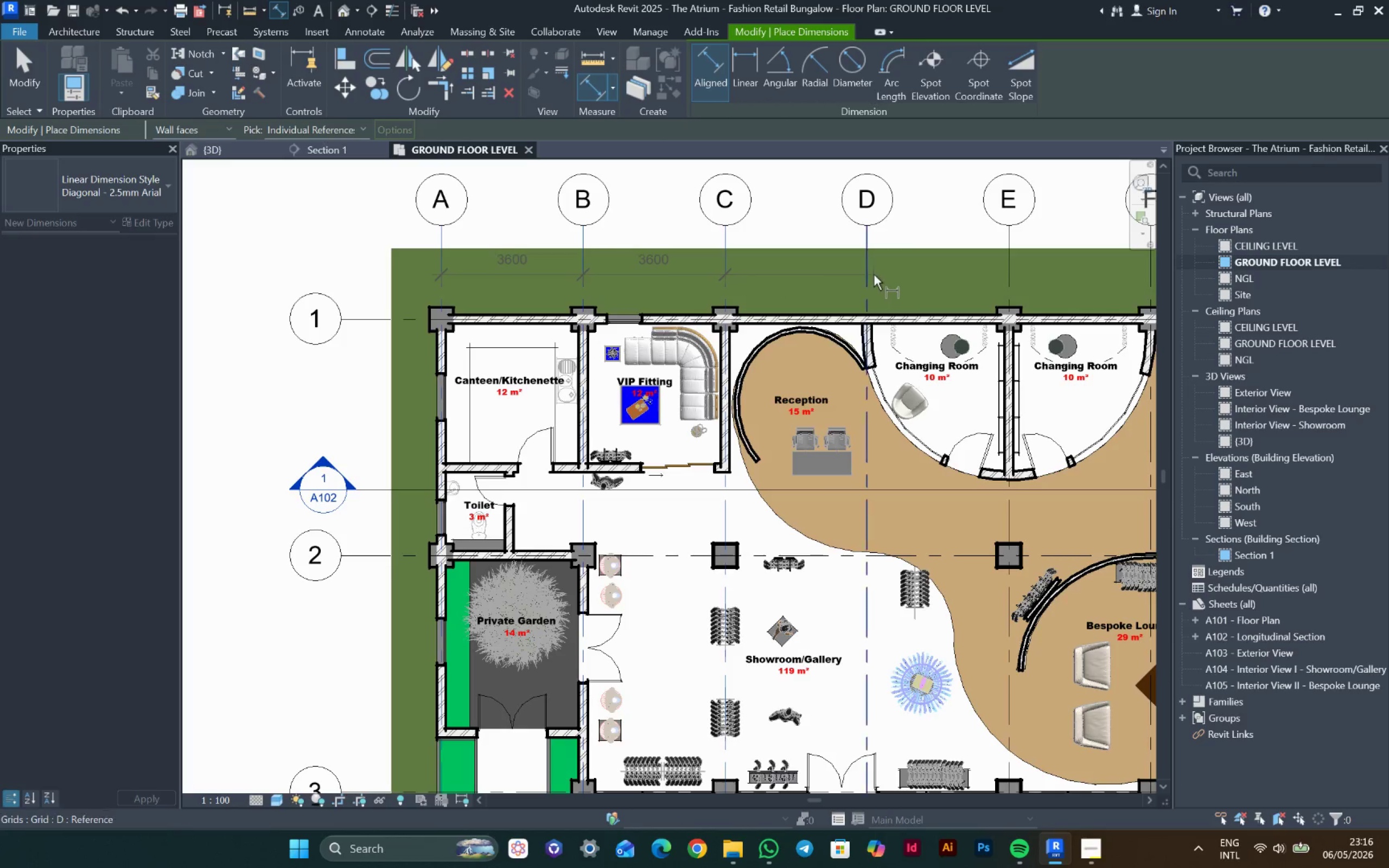 
left_click([870, 275])
 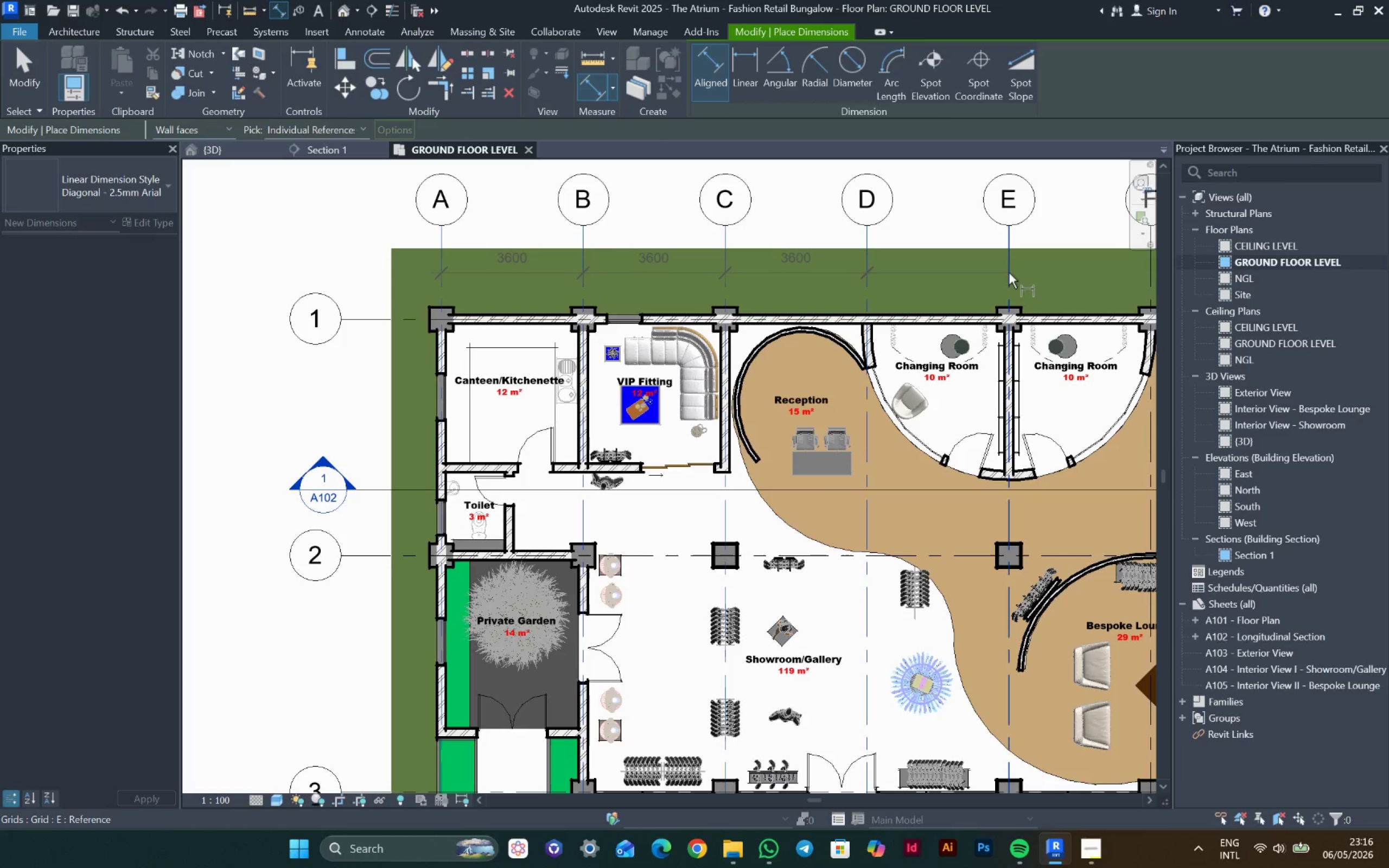 
left_click([1008, 273])
 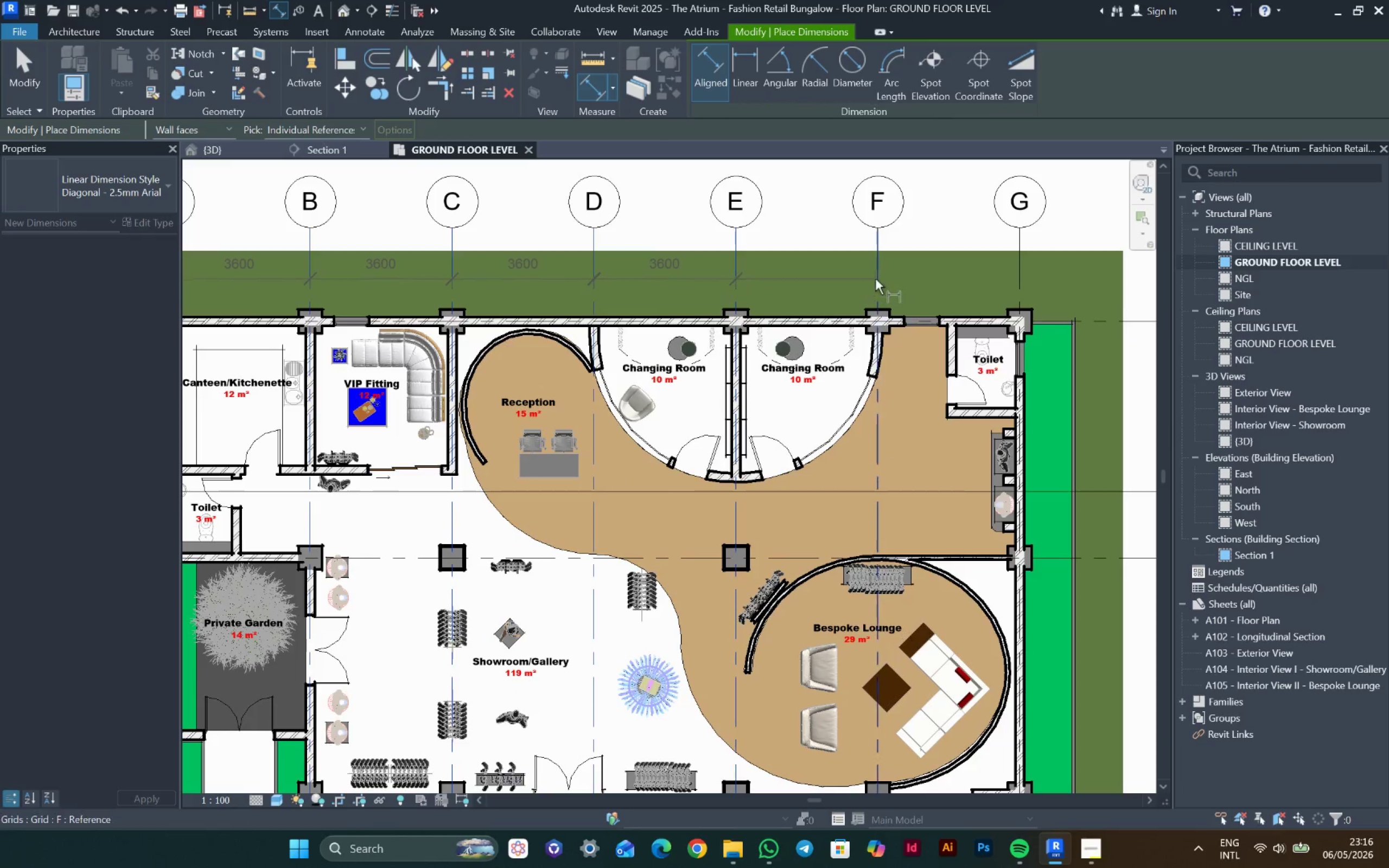 
left_click([884, 275])
 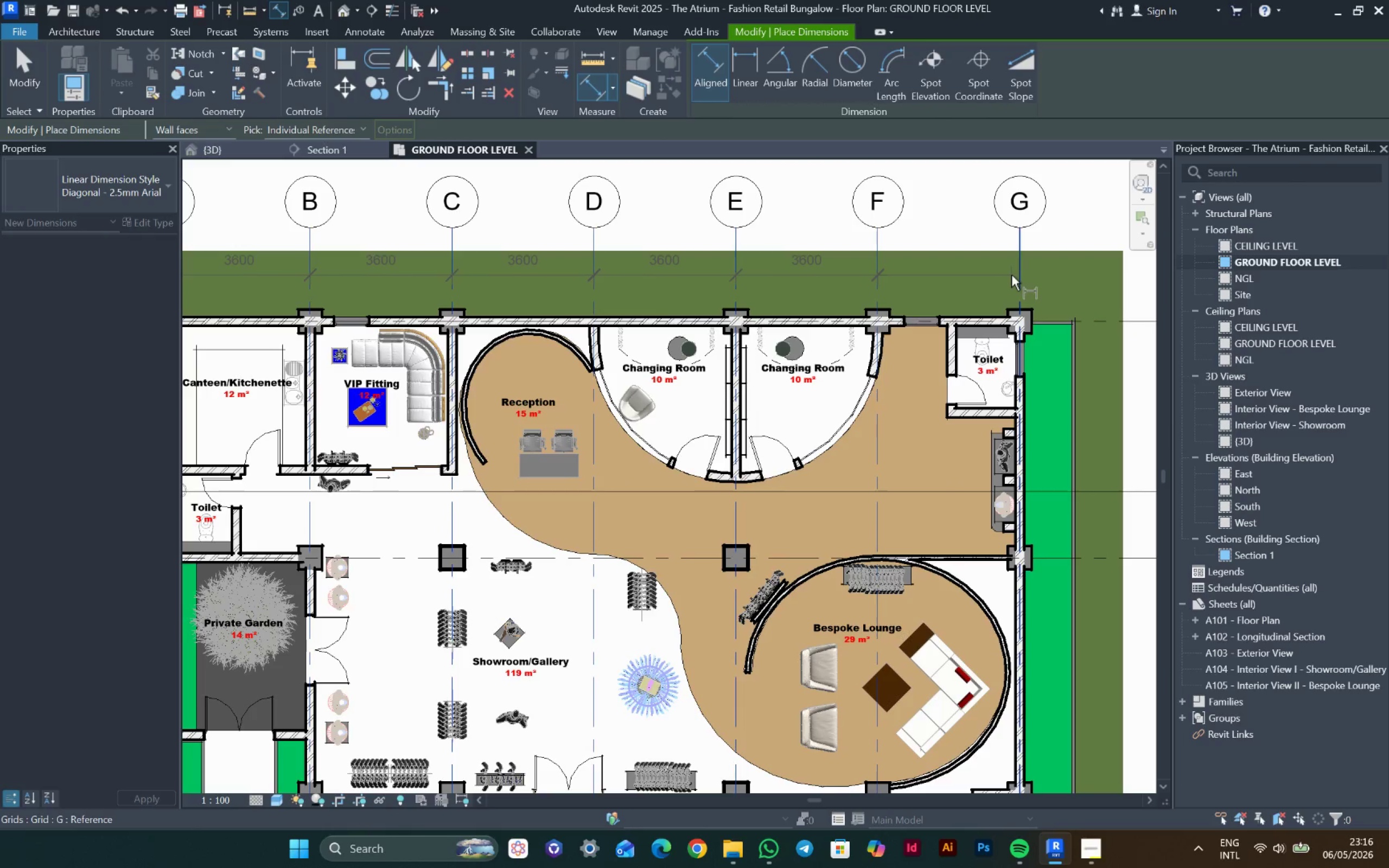 
left_click([1012, 275])
 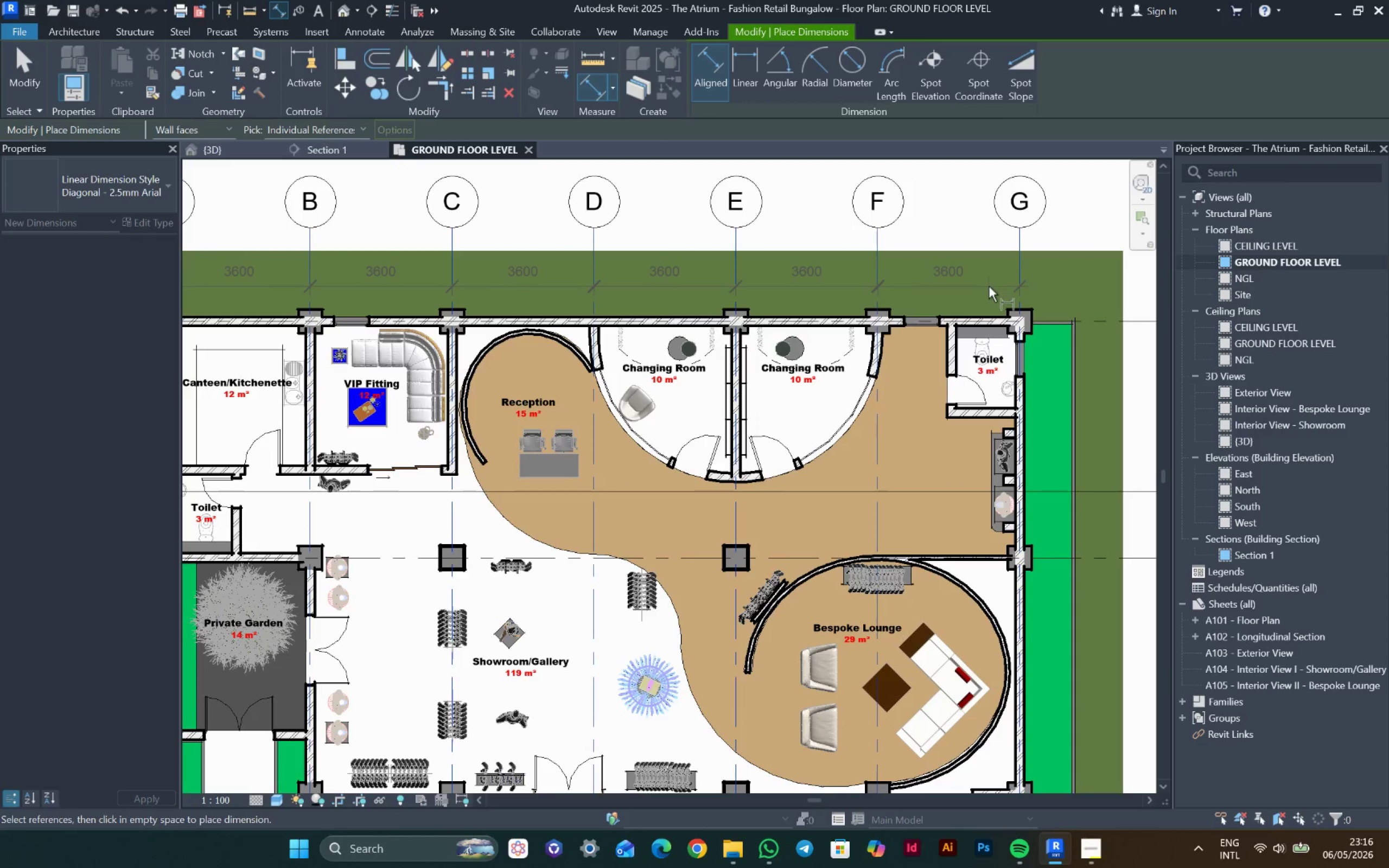 
left_click([989, 286])
 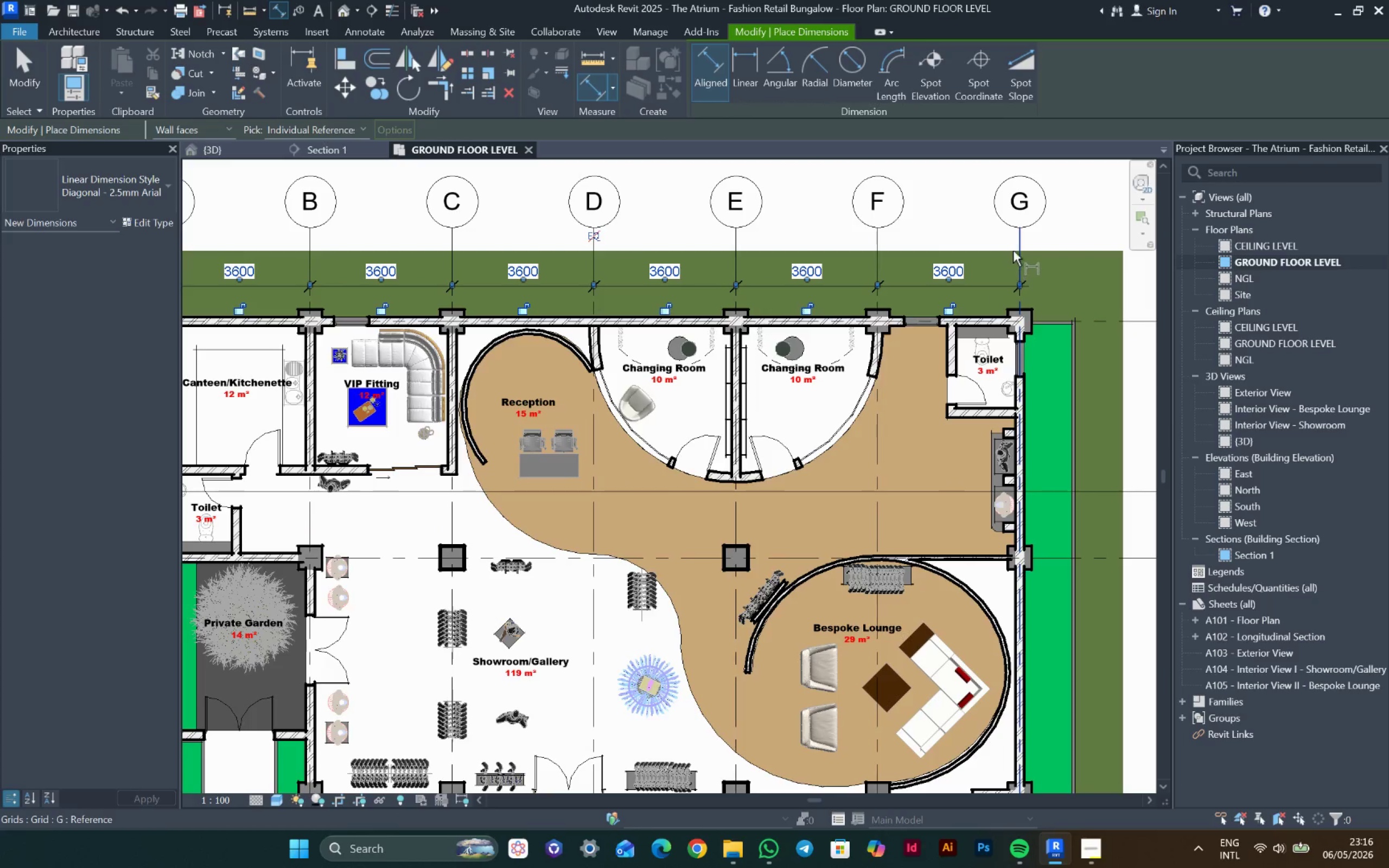 
left_click([1015, 250])
 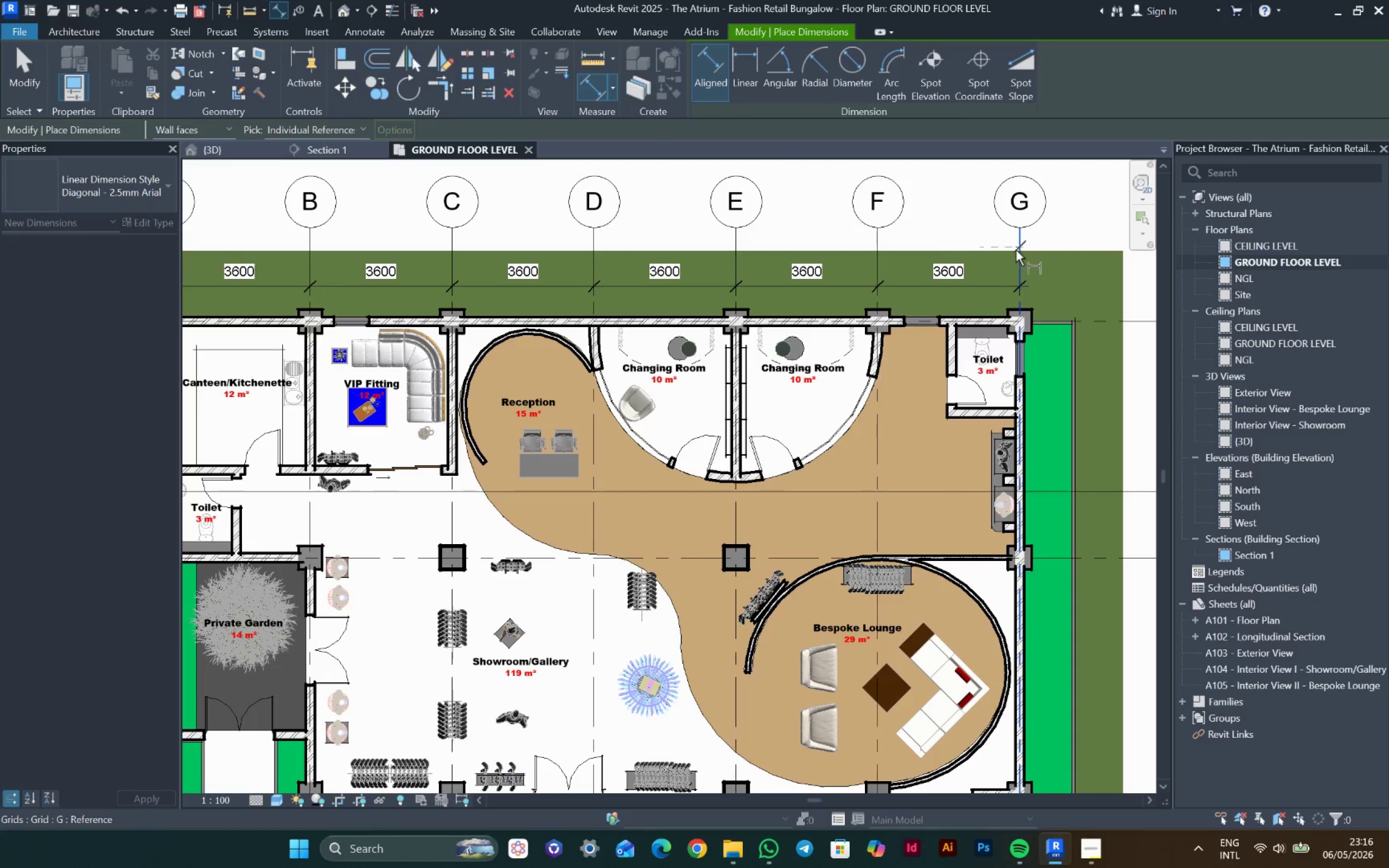 
scroll: coordinate [1018, 252], scroll_direction: down, amount: 4.0
 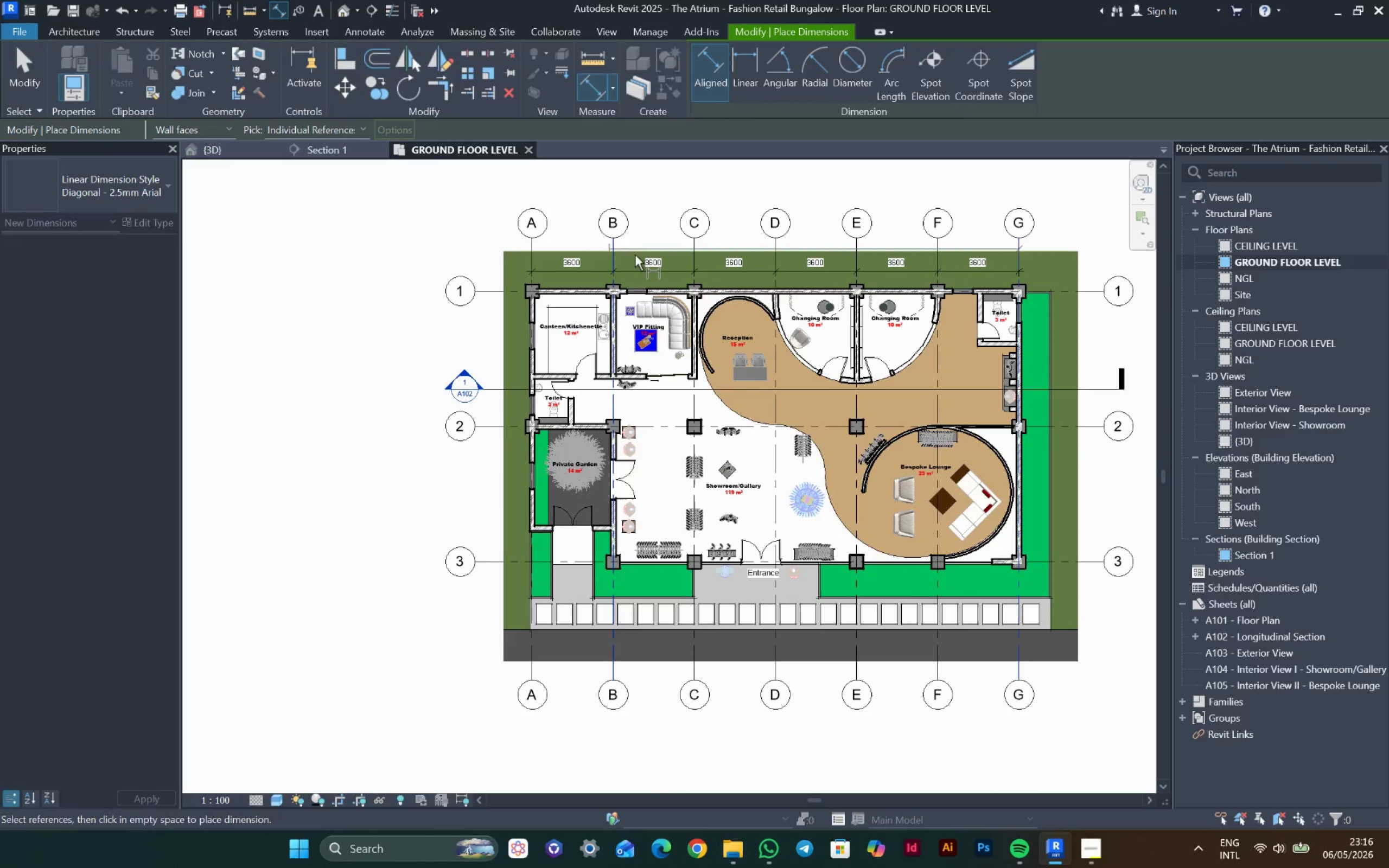 
scroll: coordinate [568, 298], scroll_direction: up, amount: 7.0
 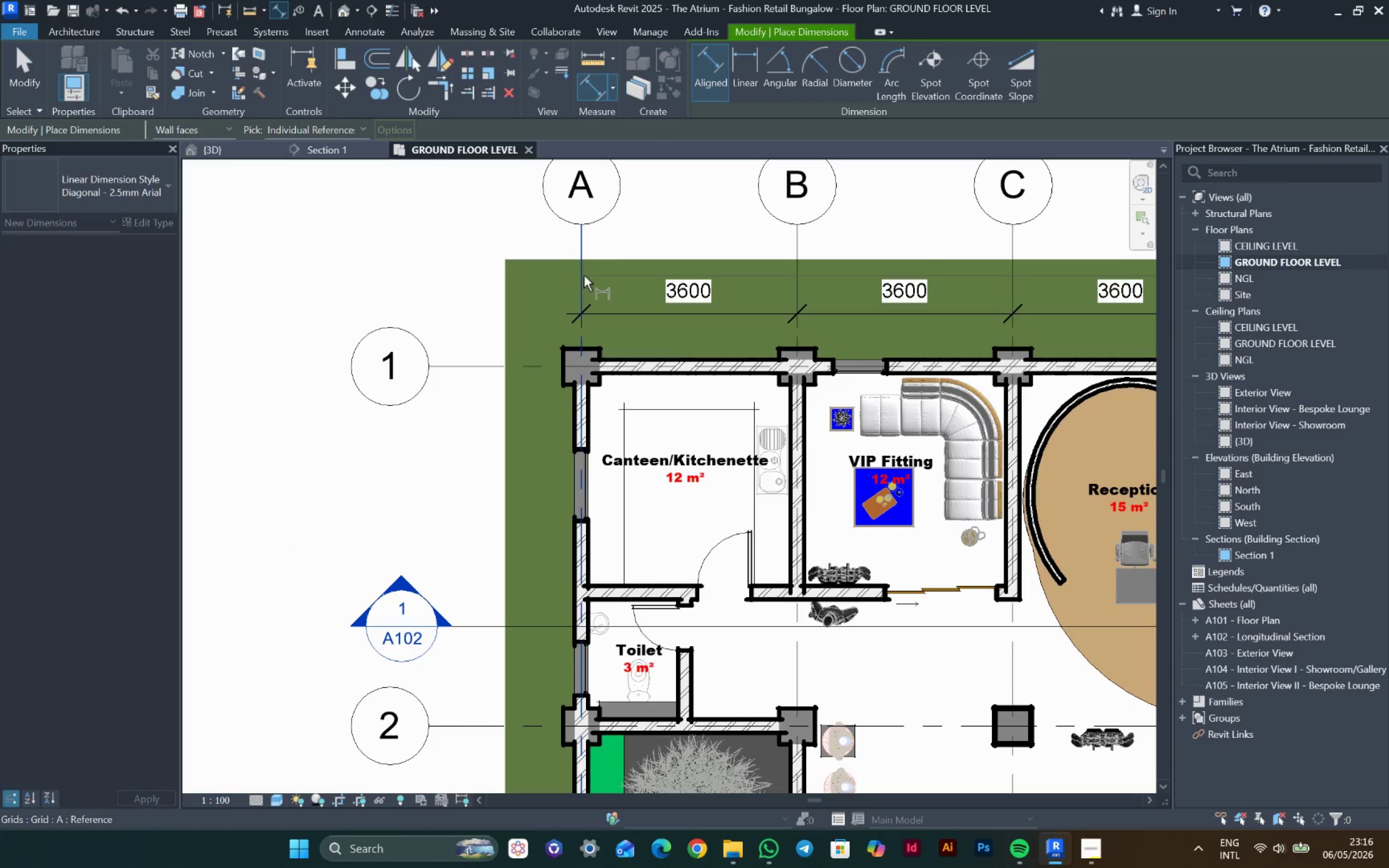 
left_click([583, 276])
 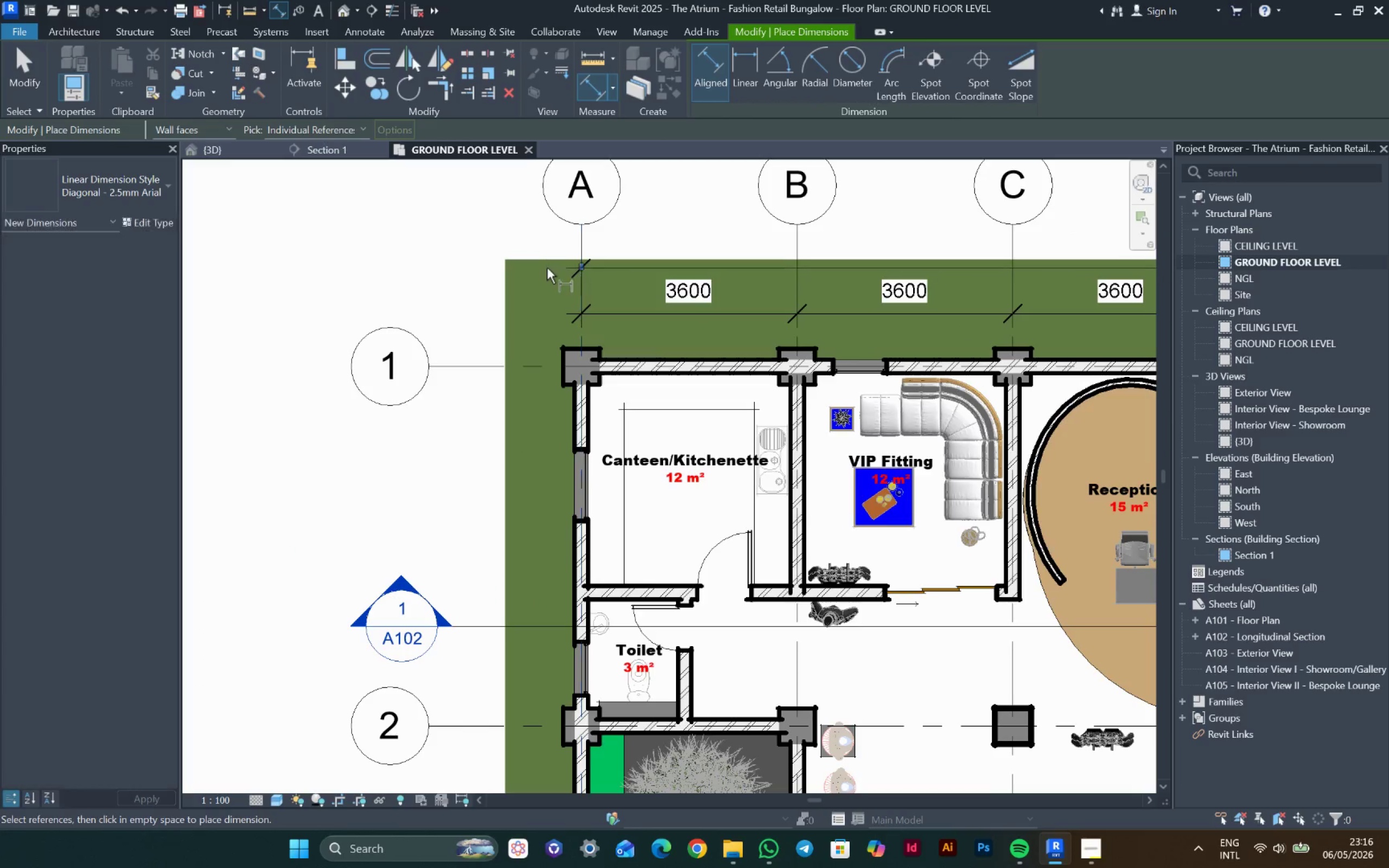 
scroll: coordinate [546, 267], scroll_direction: down, amount: 7.0
 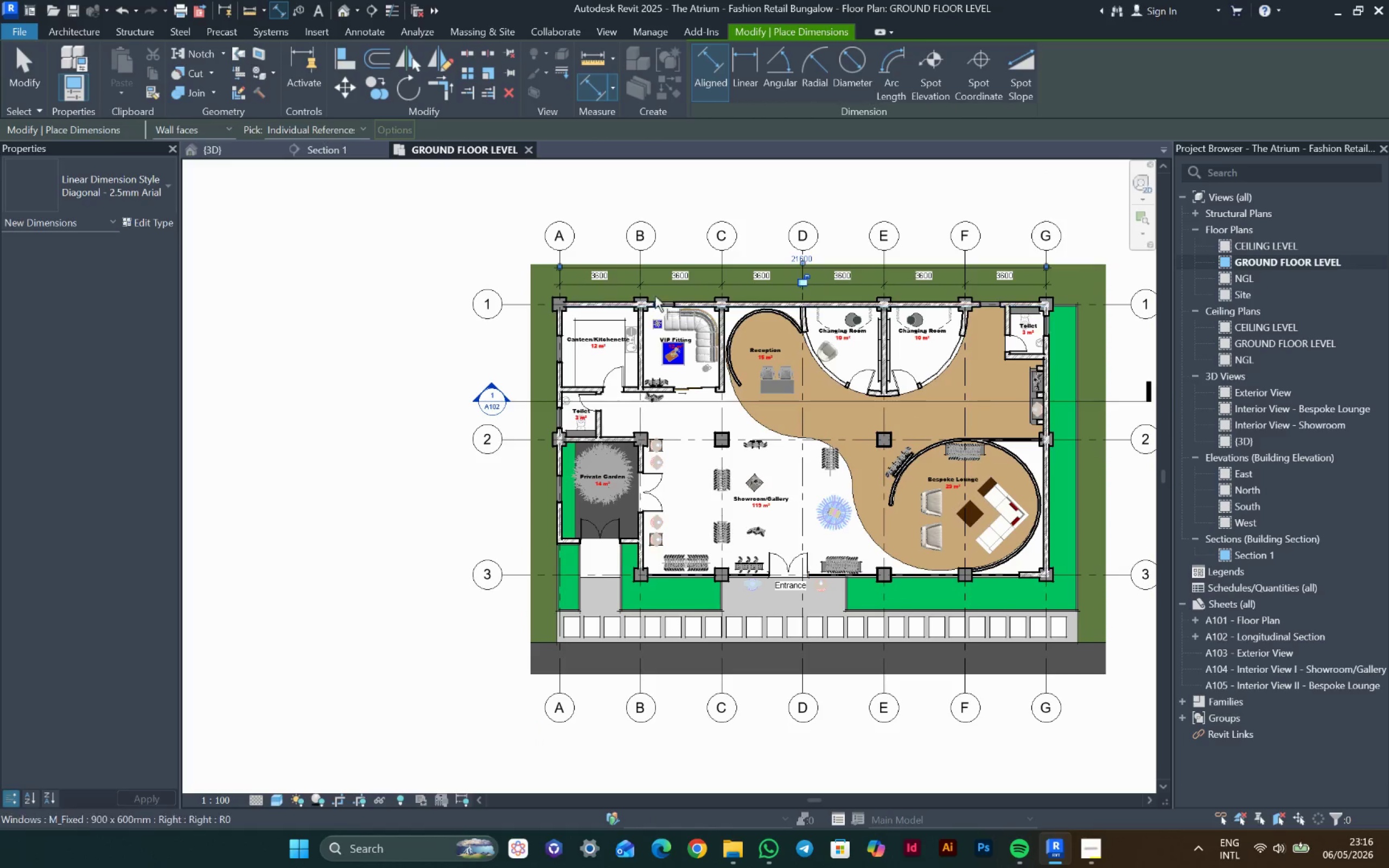 
scroll: coordinate [518, 330], scroll_direction: up, amount: 3.0
 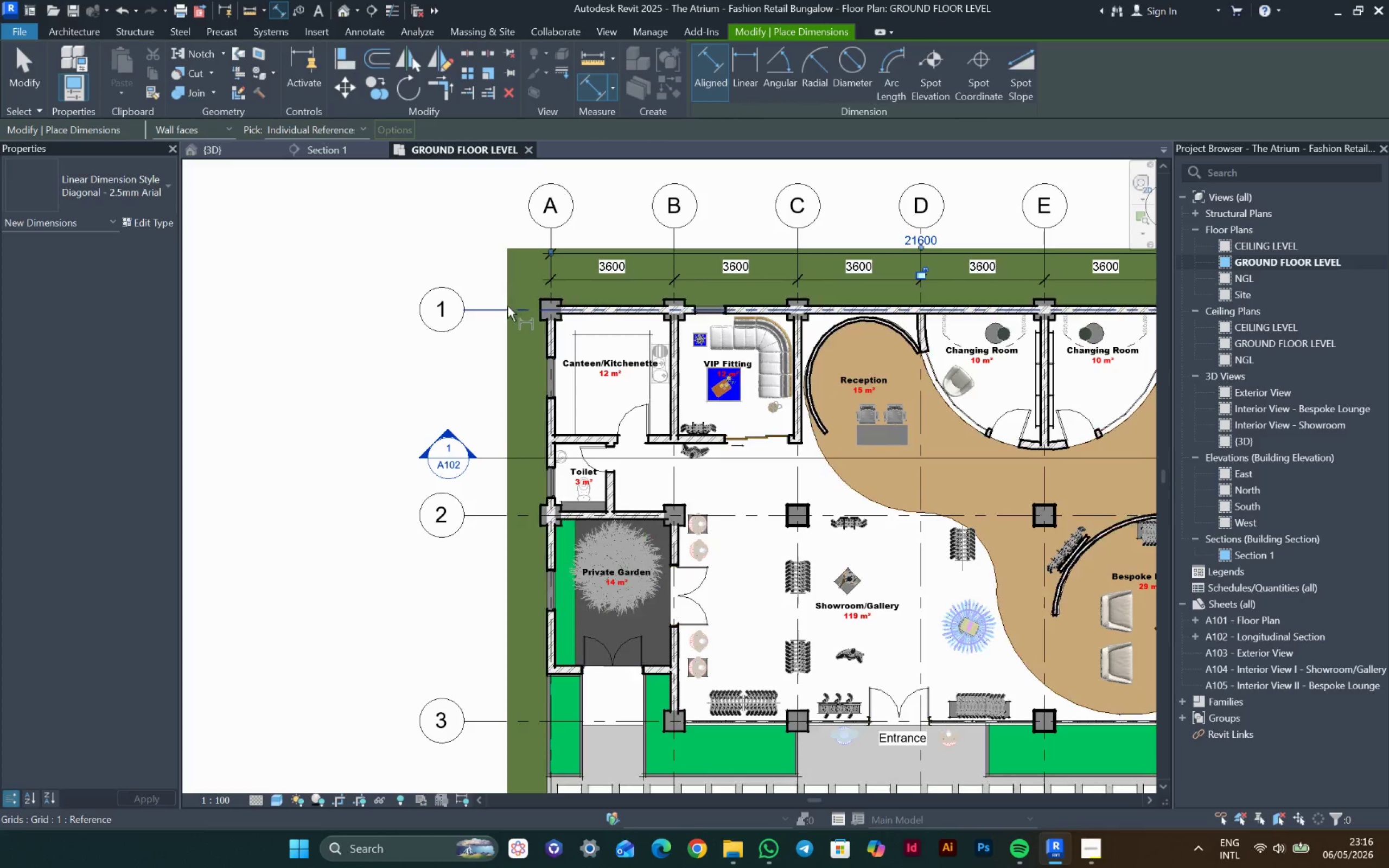 
left_click([506, 306])
 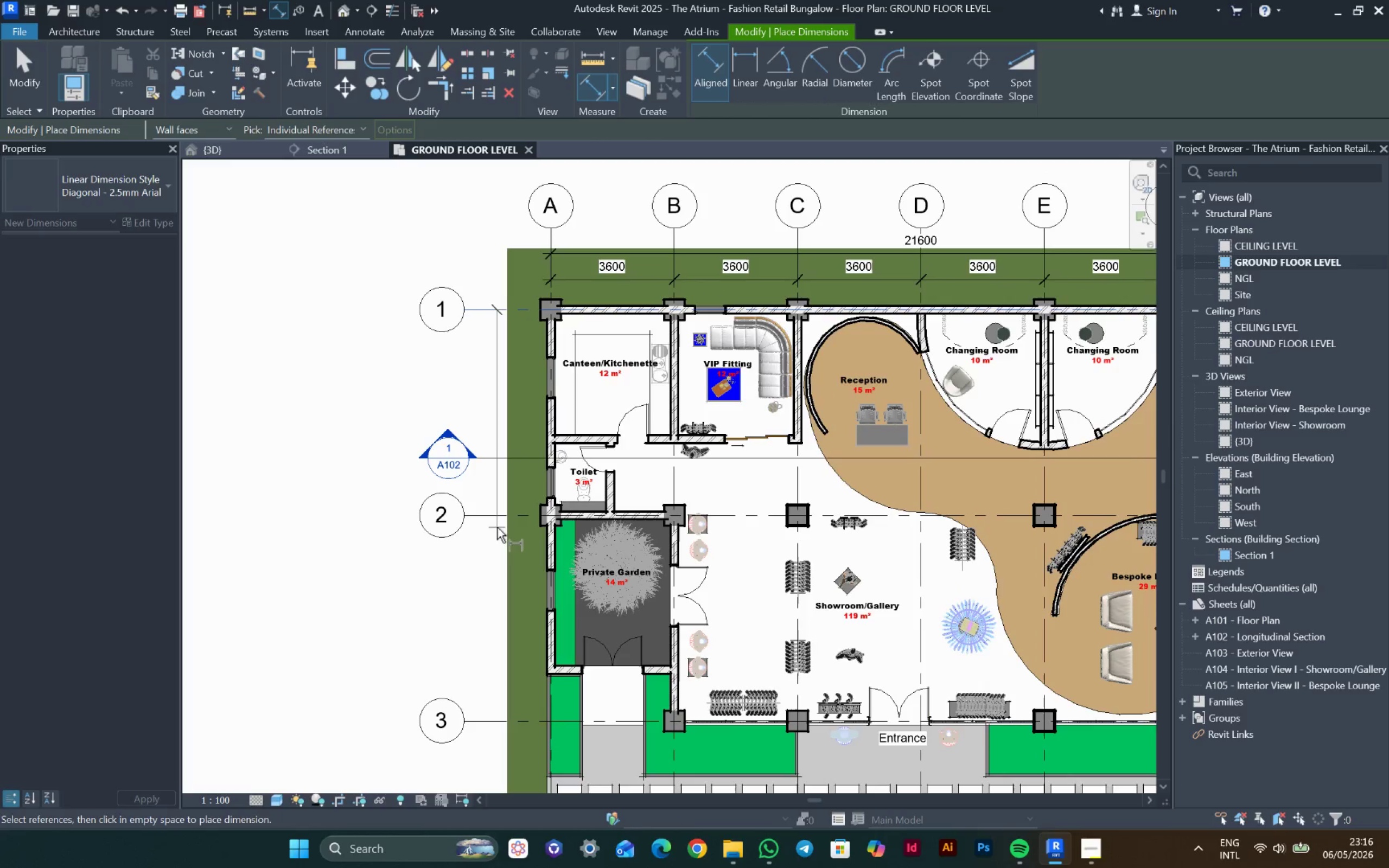 
left_click([493, 518])
 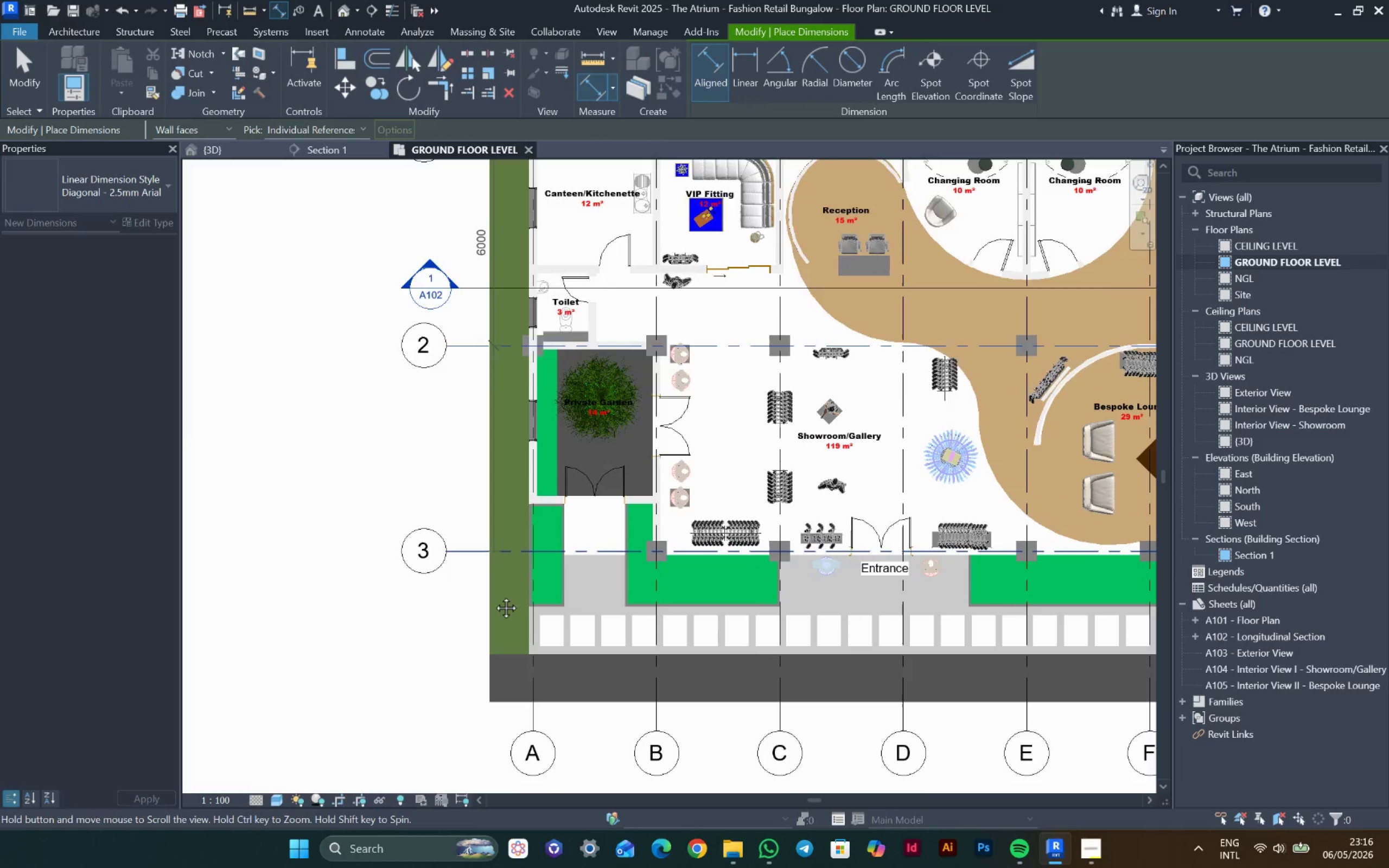 
left_click([474, 593])
 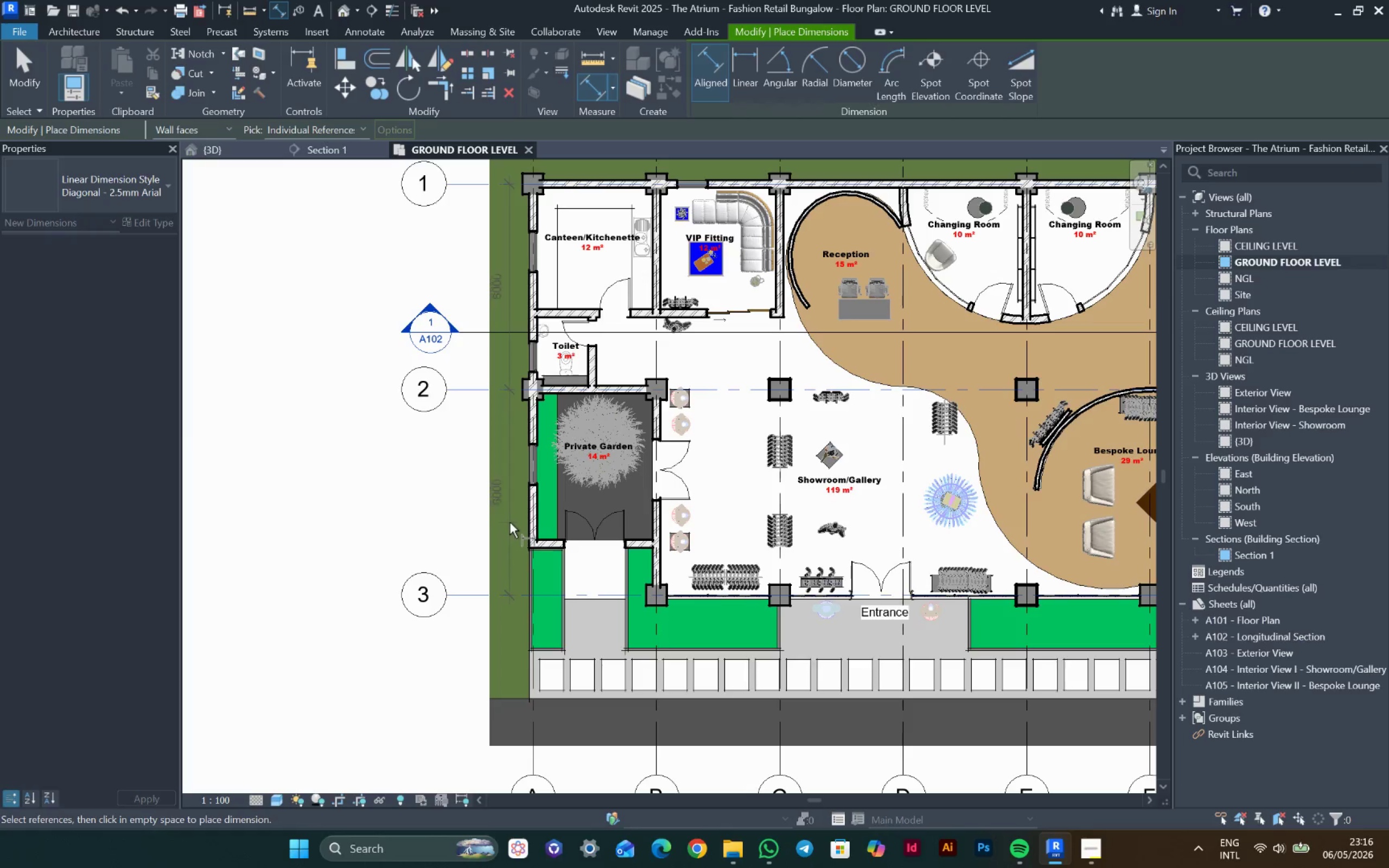 
left_click([511, 522])
 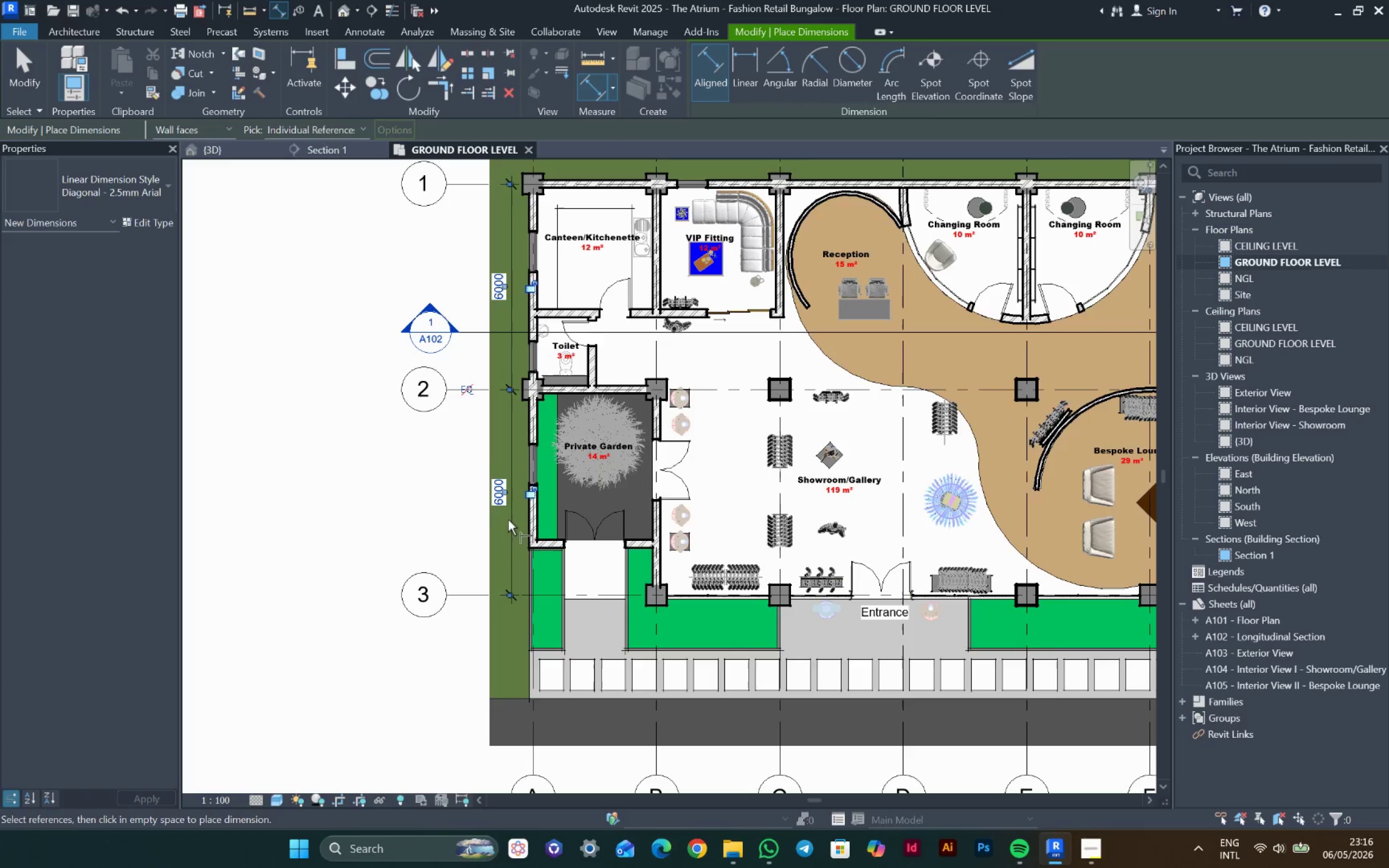 
scroll: coordinate [508, 520], scroll_direction: down, amount: 4.0
 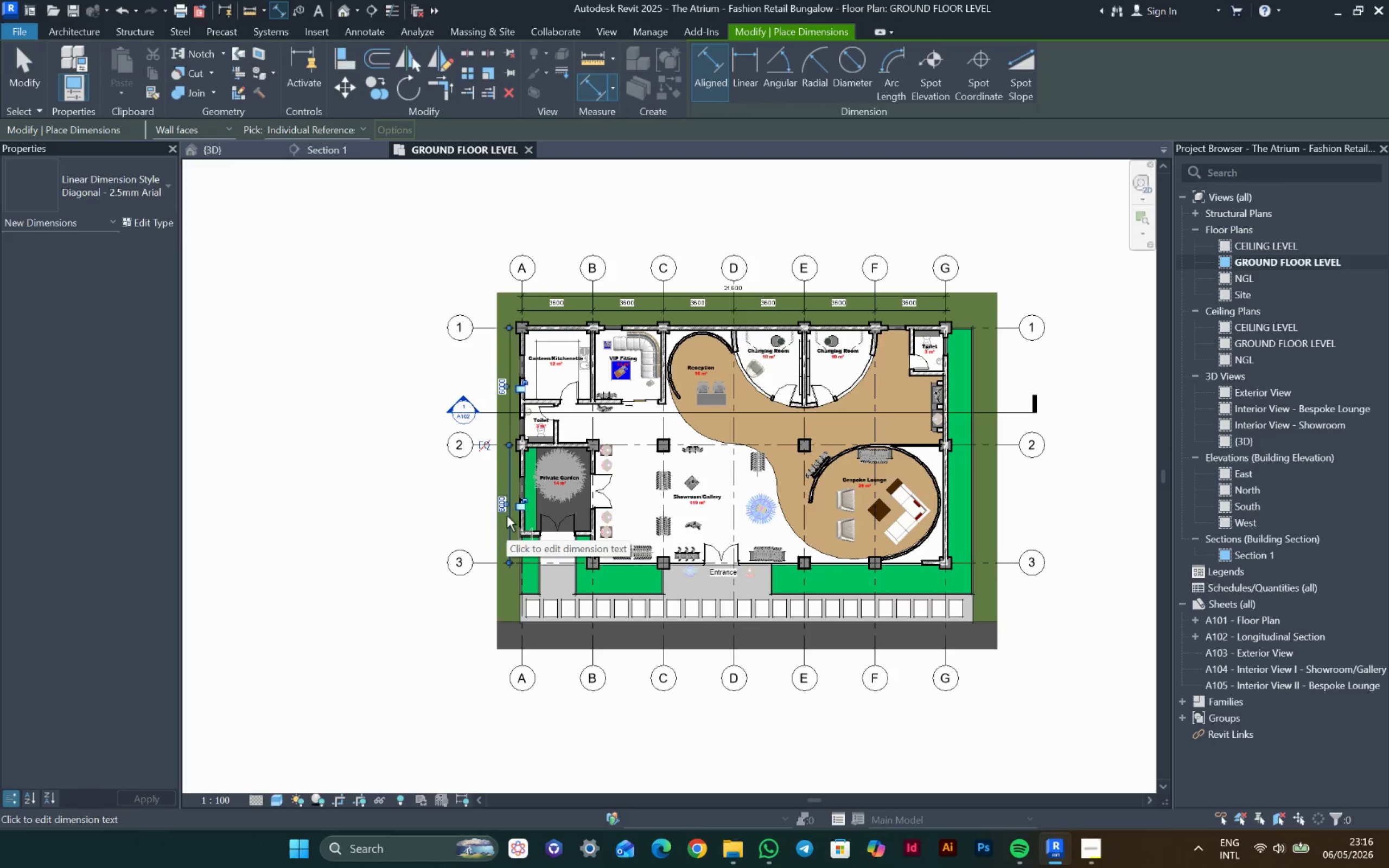 
scroll: coordinate [454, 325], scroll_direction: up, amount: 6.0
 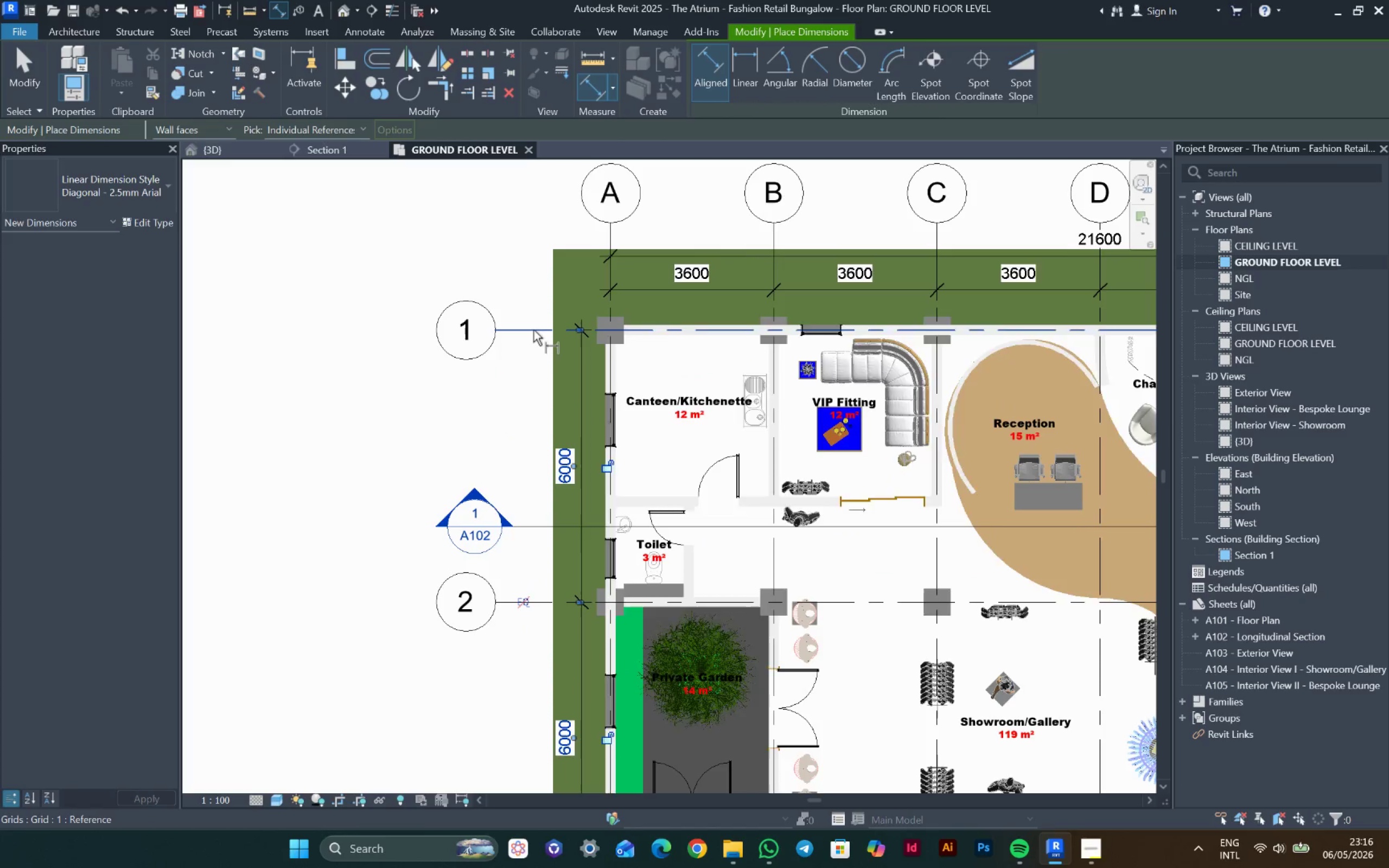 
left_click([531, 330])
 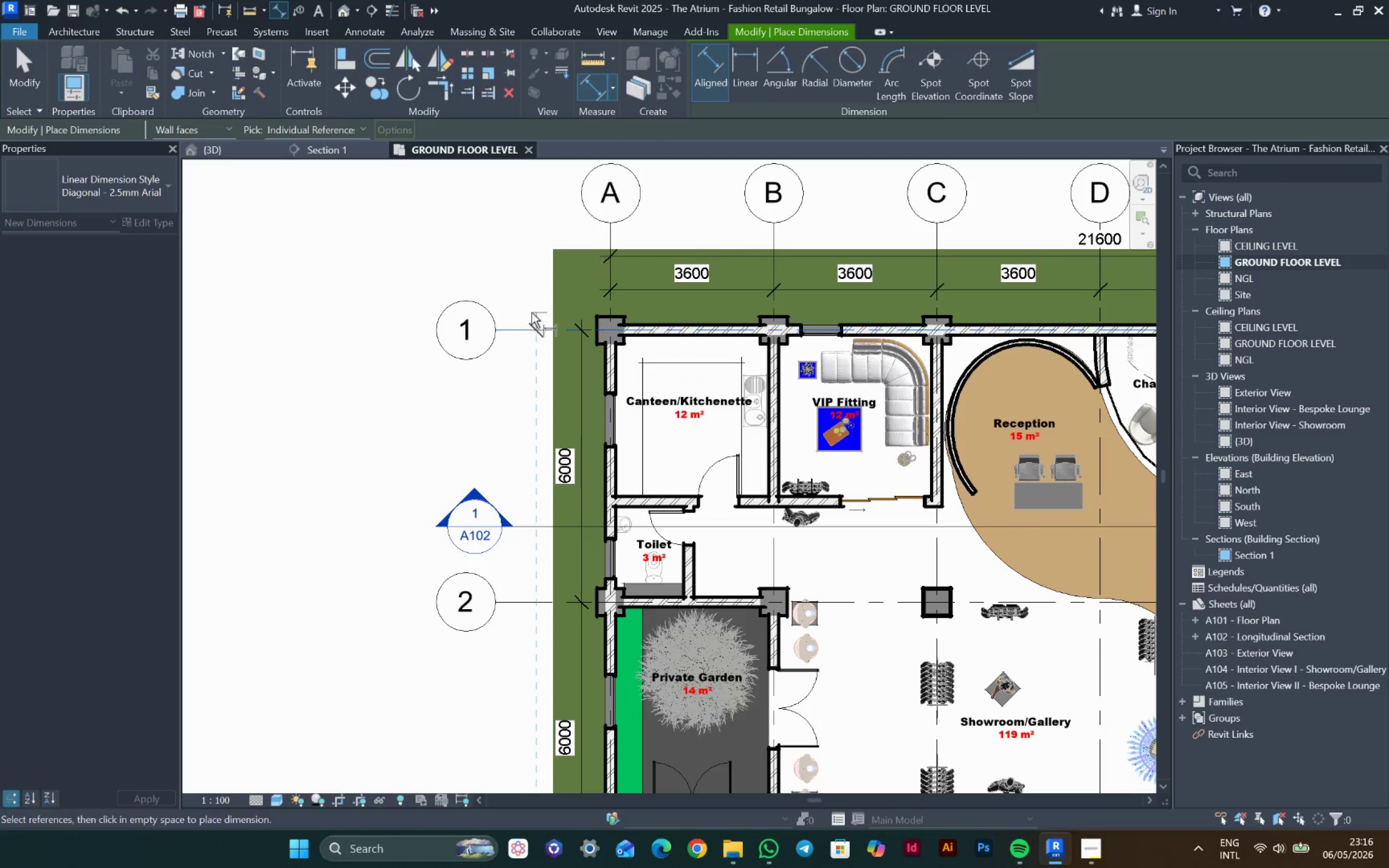 
scroll: coordinate [530, 302], scroll_direction: down, amount: 6.0
 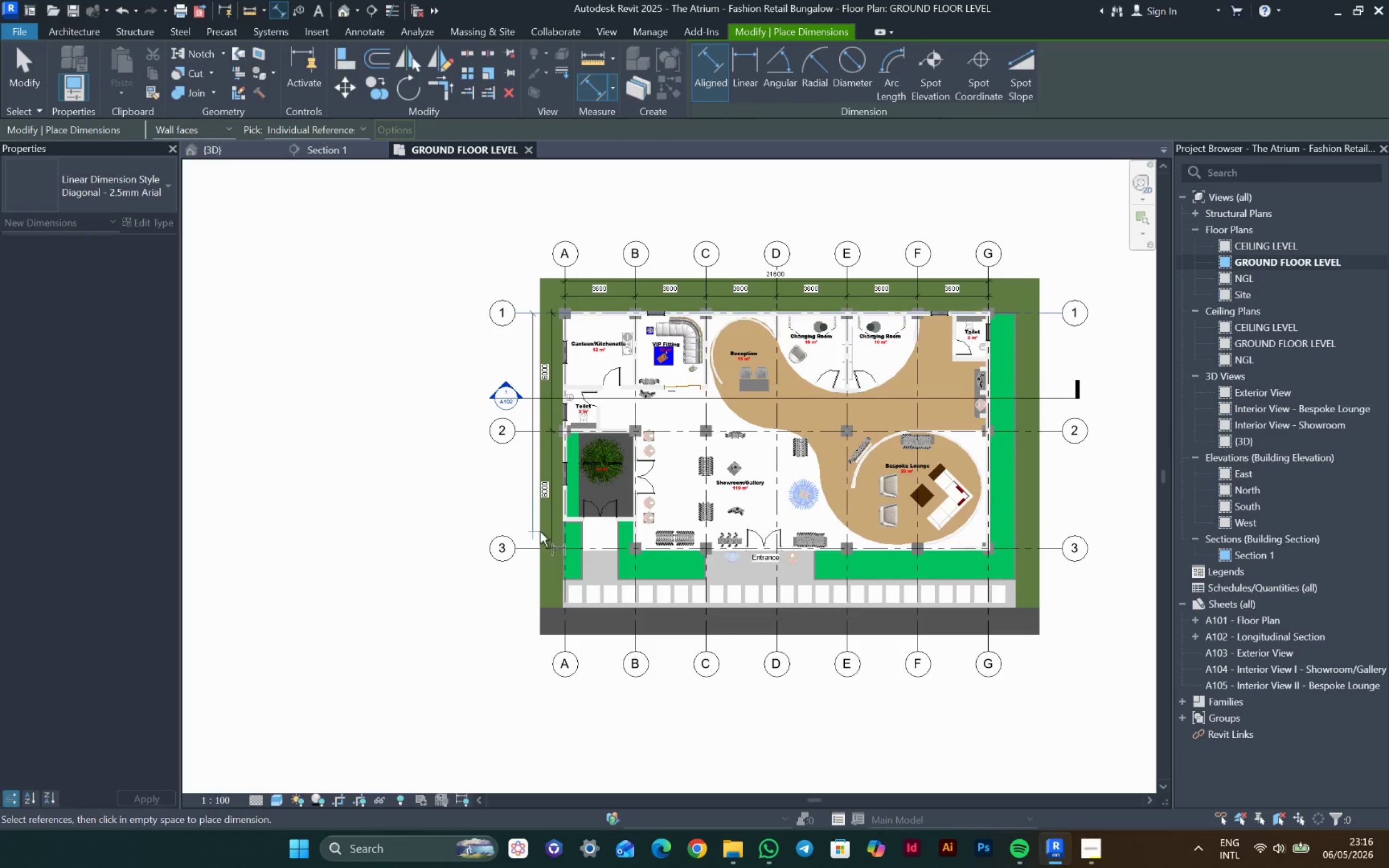 
scroll: coordinate [533, 541], scroll_direction: up, amount: 5.0
 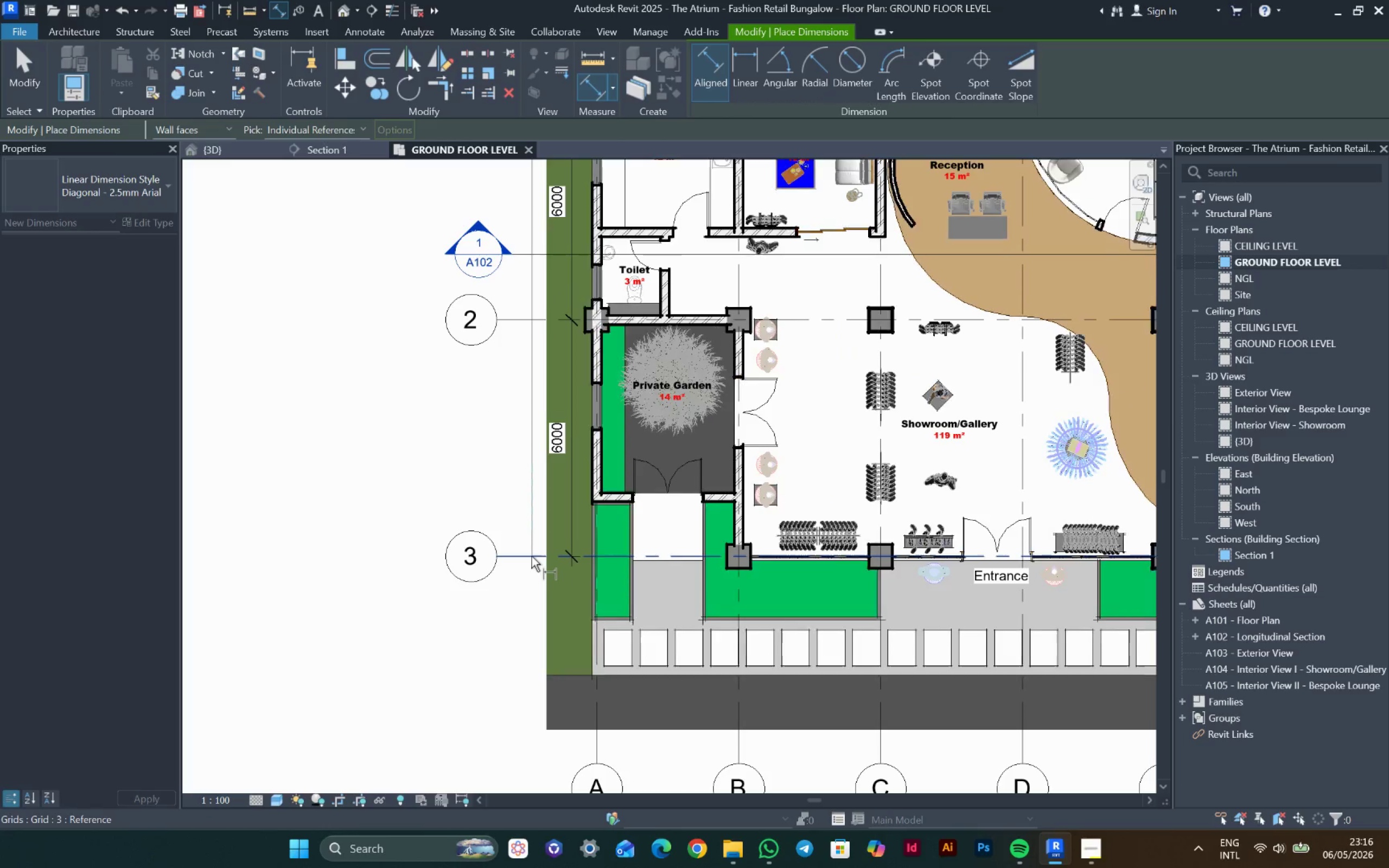 
left_click([531, 556])
 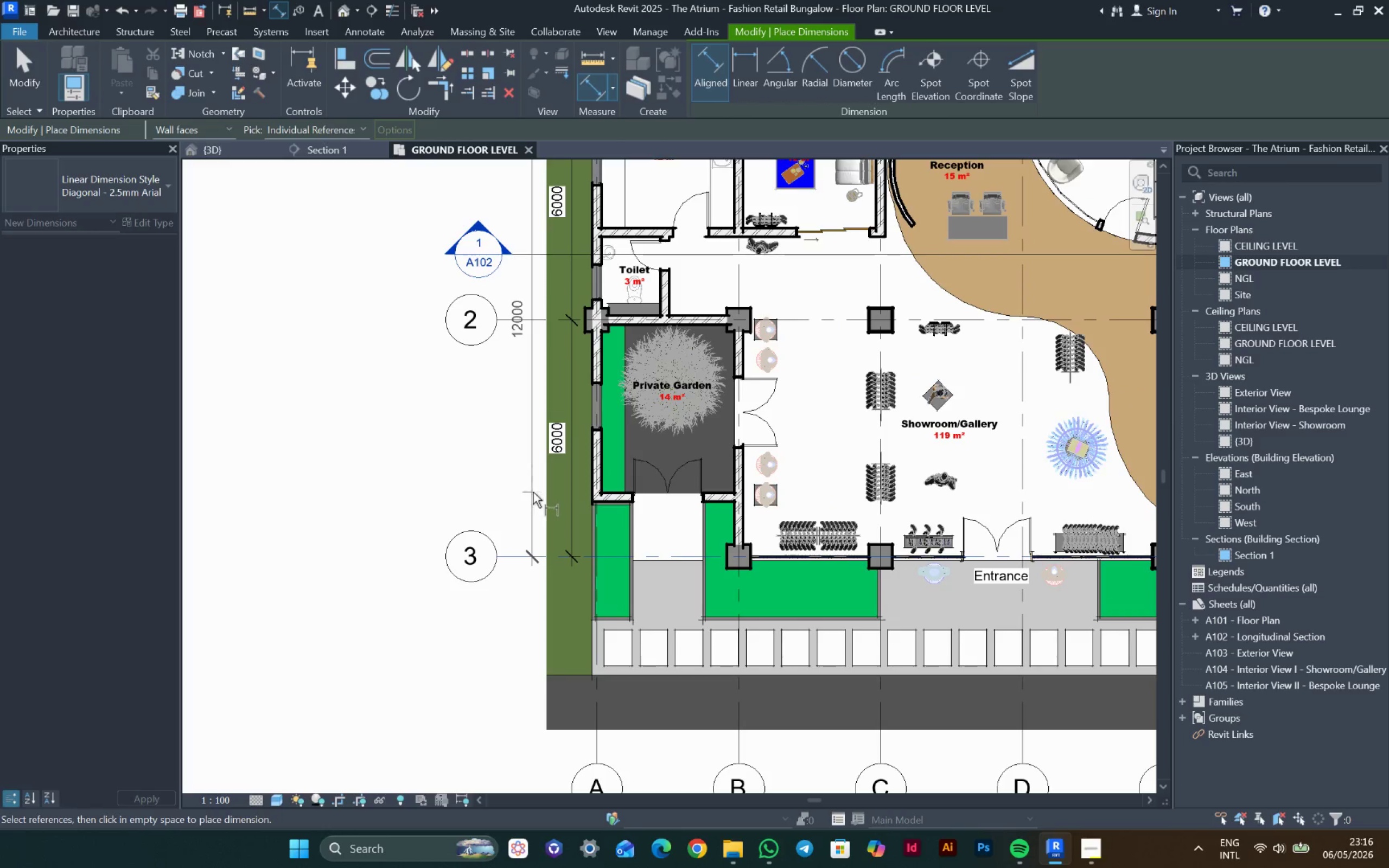 
left_click([533, 492])
 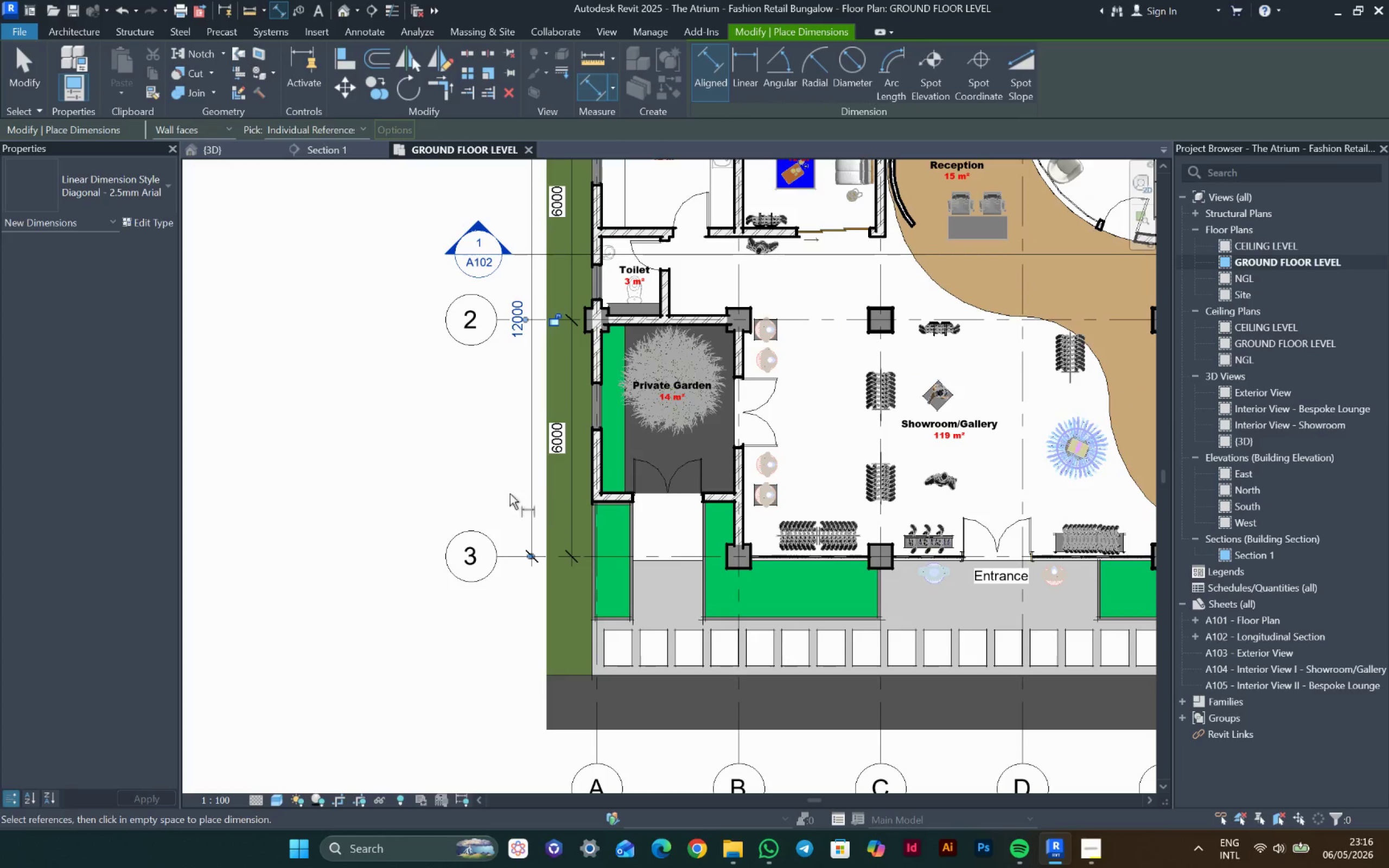 
scroll: coordinate [496, 494], scroll_direction: down, amount: 5.0
 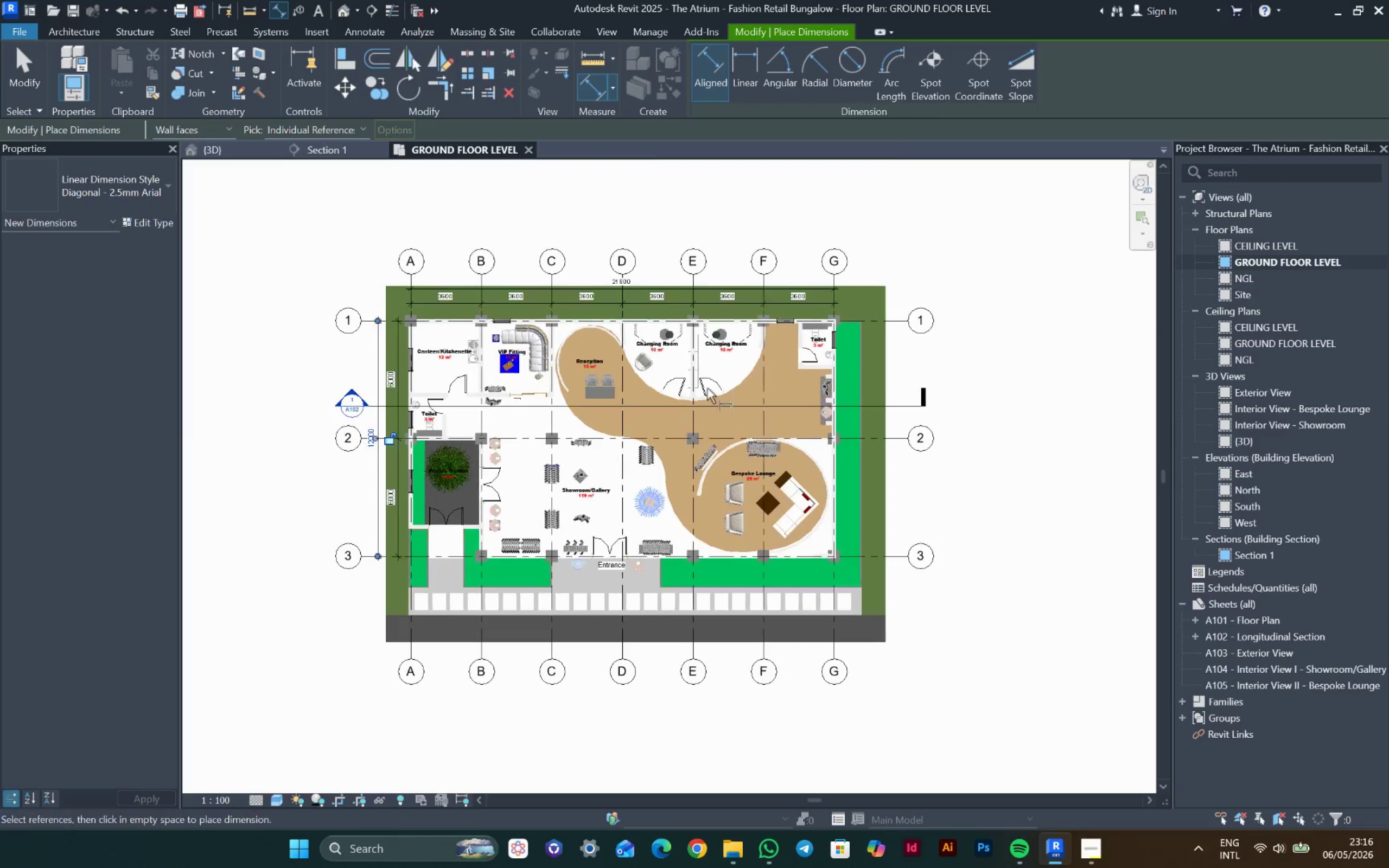 
scroll: coordinate [817, 296], scroll_direction: up, amount: 7.0
 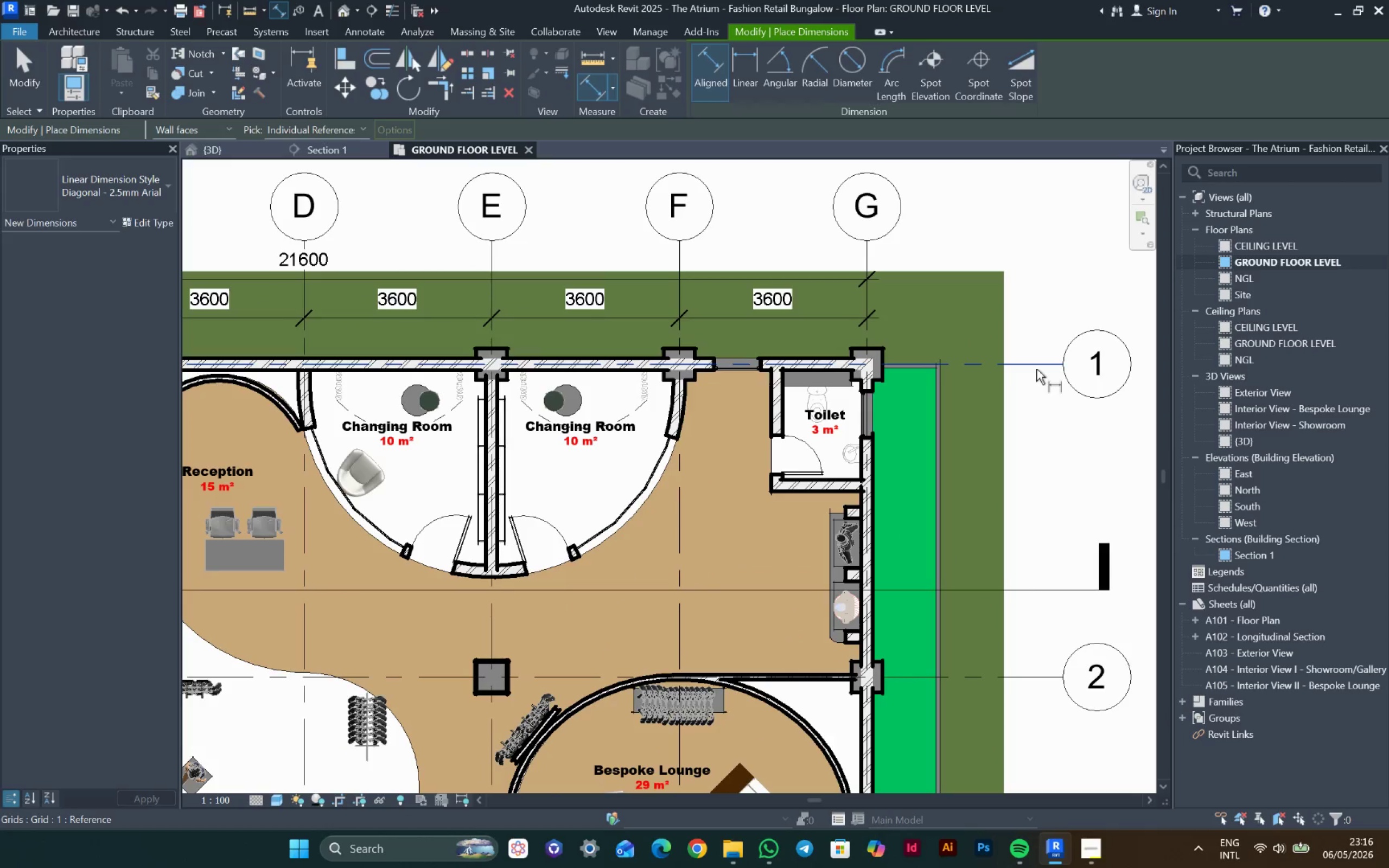 
left_click([1034, 595])
 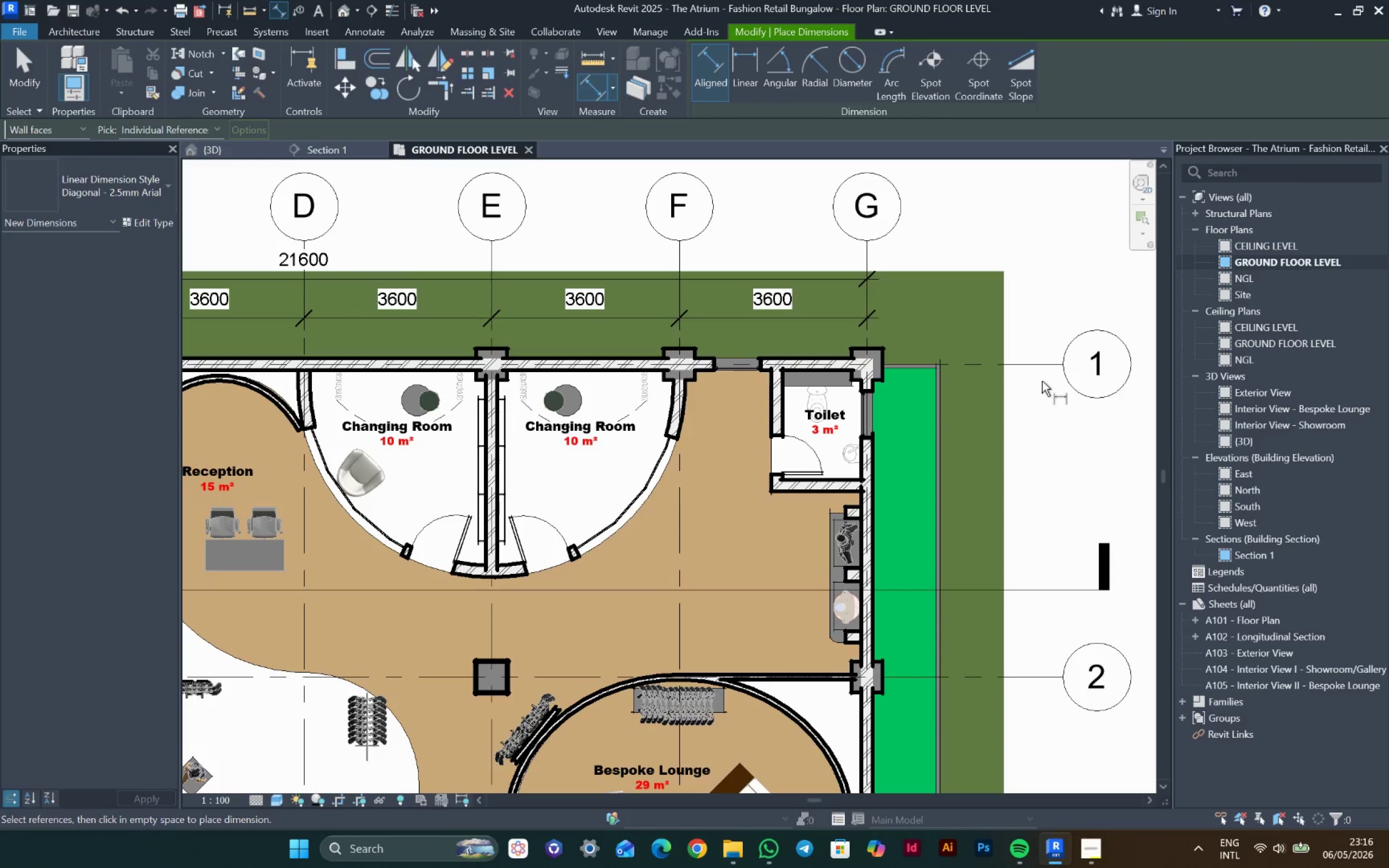 
left_click([1040, 370])
 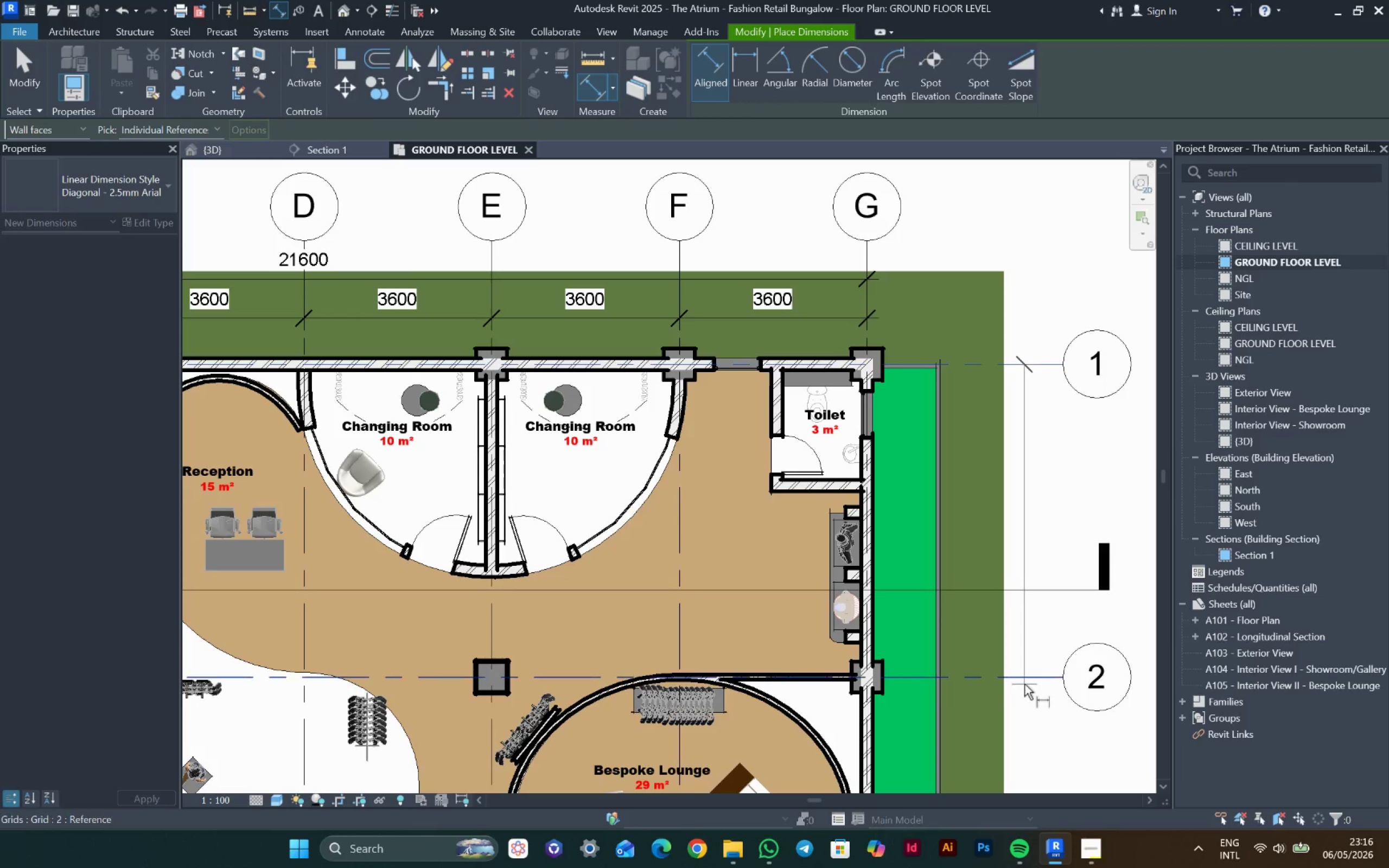 
left_click([1024, 682])
 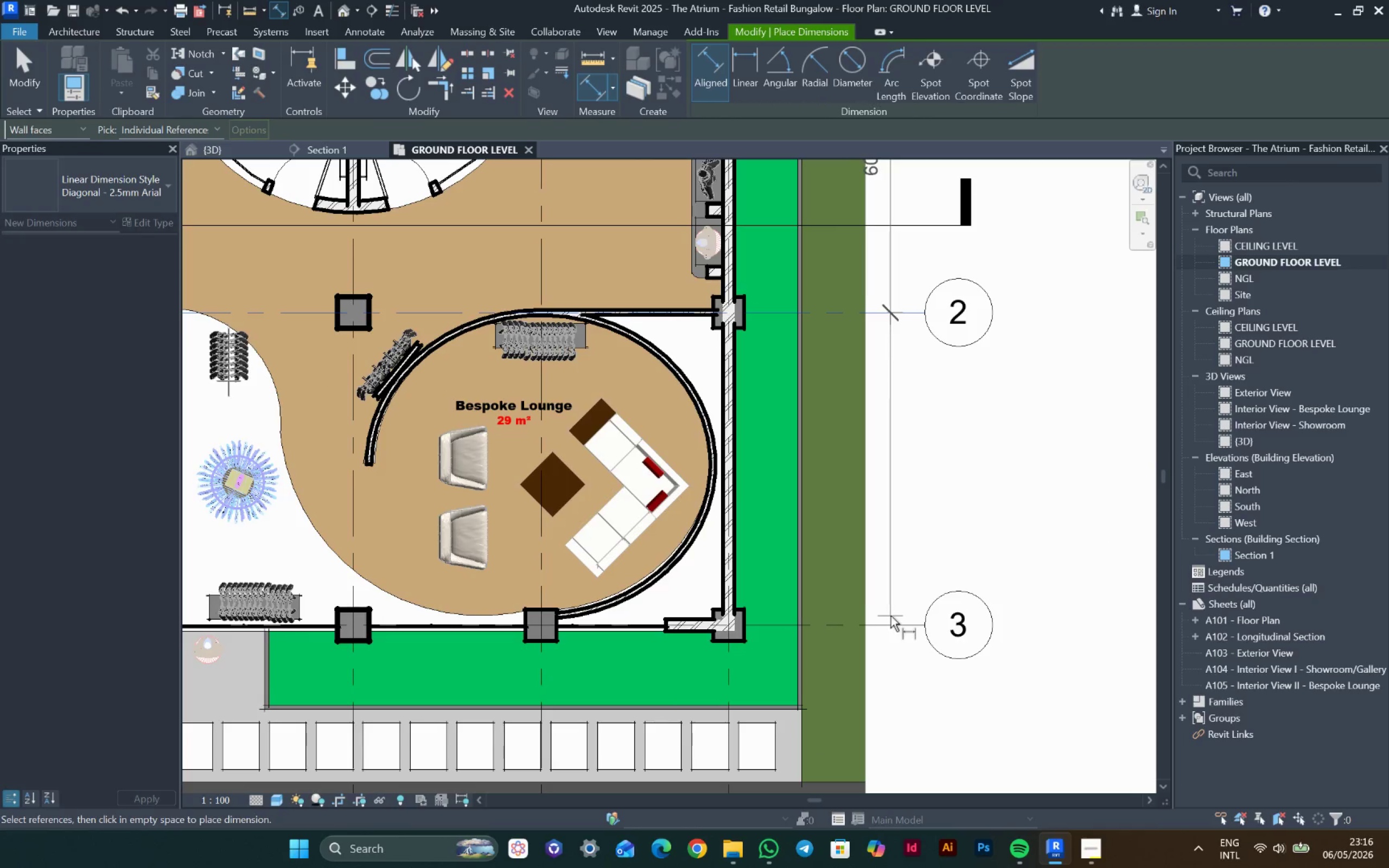 
left_click([890, 621])
 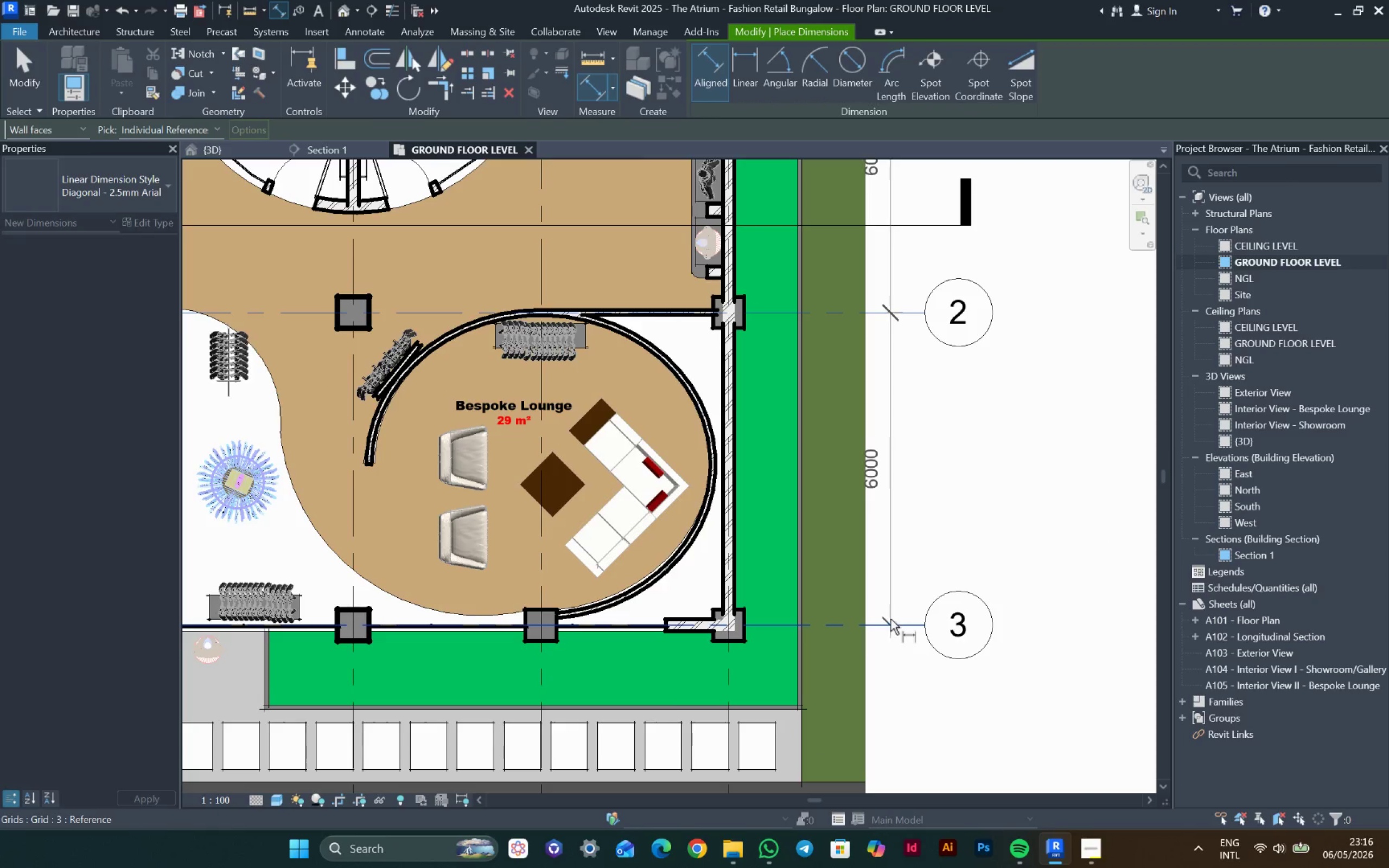 
scroll: coordinate [890, 618], scroll_direction: down, amount: 3.0
 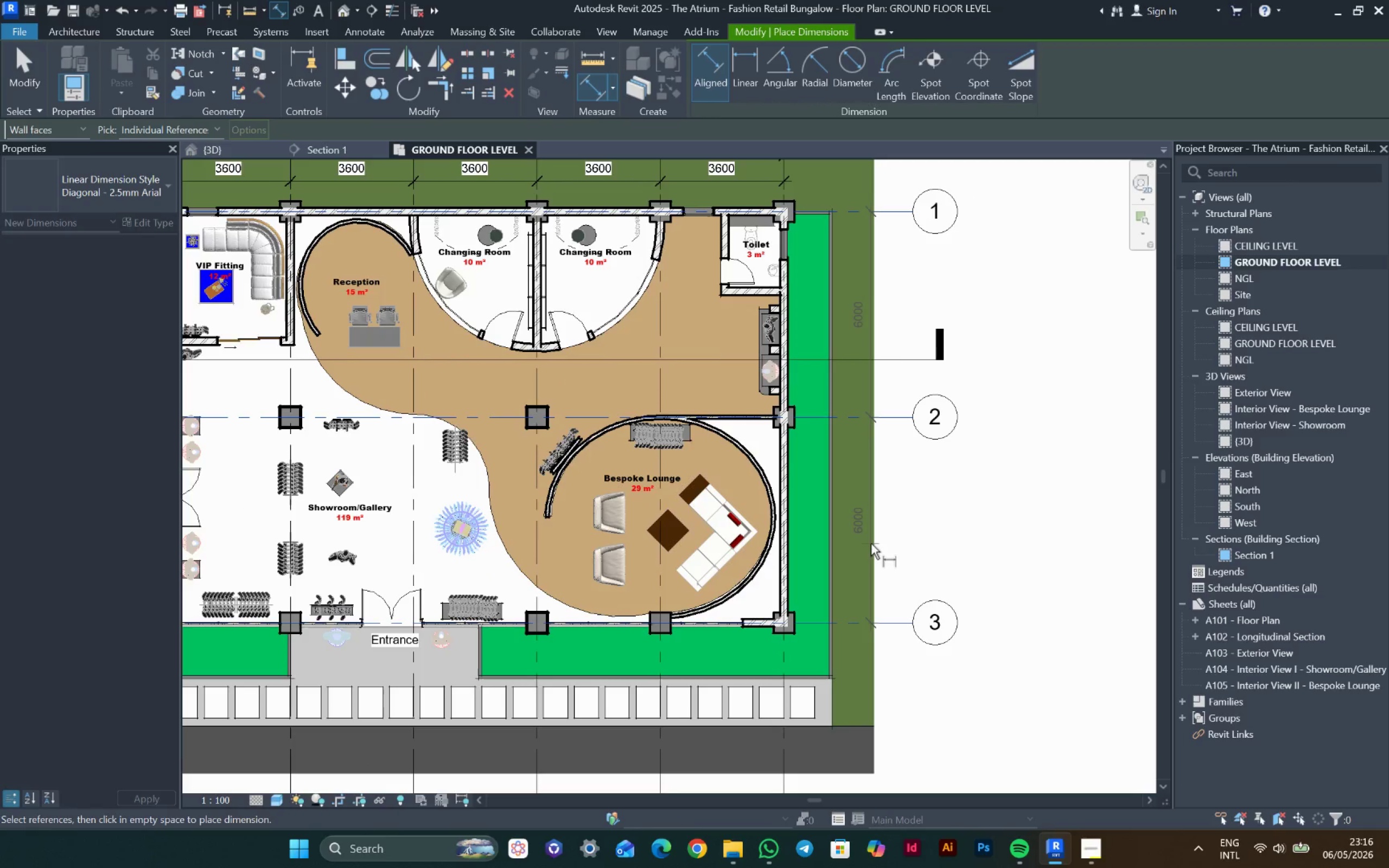 
left_click([871, 544])
 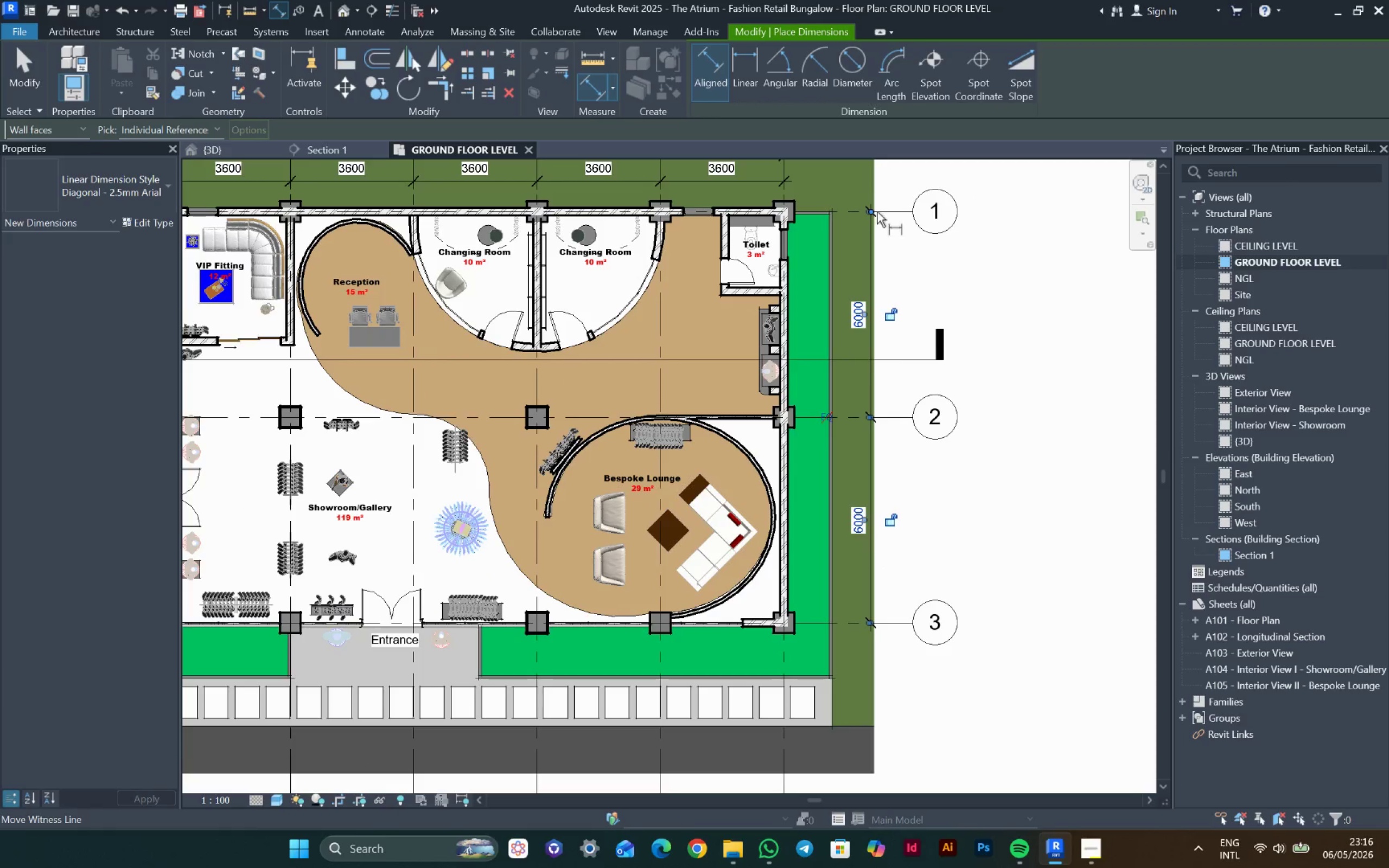 
left_click([891, 212])
 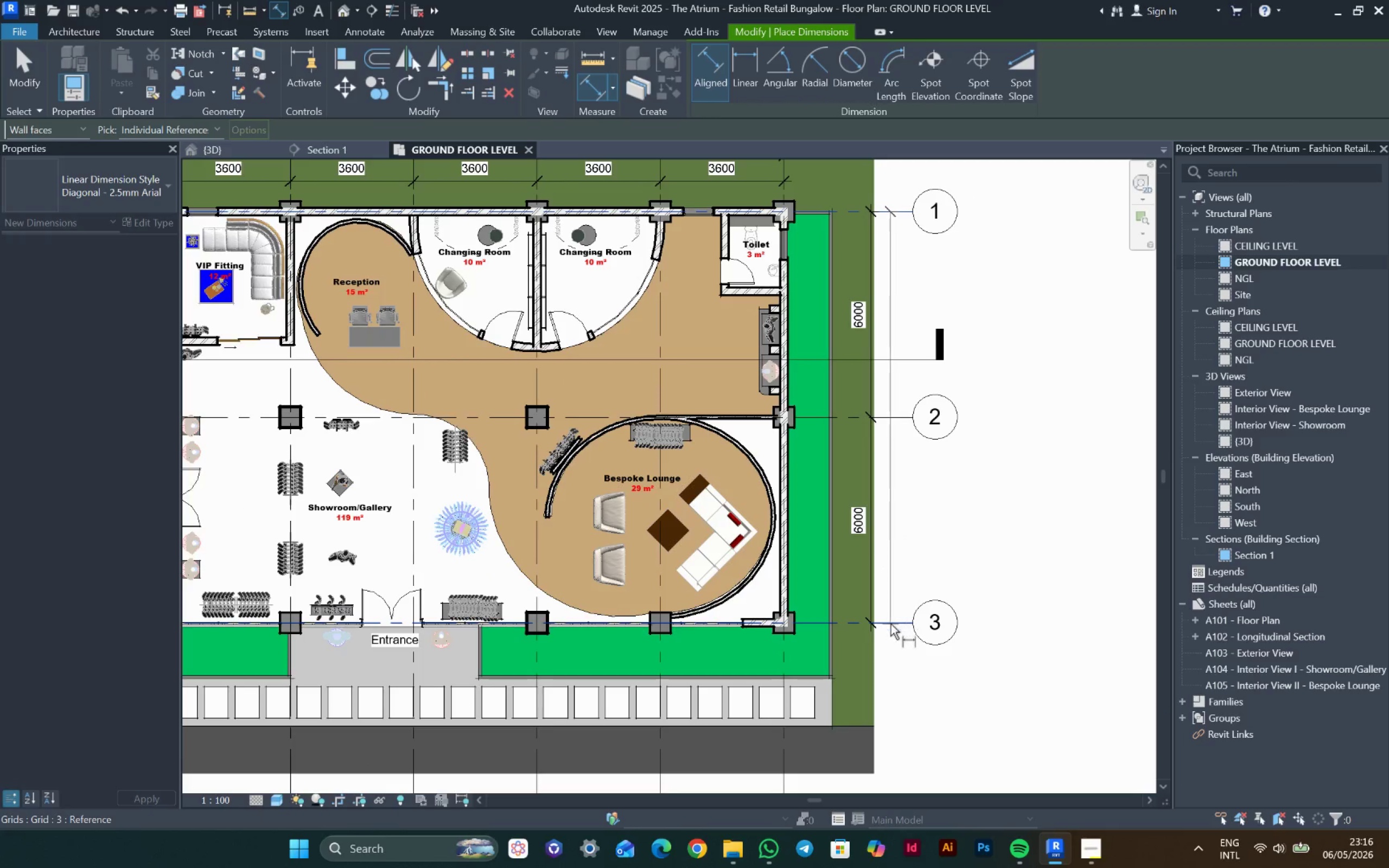 
left_click([890, 624])
 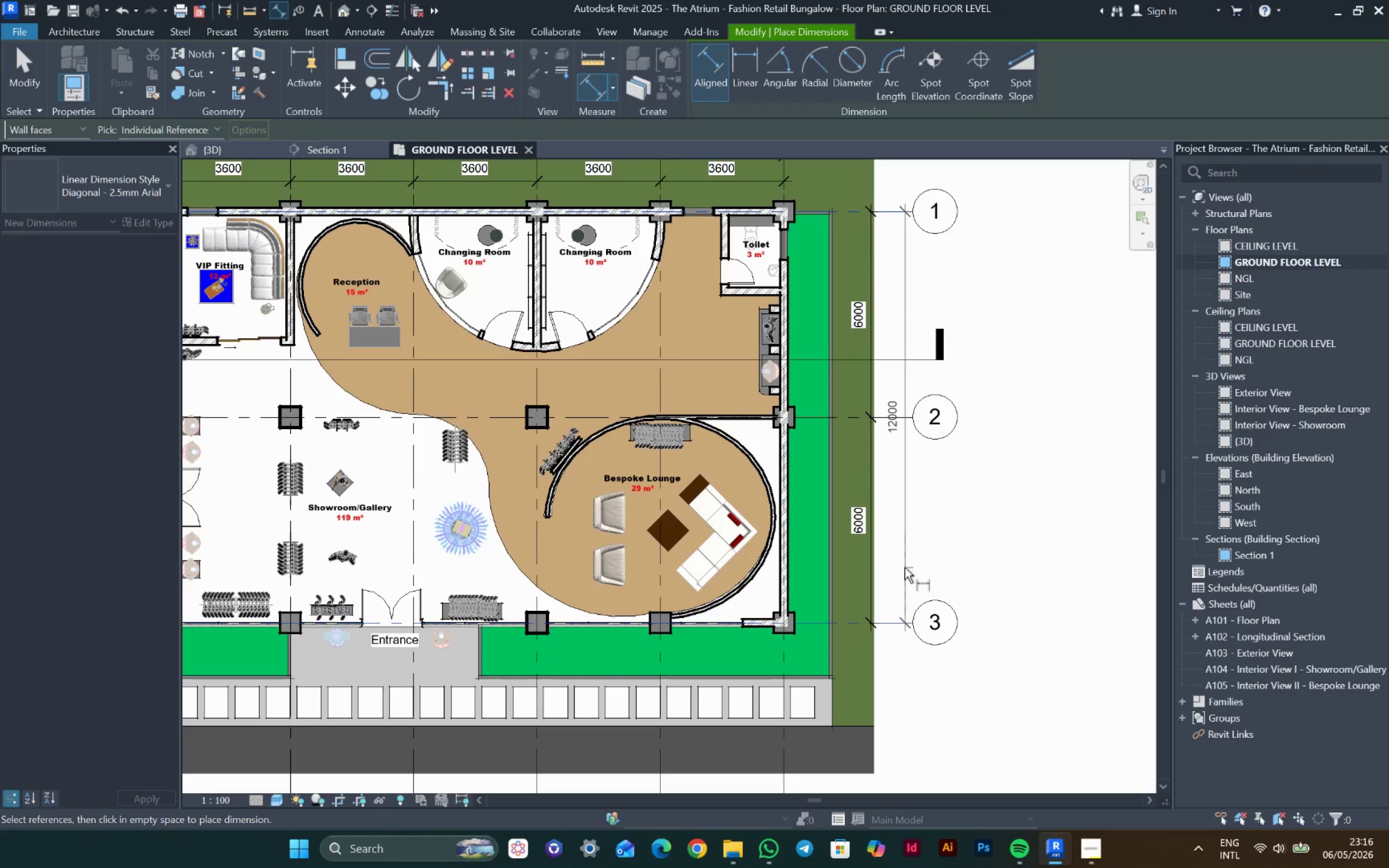 
left_click([904, 567])
 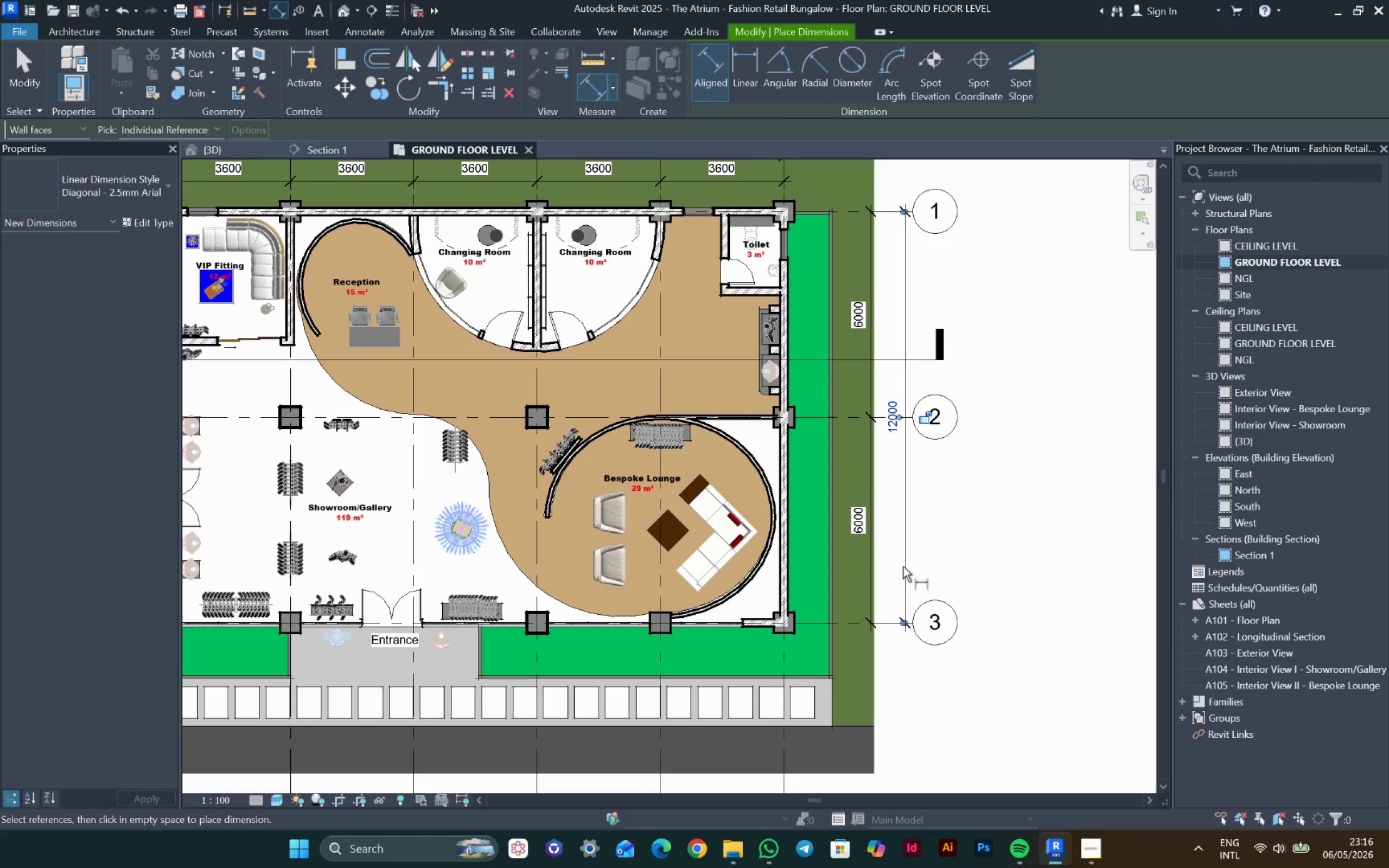 
key(Escape)
 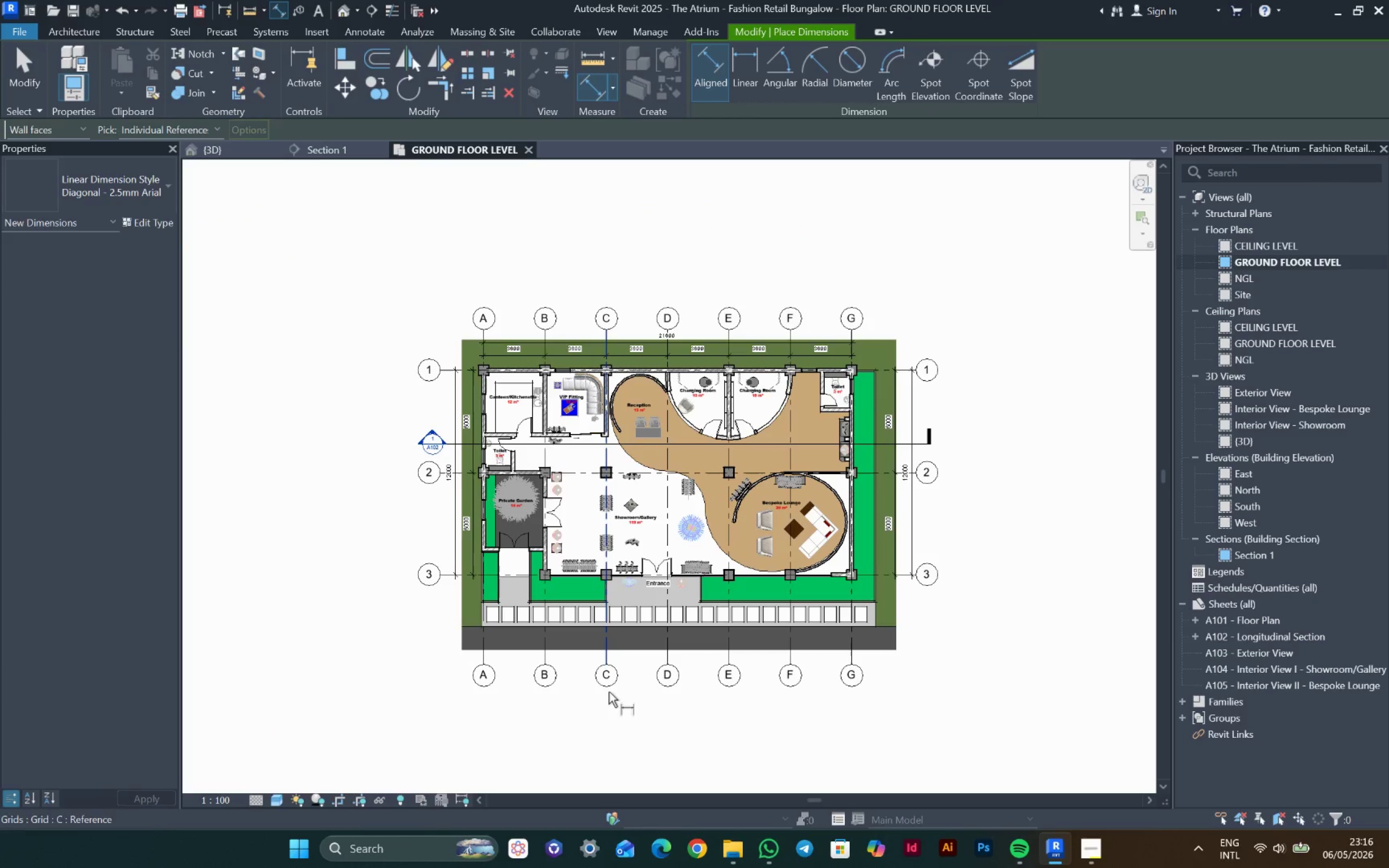 
scroll: coordinate [918, 522], scroll_direction: down, amount: 5.0
 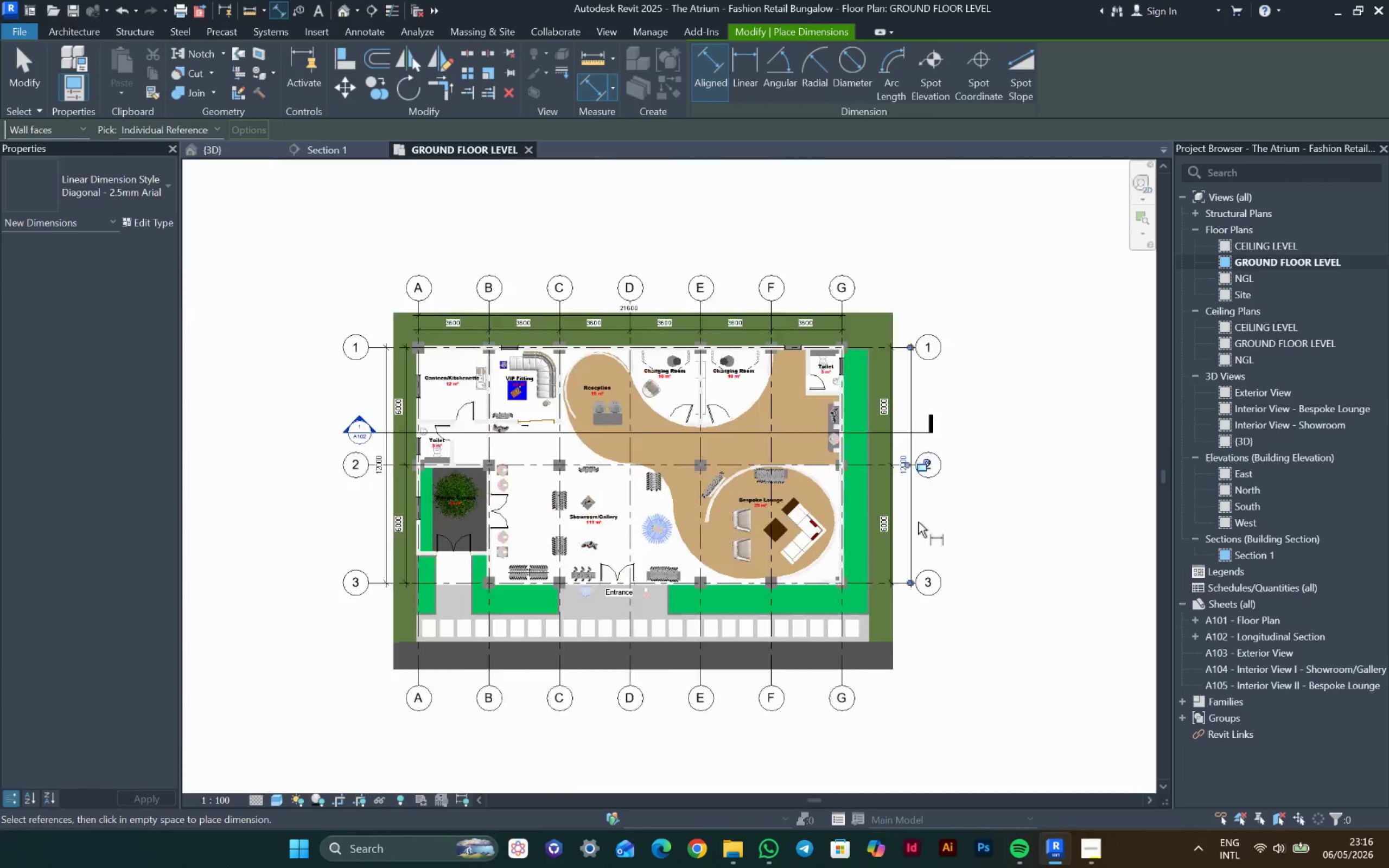 
scroll: coordinate [504, 679], scroll_direction: up, amount: 6.0
 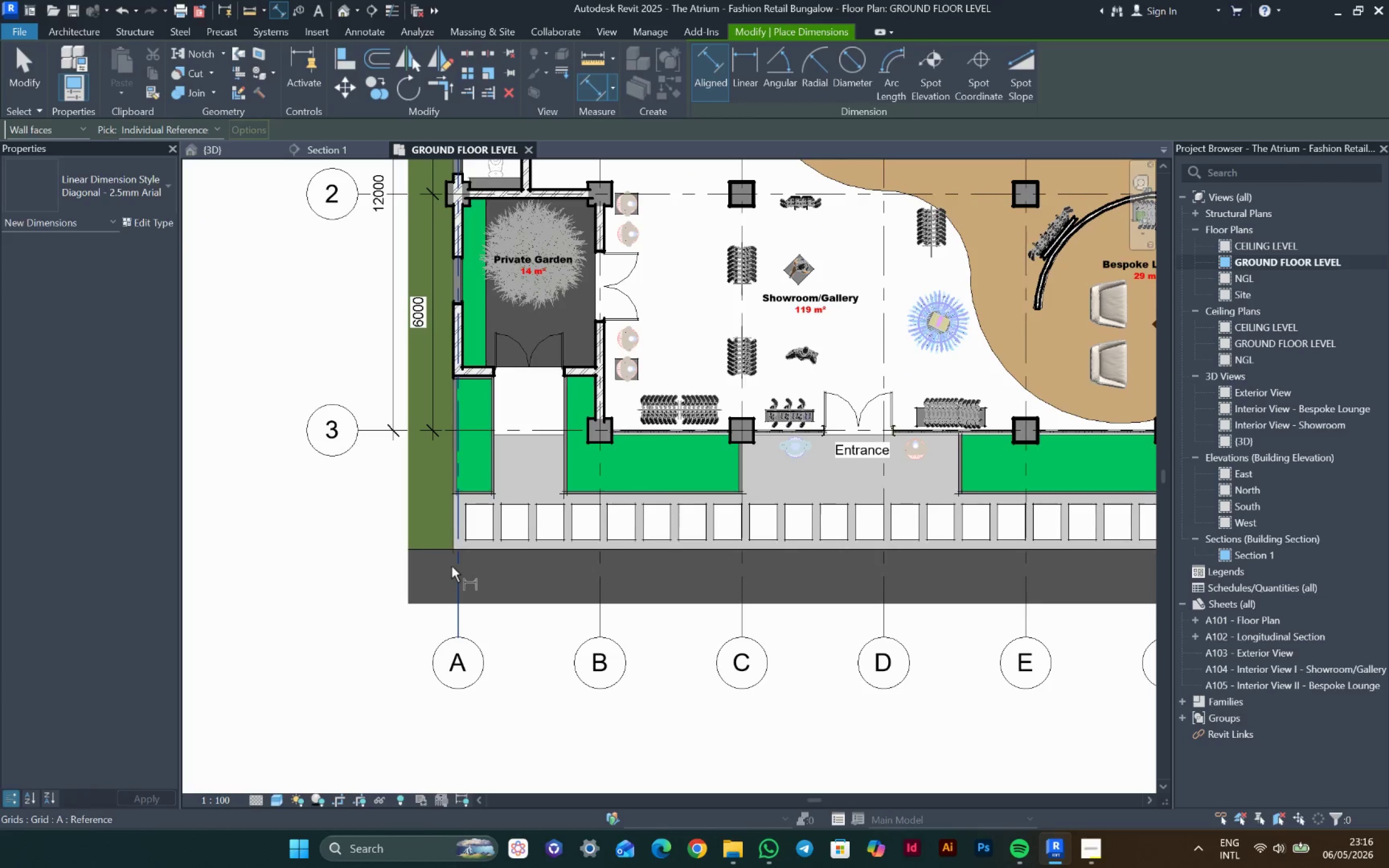 
left_click([456, 566])
 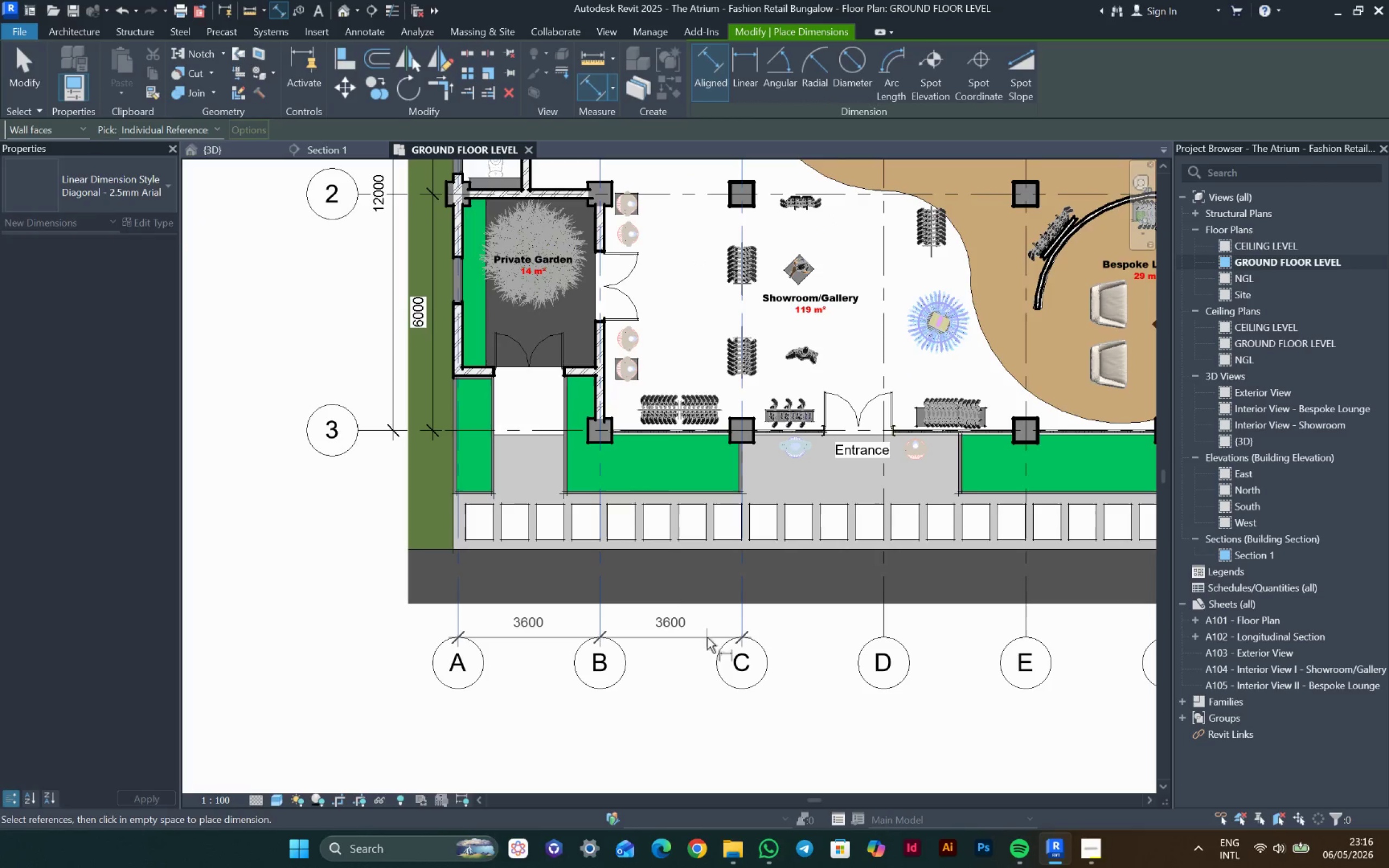 
wait(6.32)
 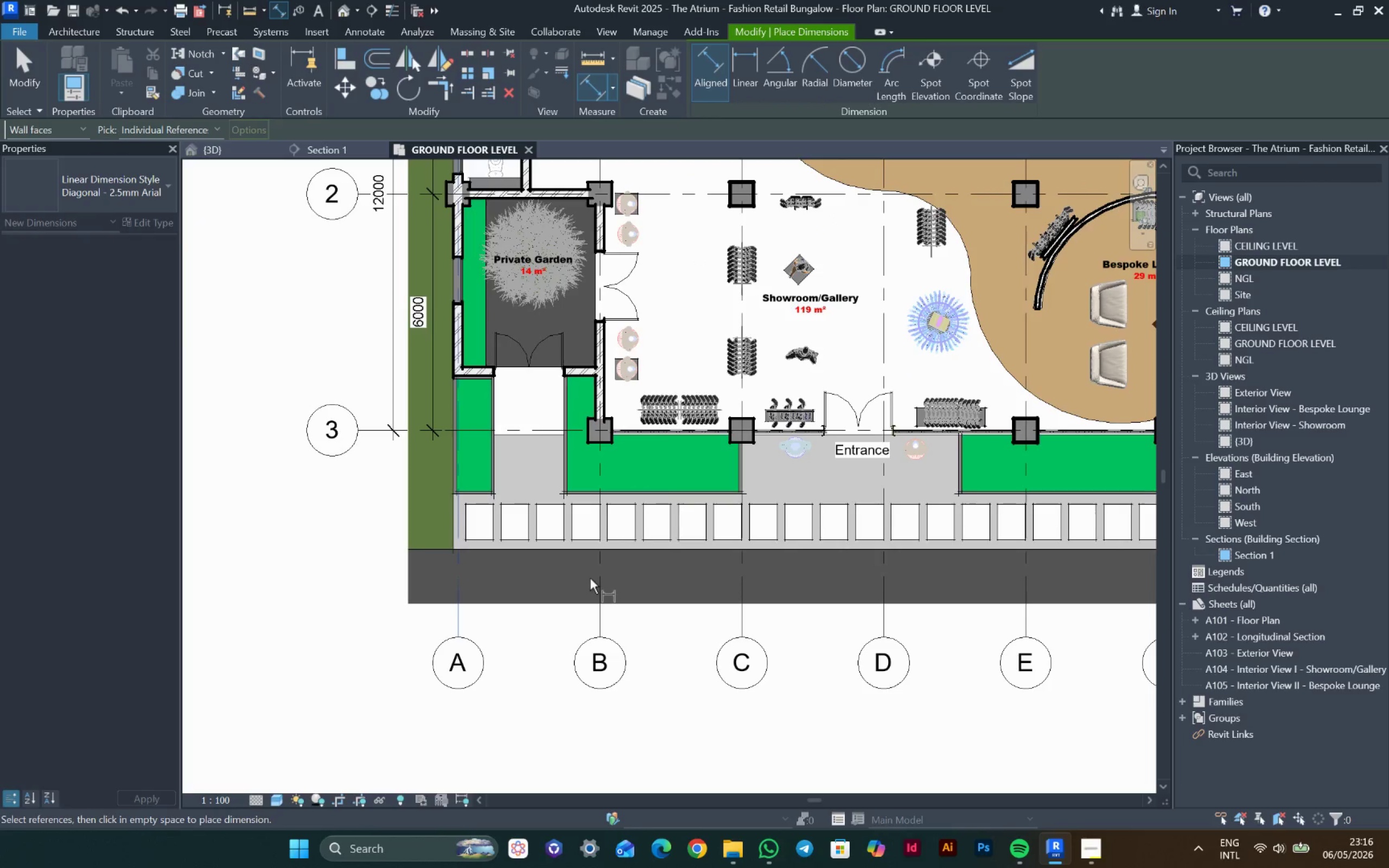 
left_click([887, 591])
 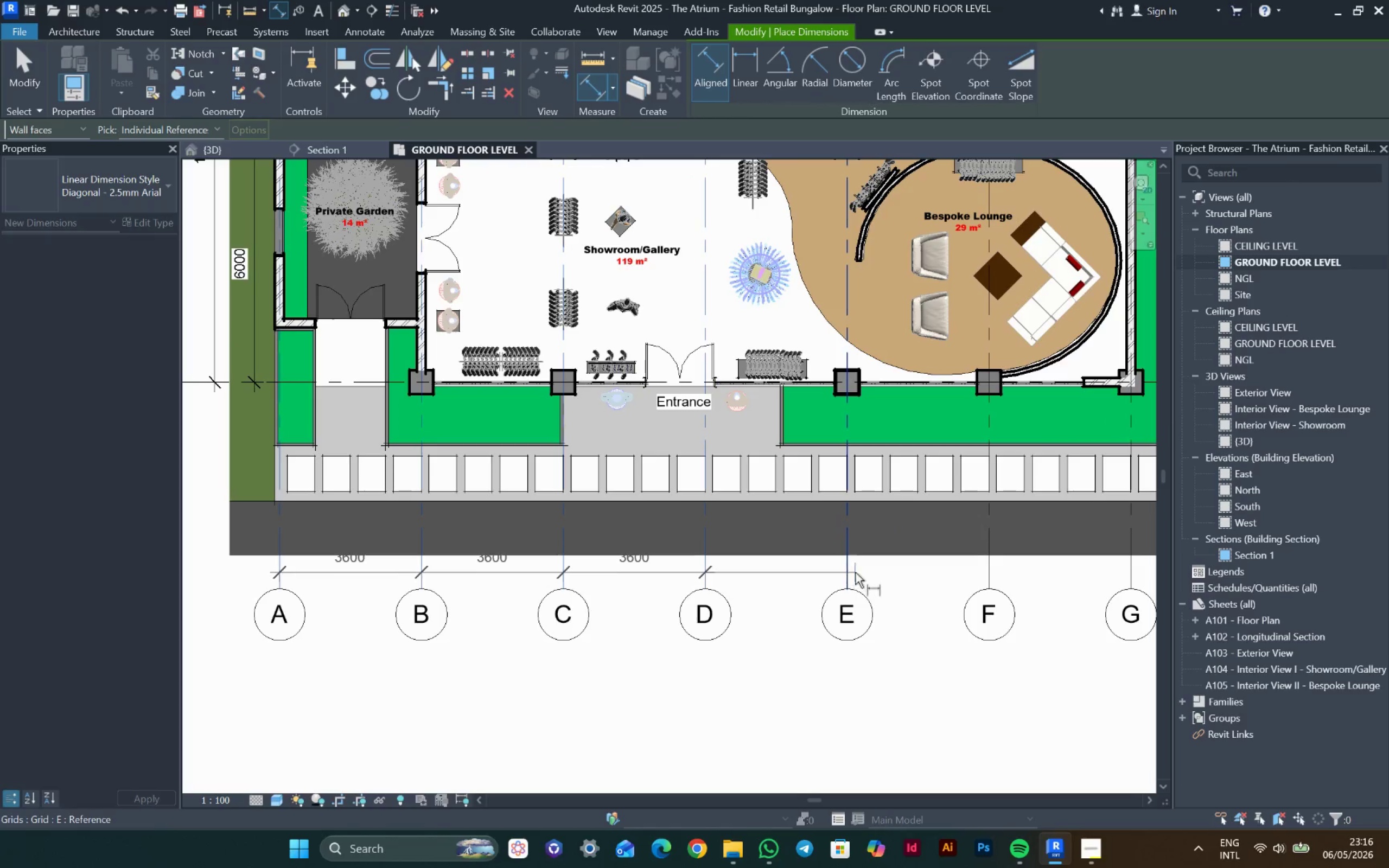 
left_click([848, 573])
 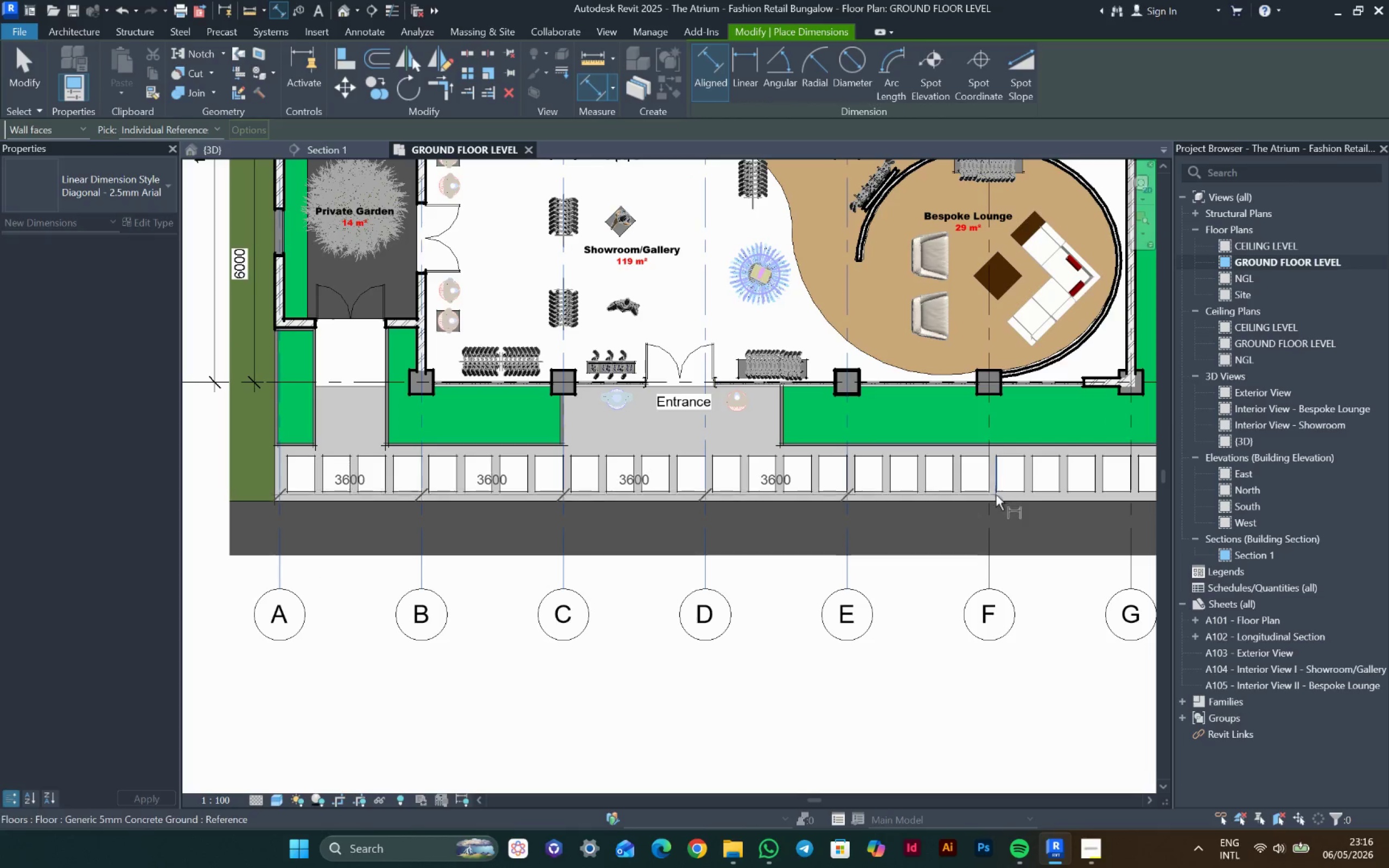 
left_click([987, 522])
 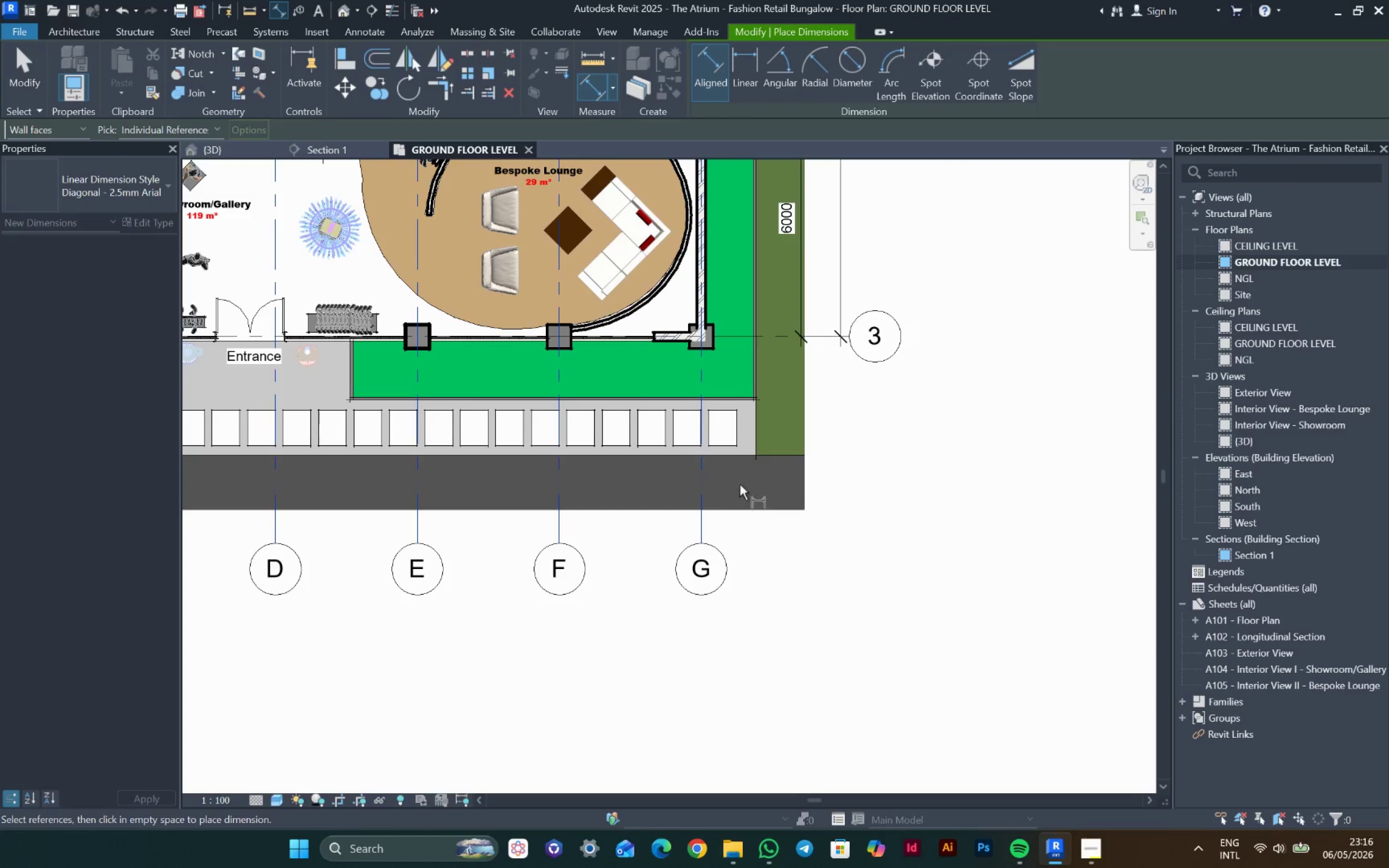 
scroll: coordinate [797, 500], scroll_direction: down, amount: 4.0
 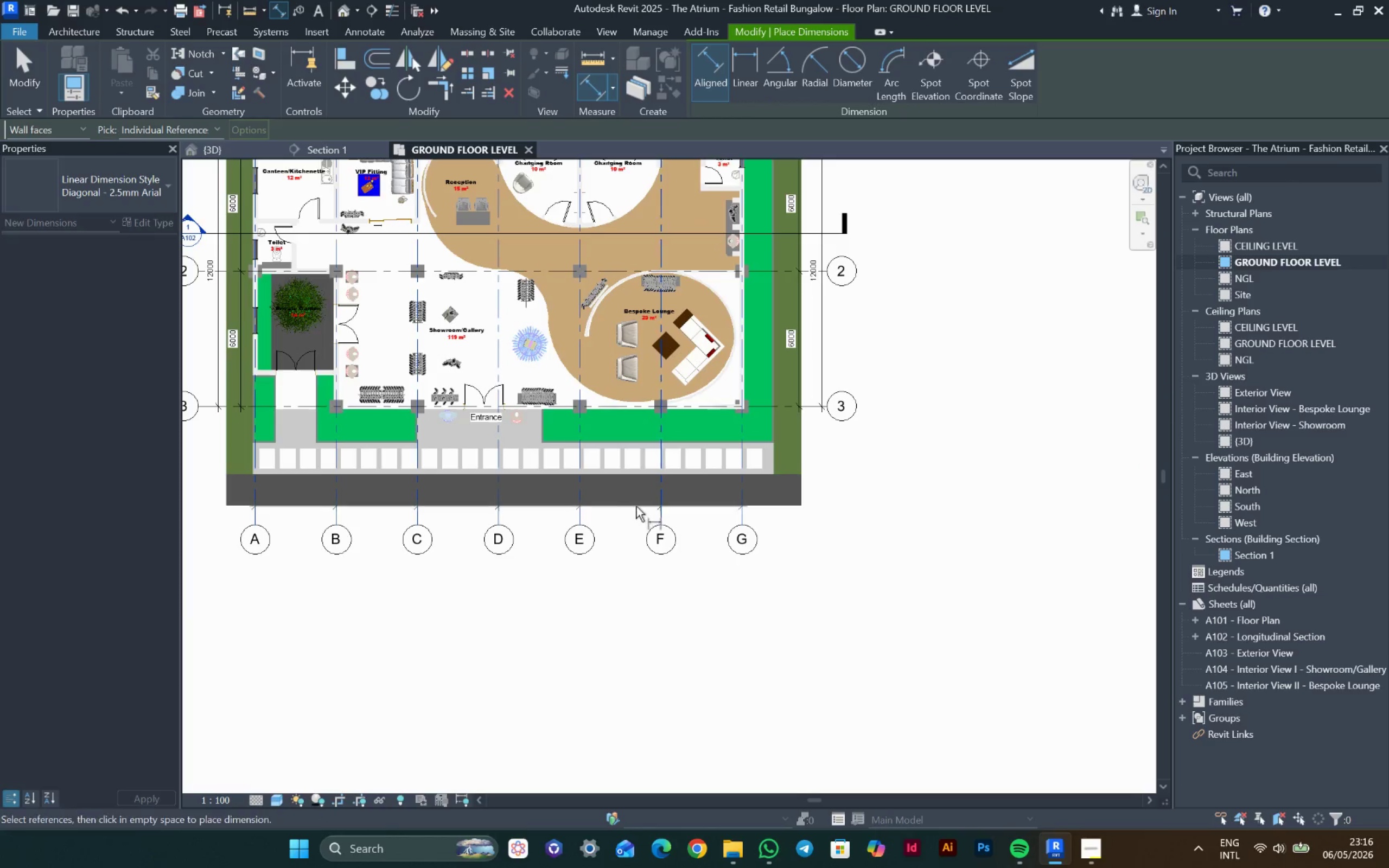 
scroll: coordinate [606, 506], scroll_direction: up, amount: 3.0
 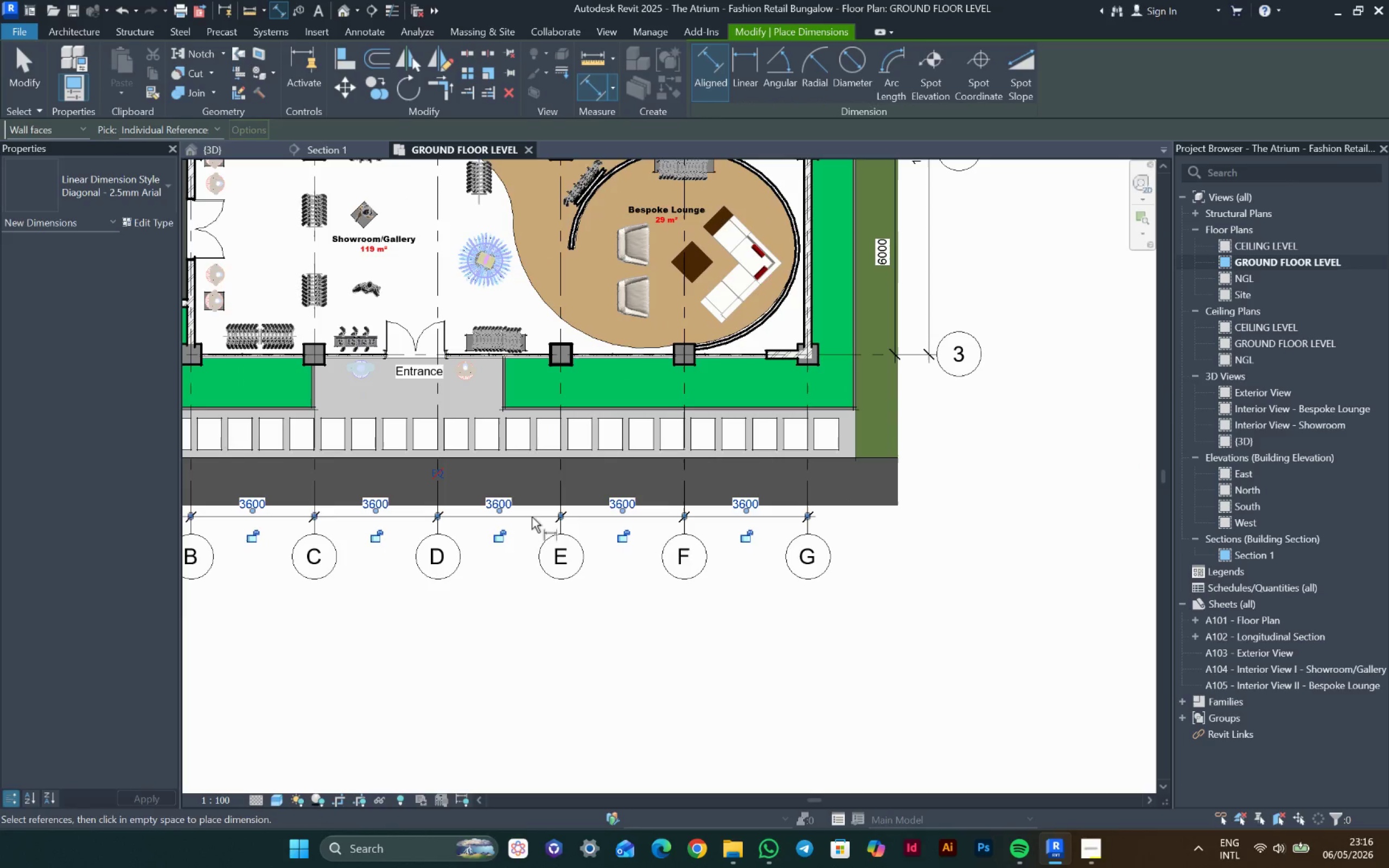 
key(Escape)
 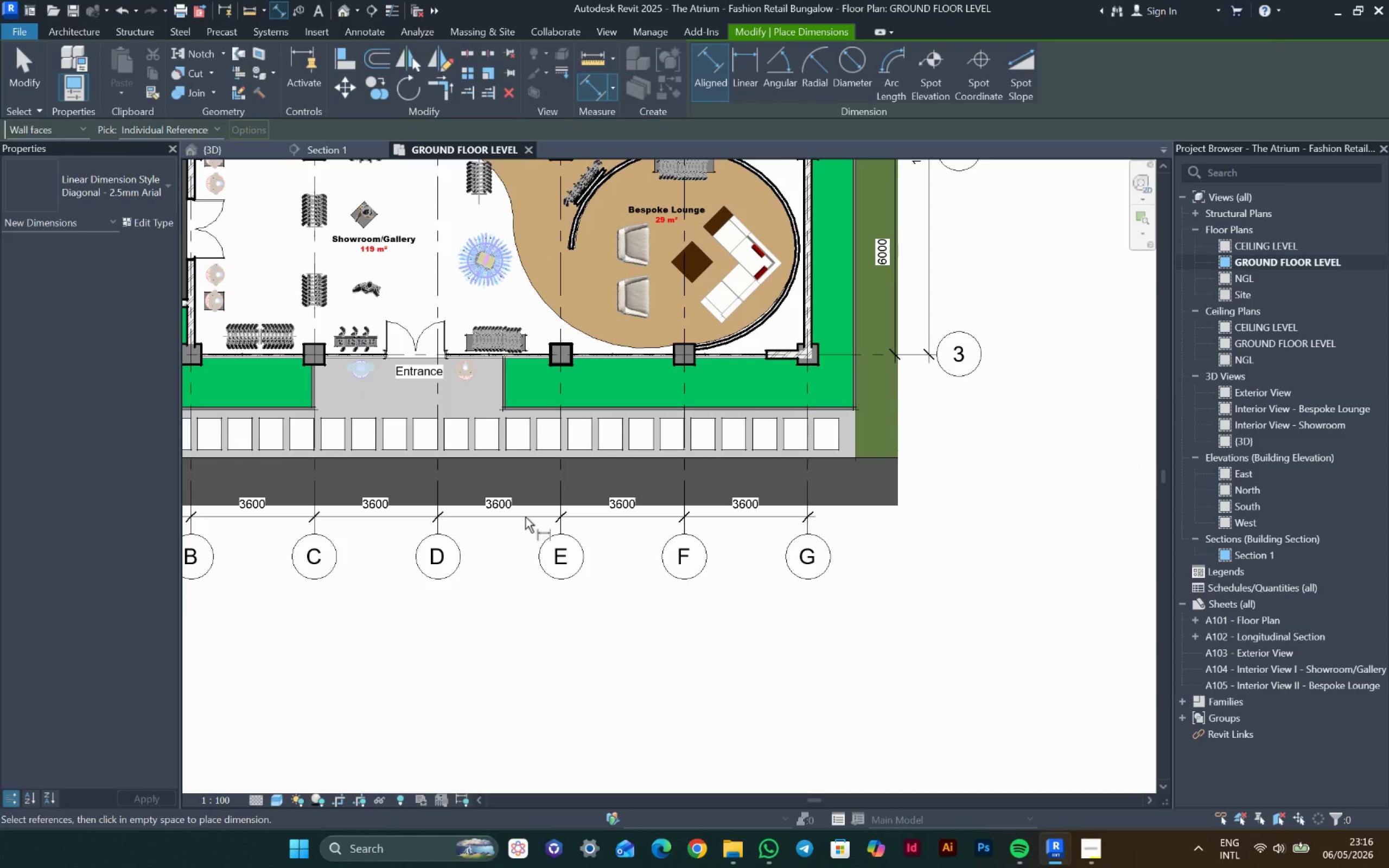 
key(Escape)
 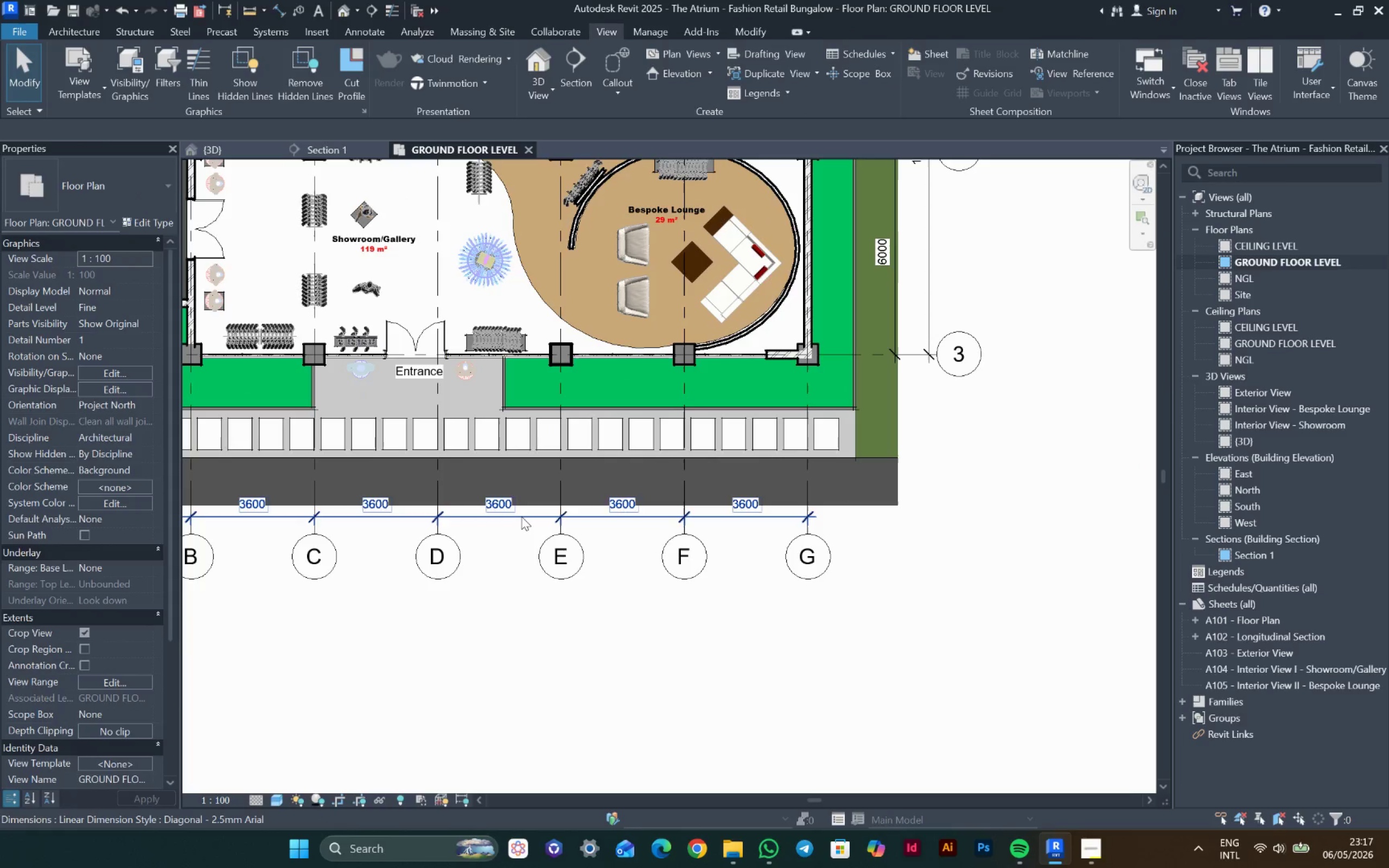 
left_click([521, 516])
 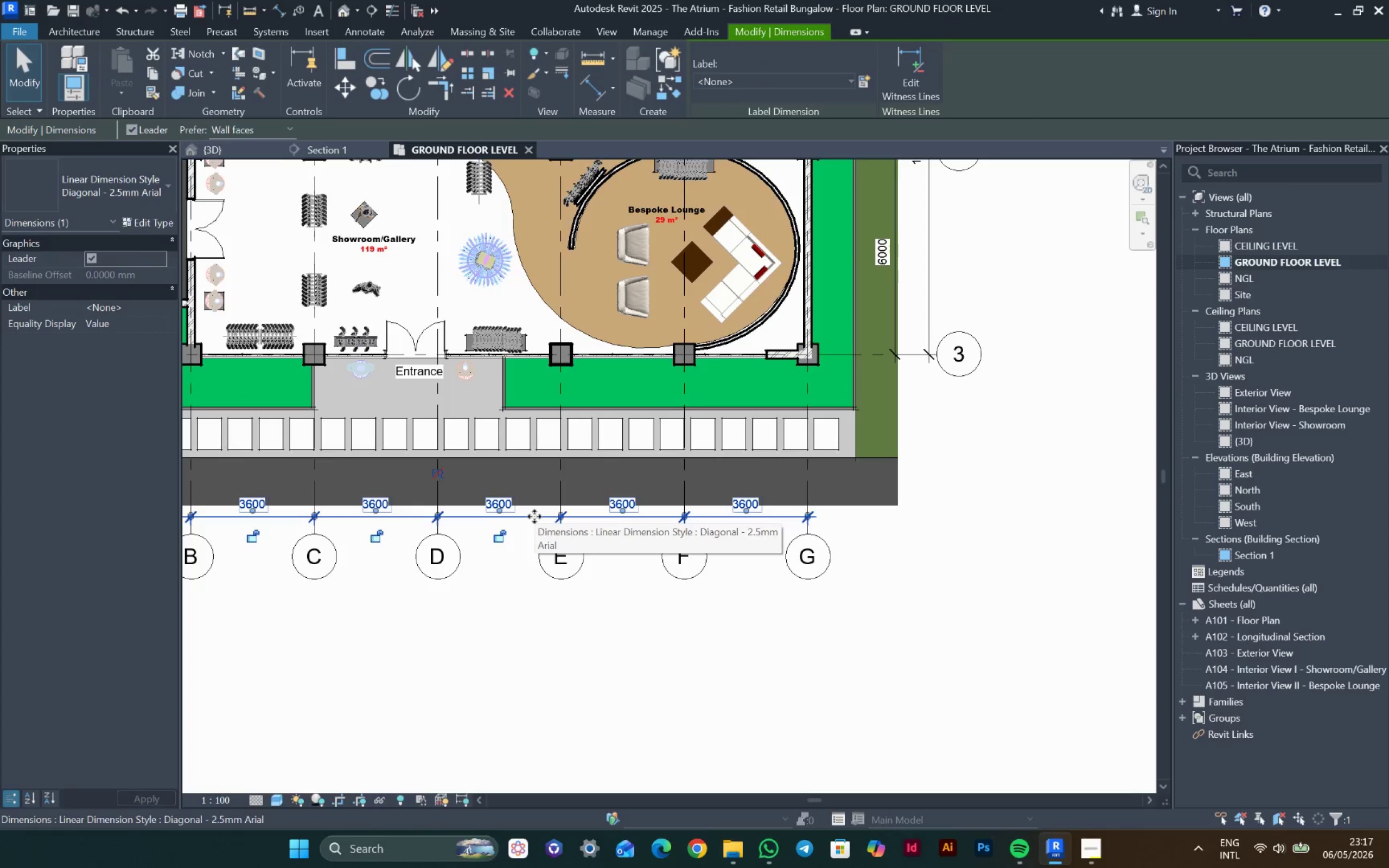 
left_click_drag(start_coordinate=[534, 516], to_coordinate=[518, 484])
 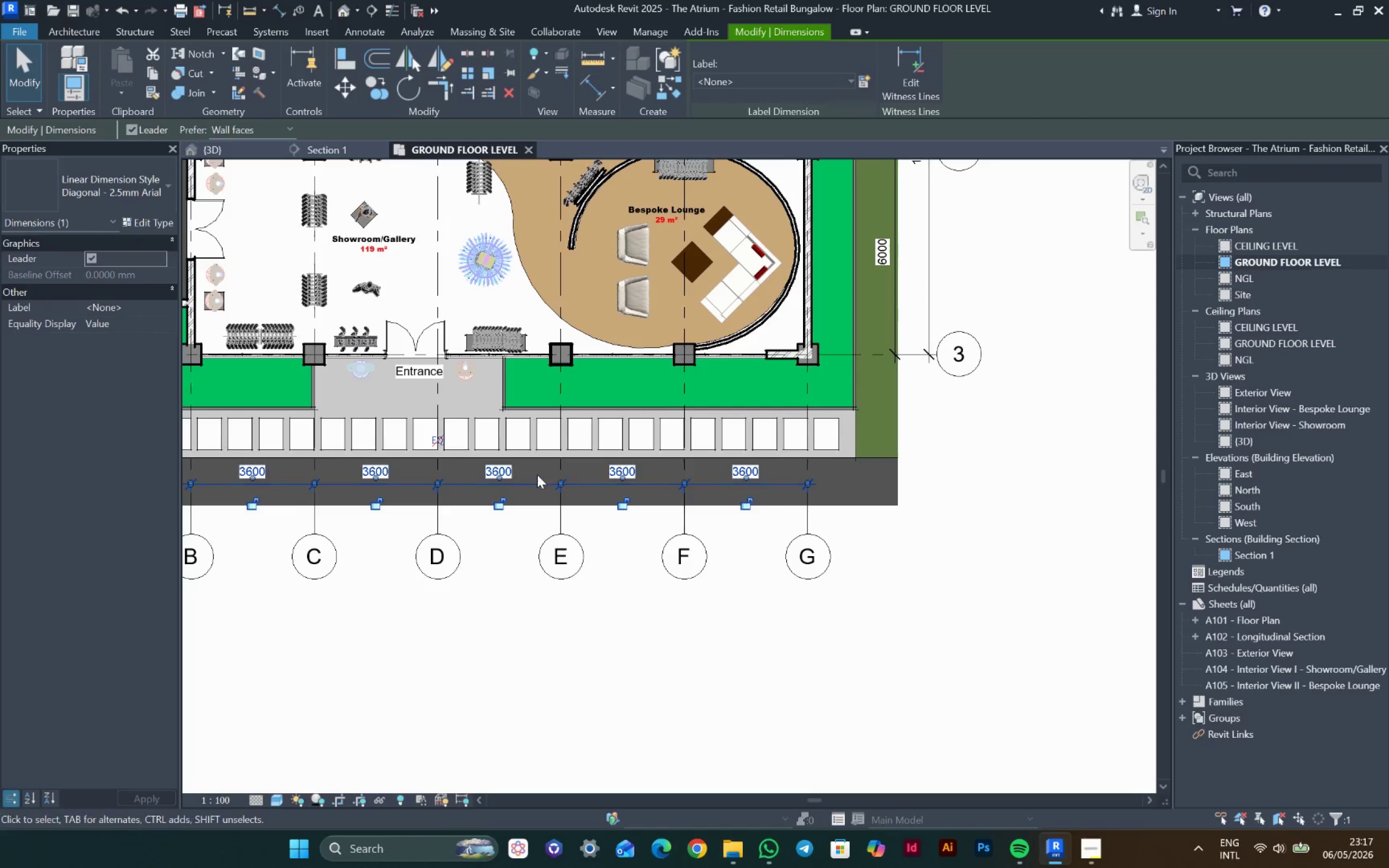 
key(Escape)
key(Escape)
type(di)
 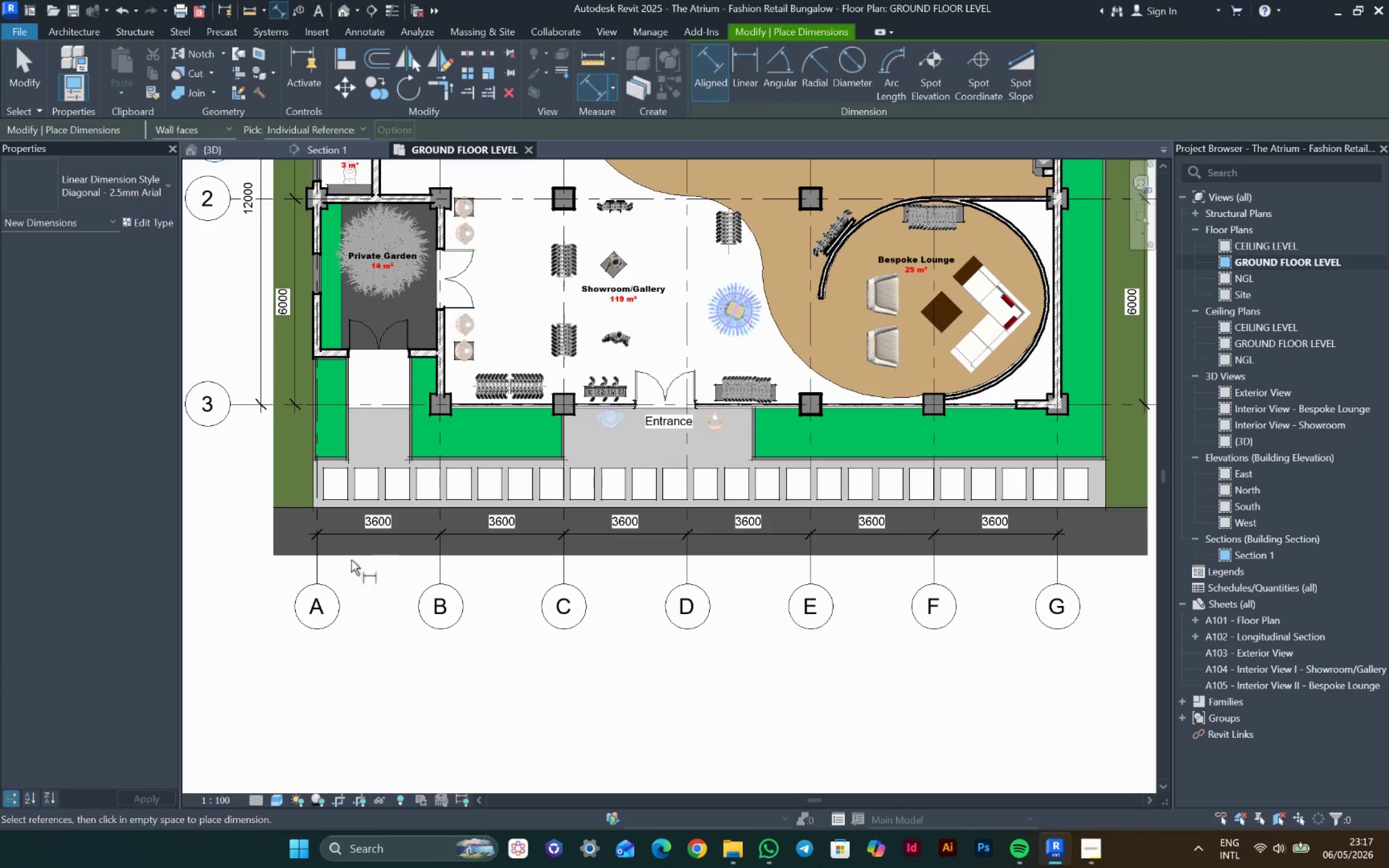 
left_click([322, 565])
 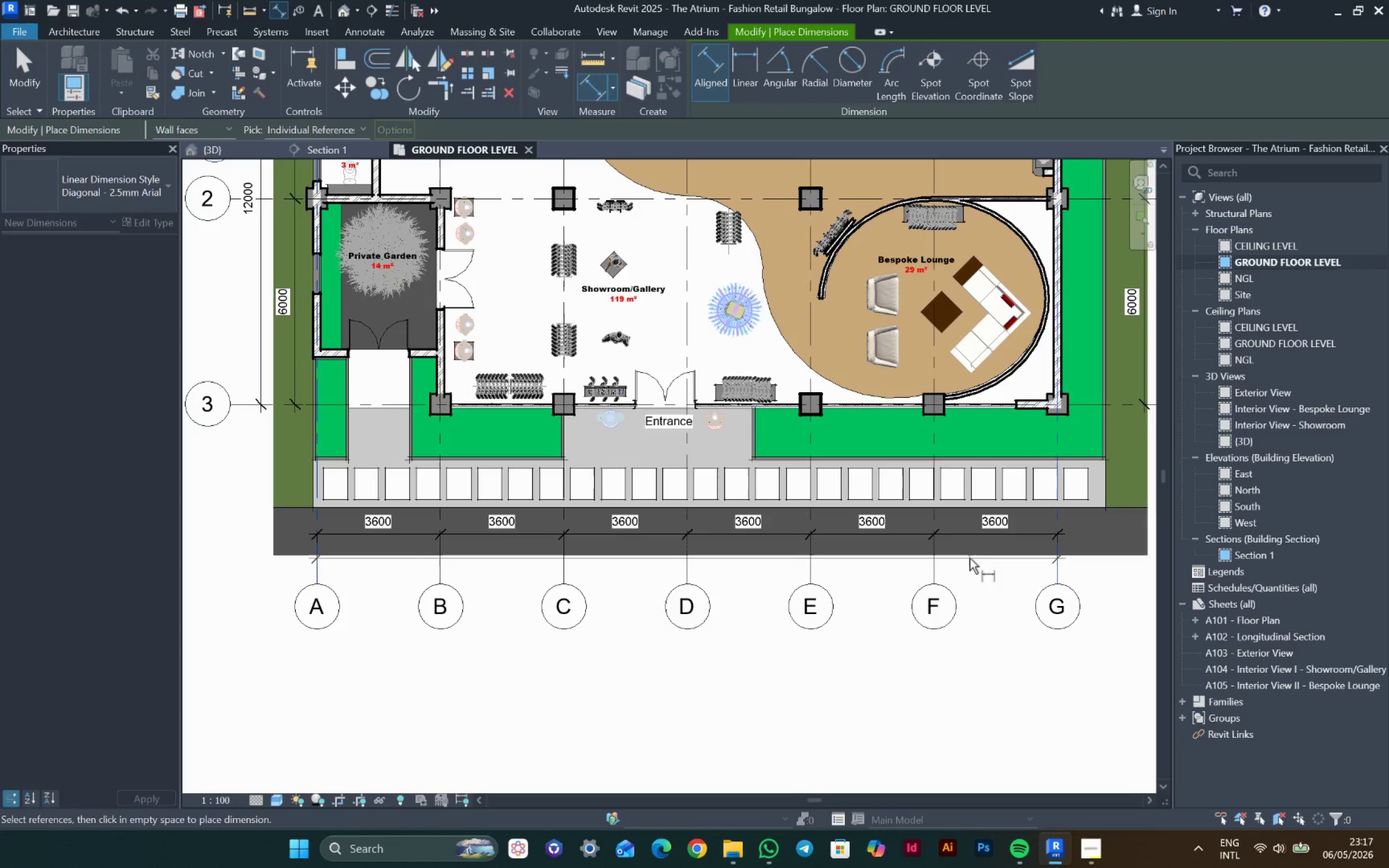 
left_click([970, 558])
 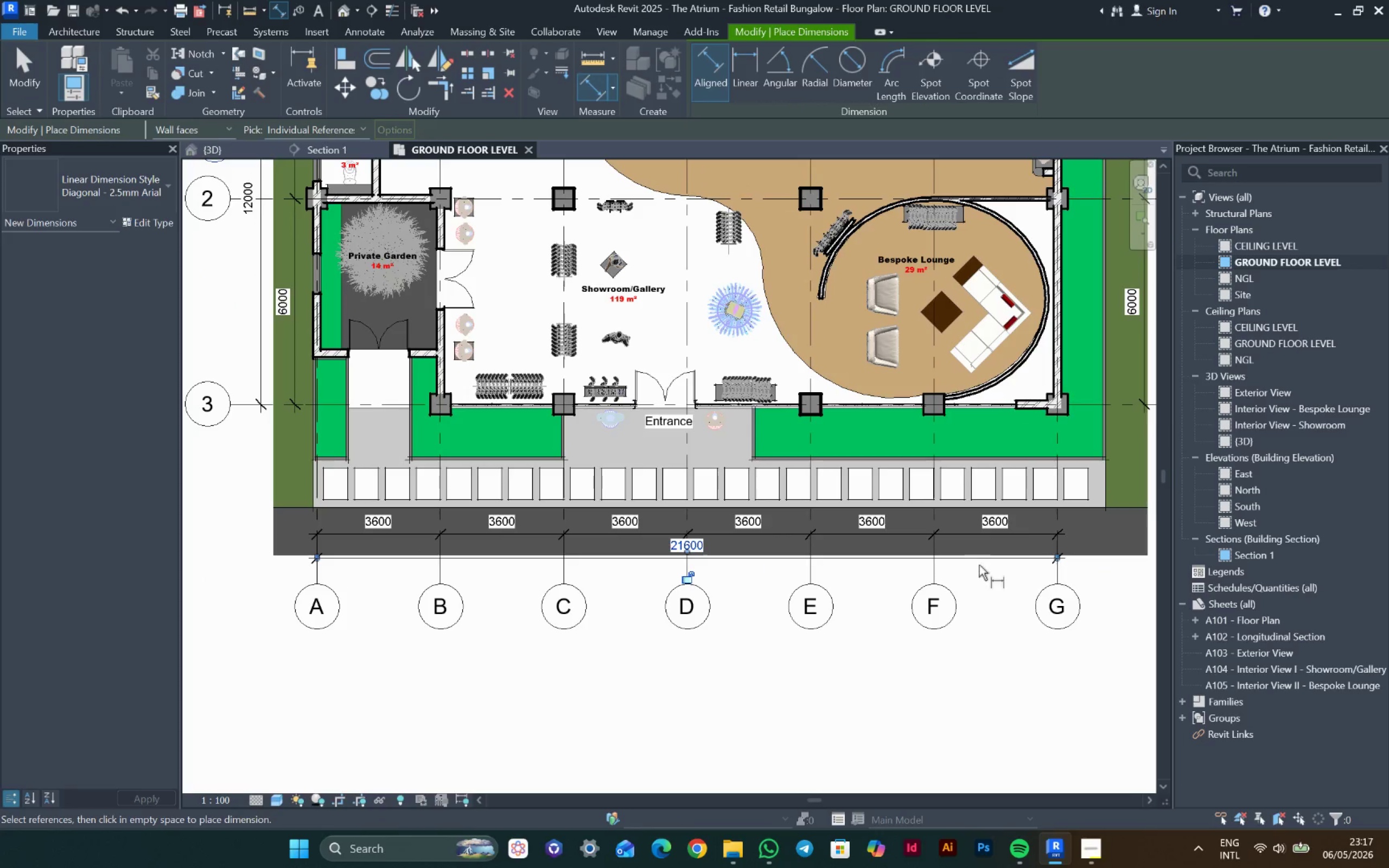 
key(Escape)
 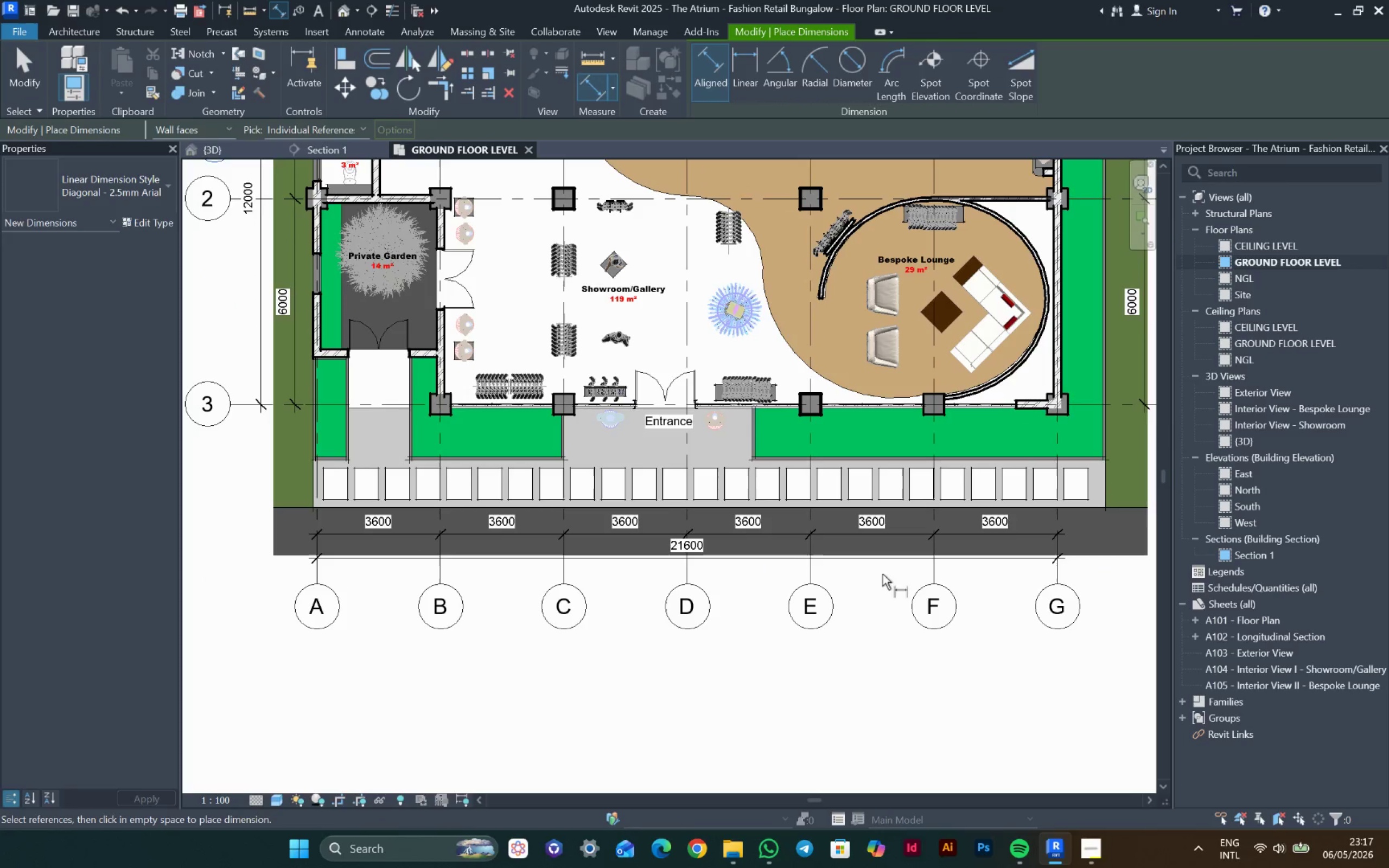 
key(Escape)
 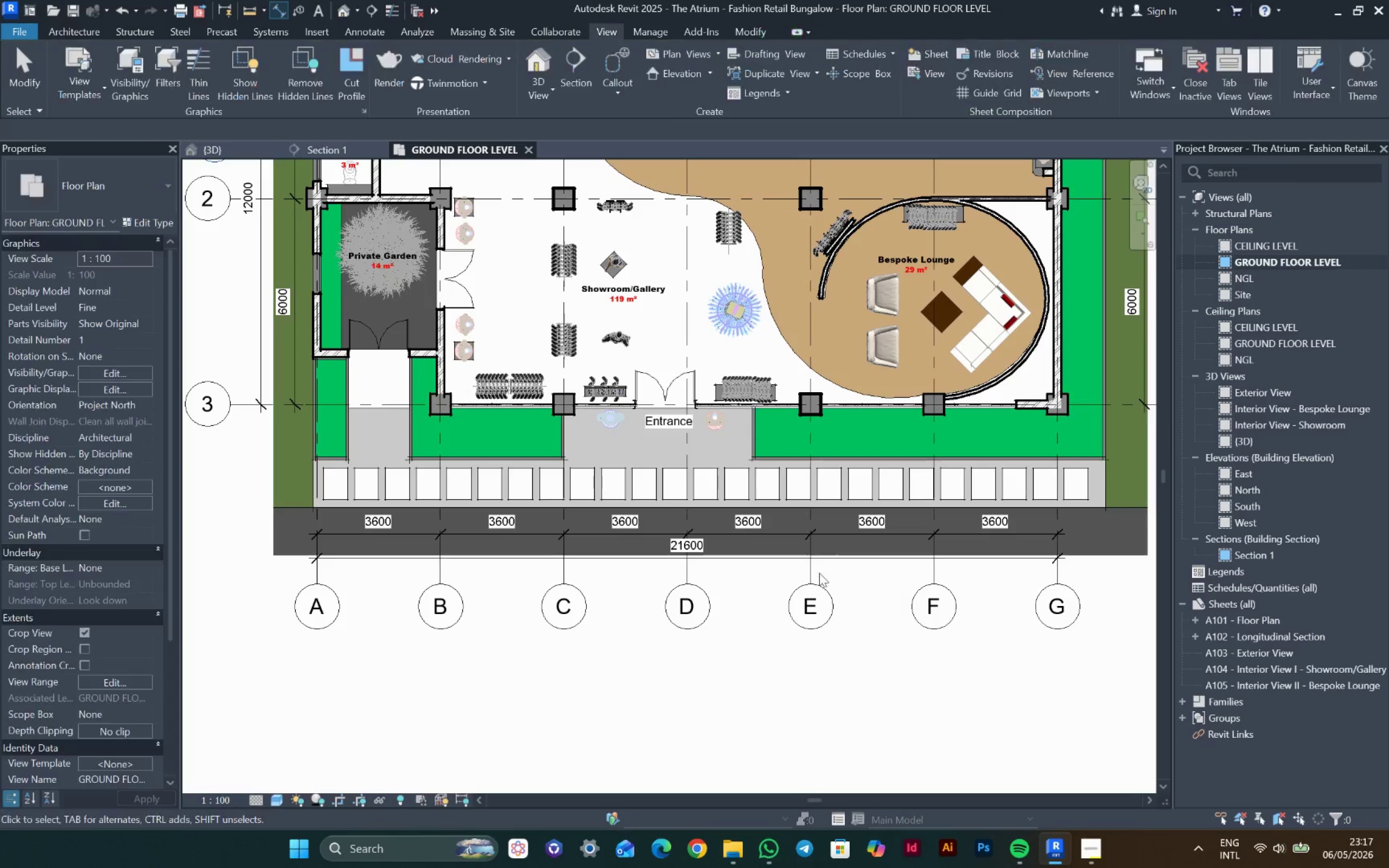 
key(Escape)
 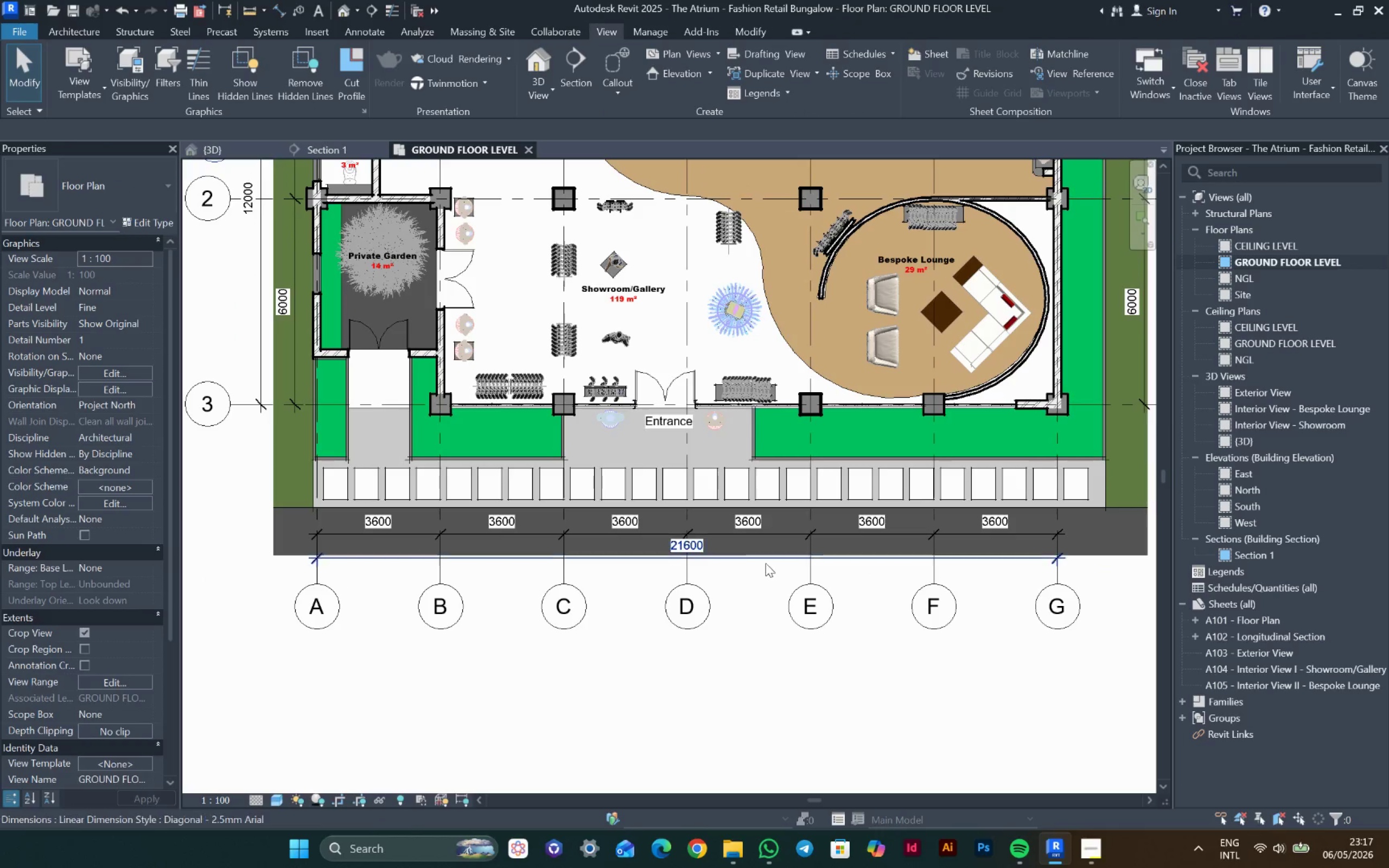 
left_click([766, 561])
 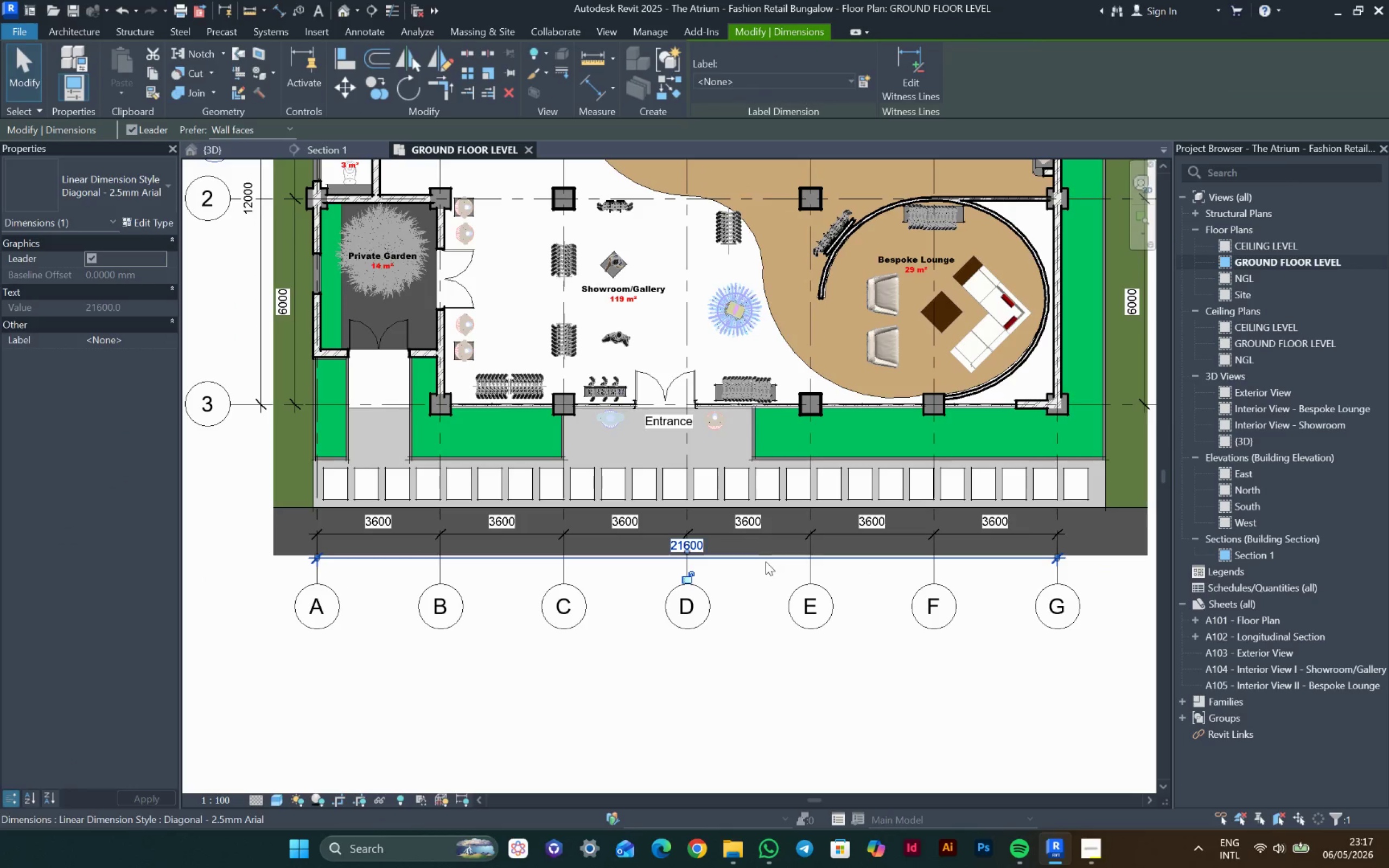 
key(ArrowDown)
 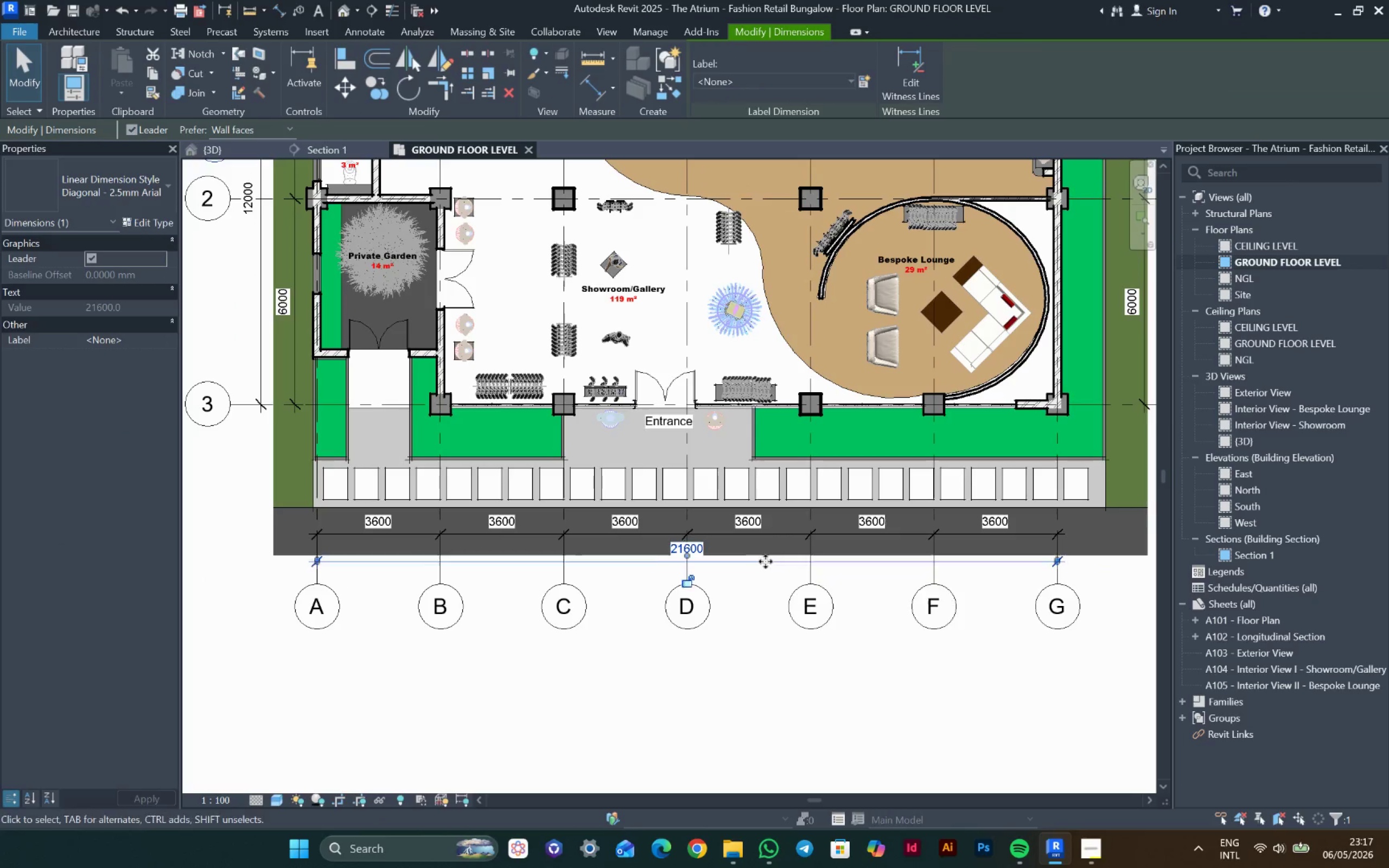 
key(ArrowDown)
 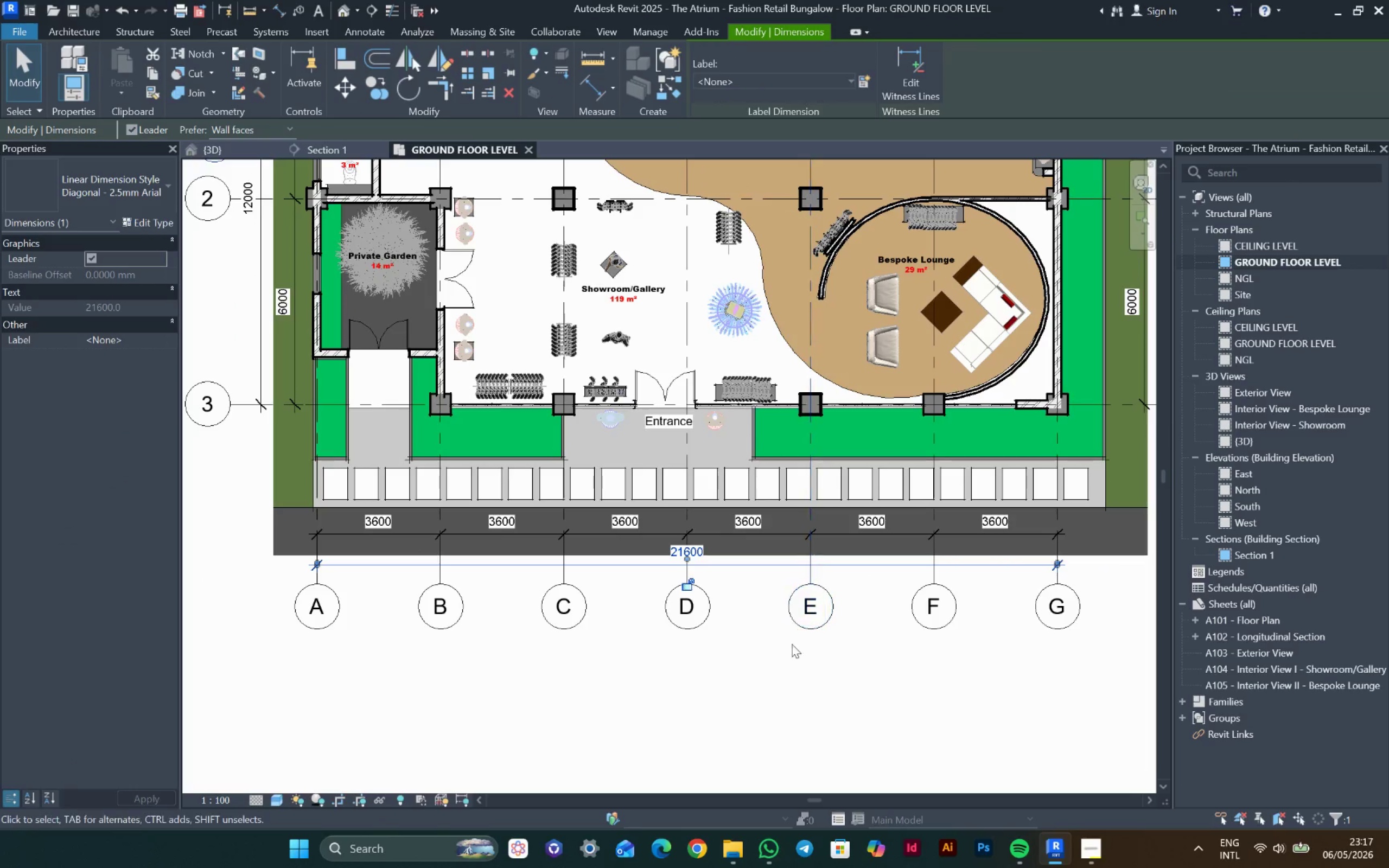 
key(ArrowDown)
 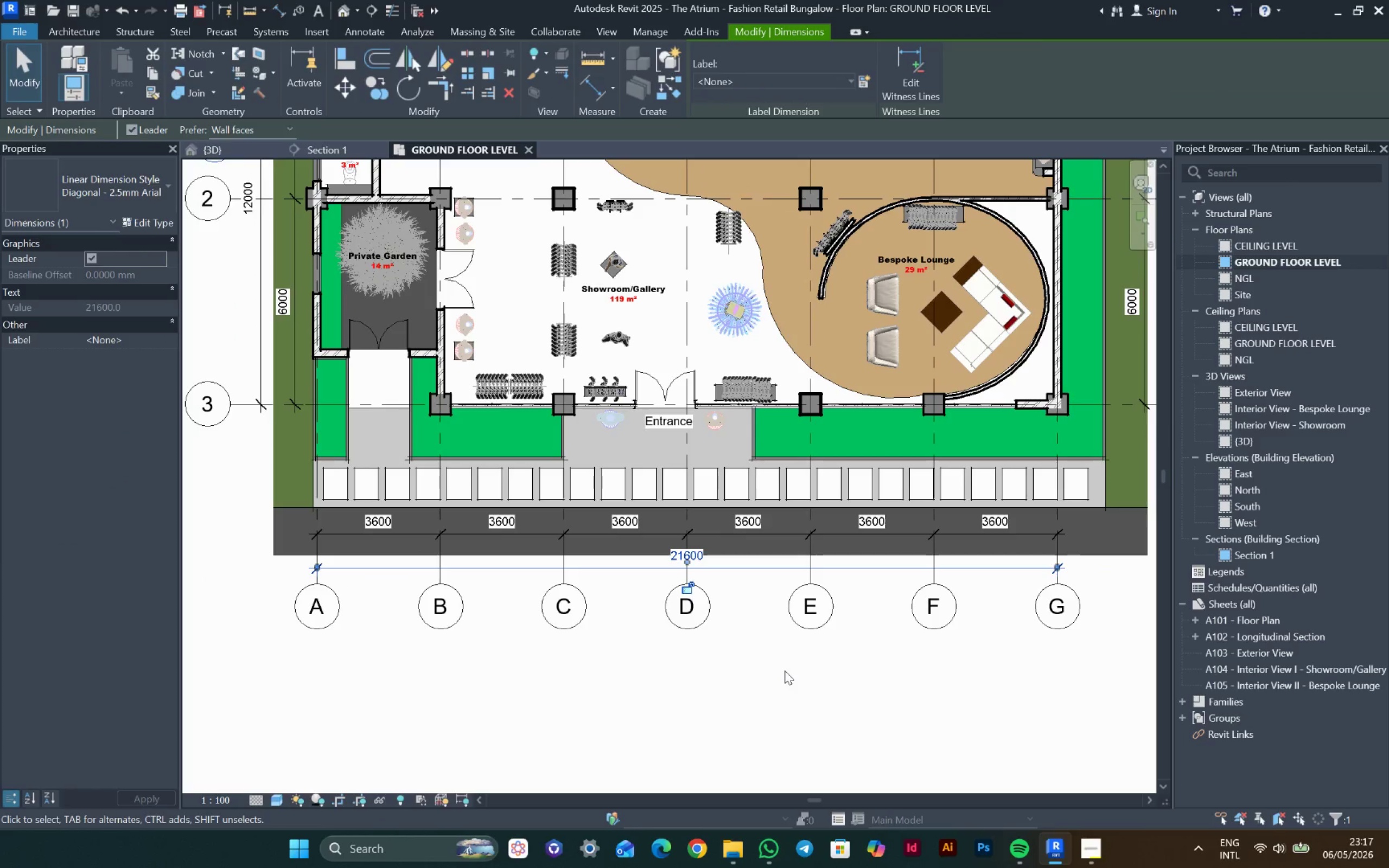 
left_click([785, 671])
 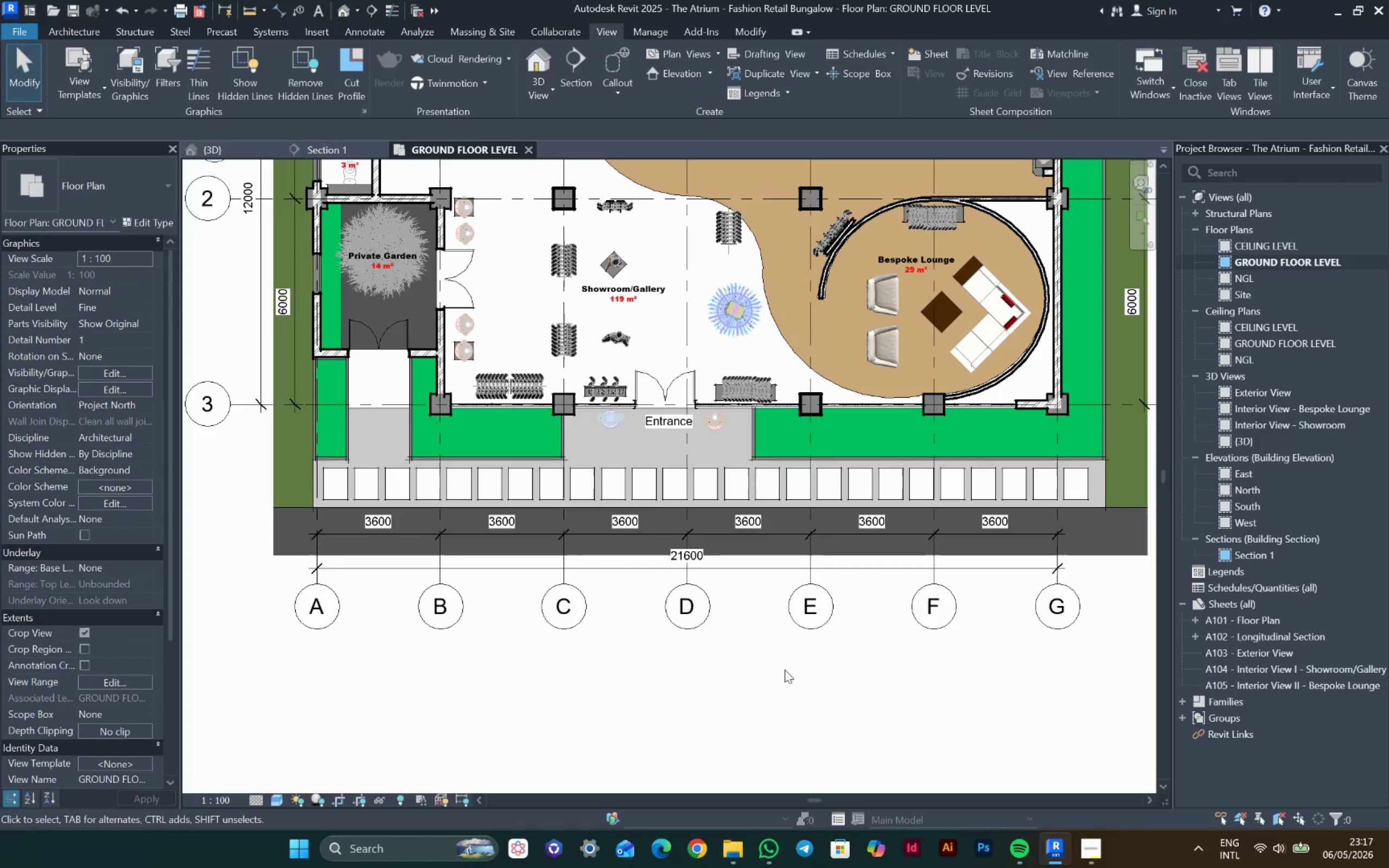 
double_click([799, 661])
 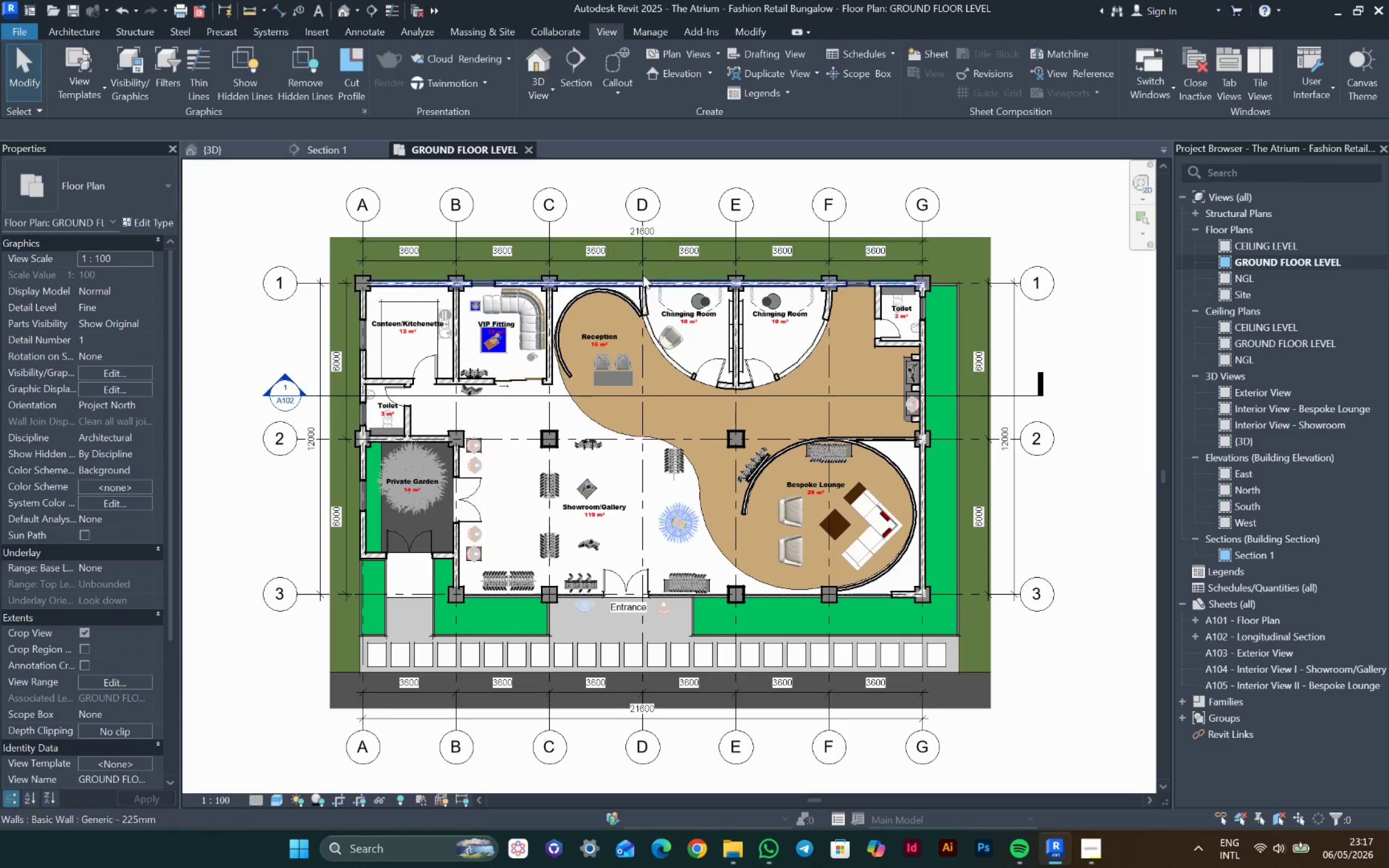 
scroll: coordinate [783, 672], scroll_direction: down, amount: 6.0
 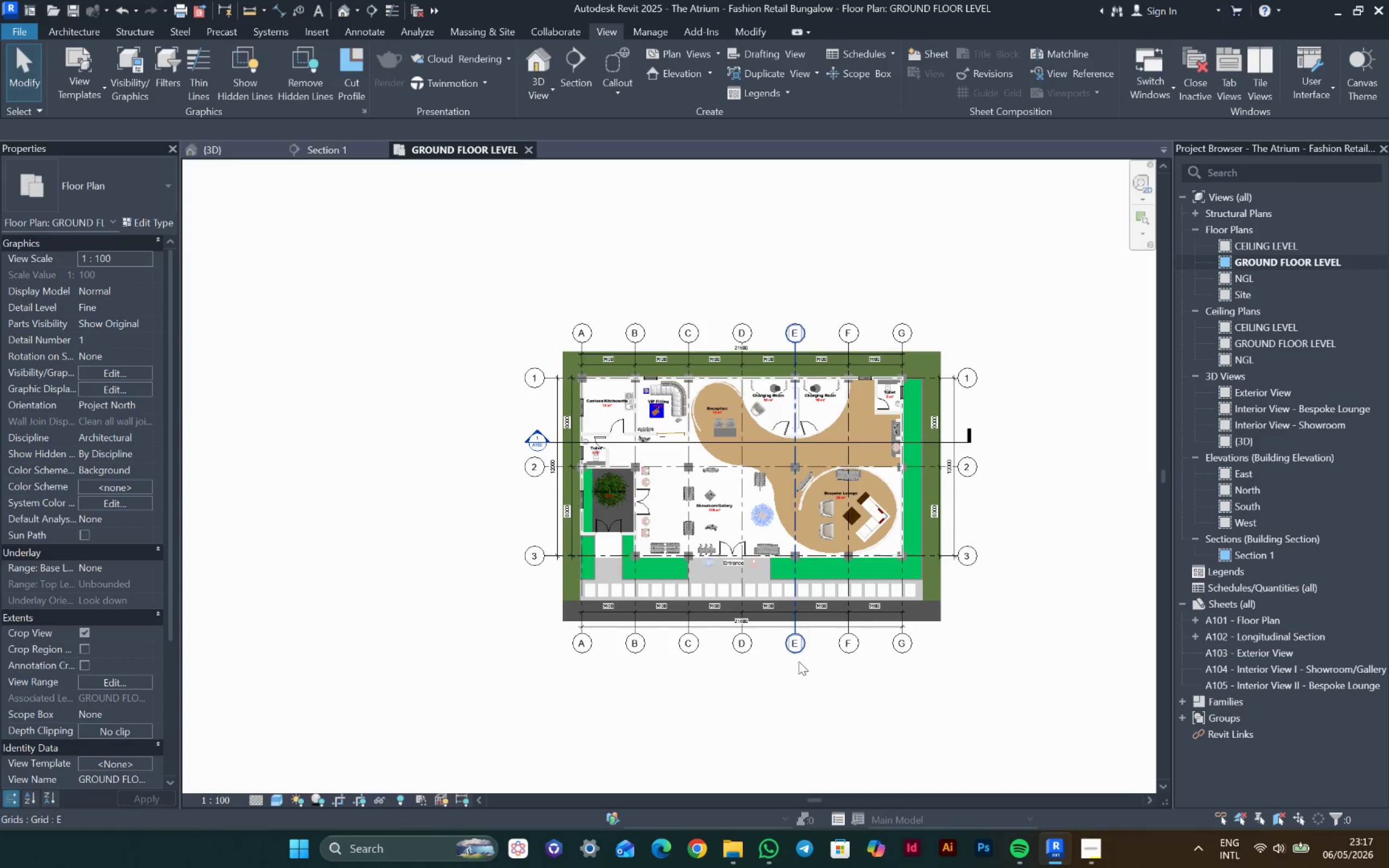 
left_click([353, 157])
 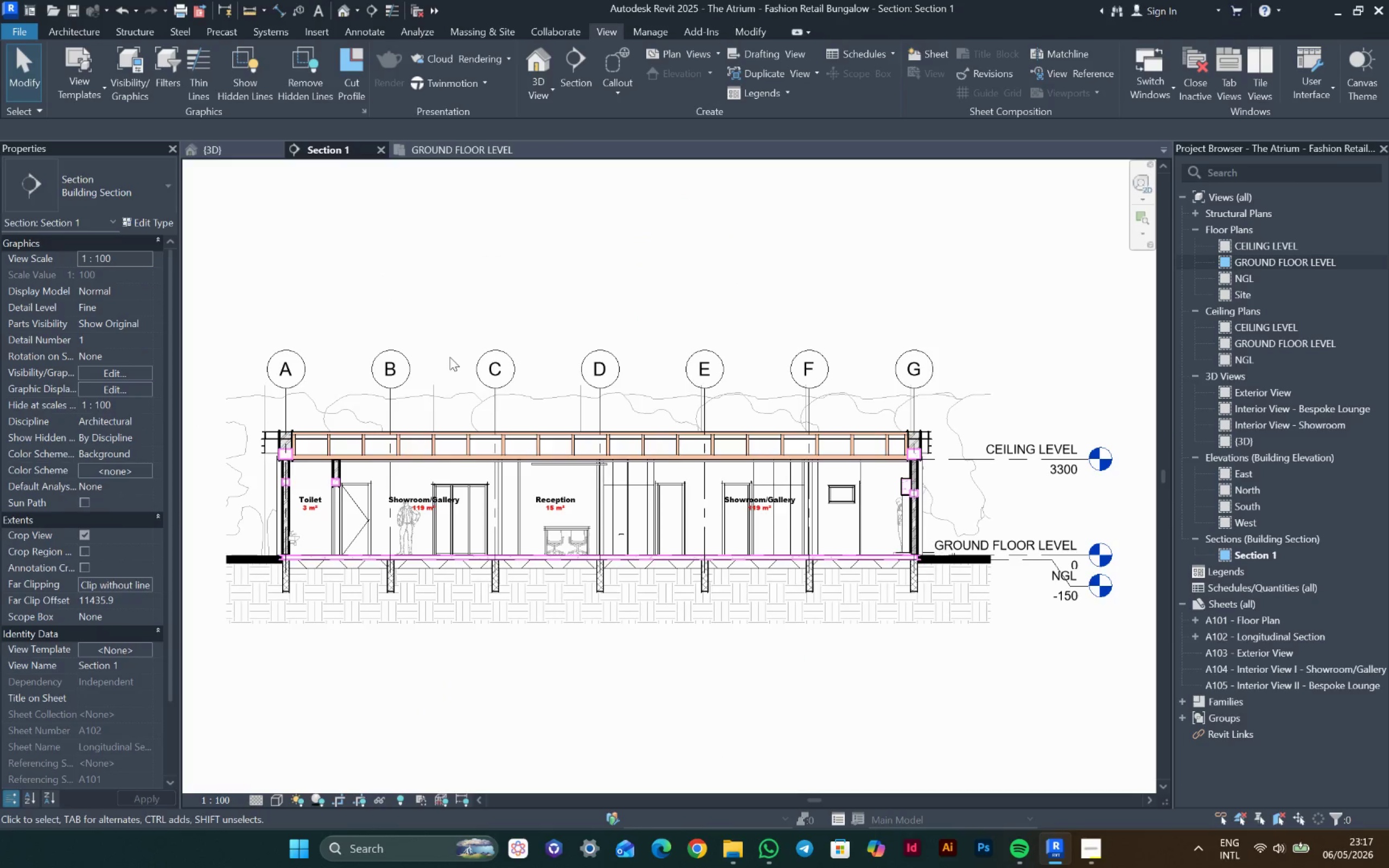 
type(di)
 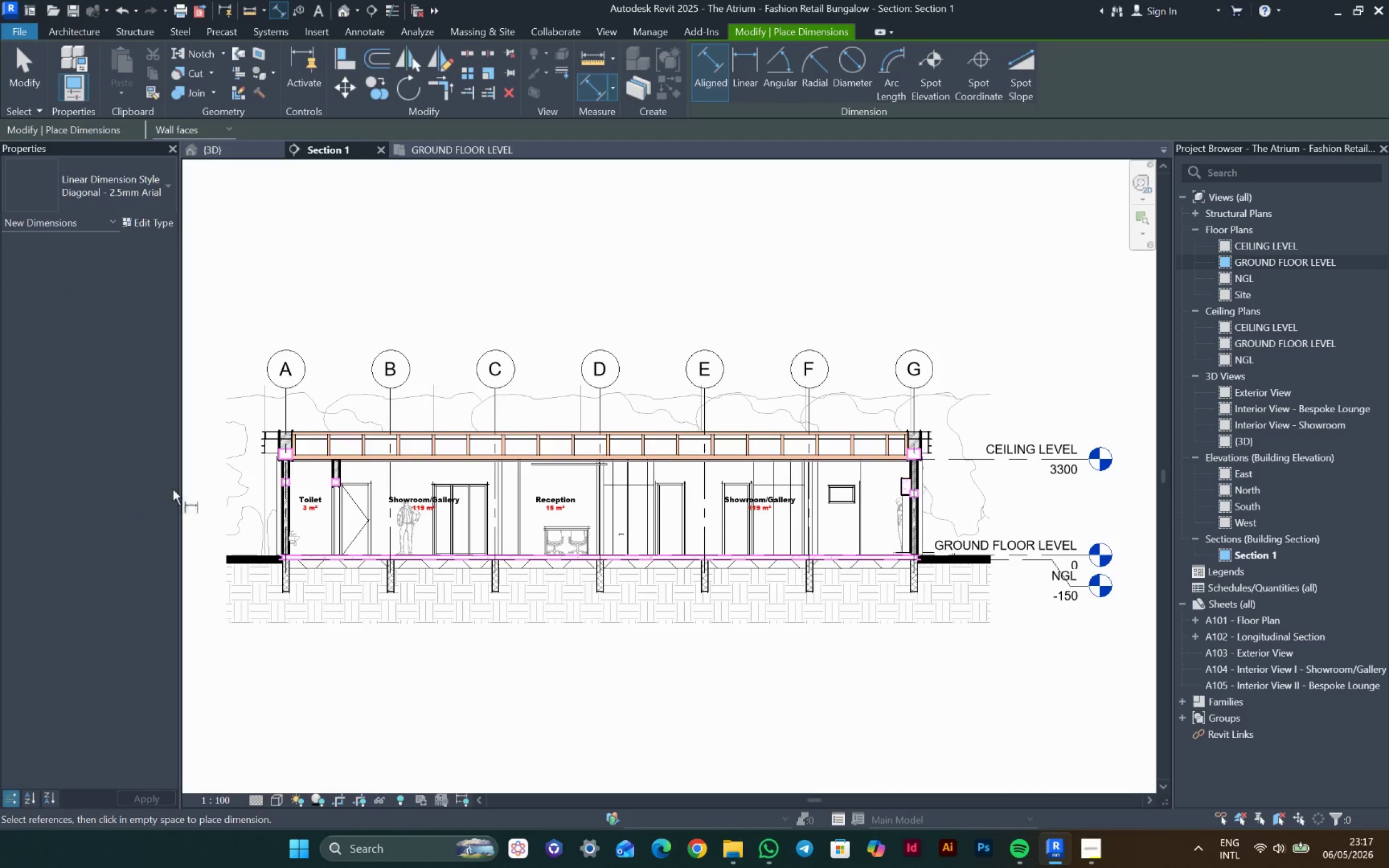 
scroll: coordinate [320, 426], scroll_direction: up, amount: 6.0
 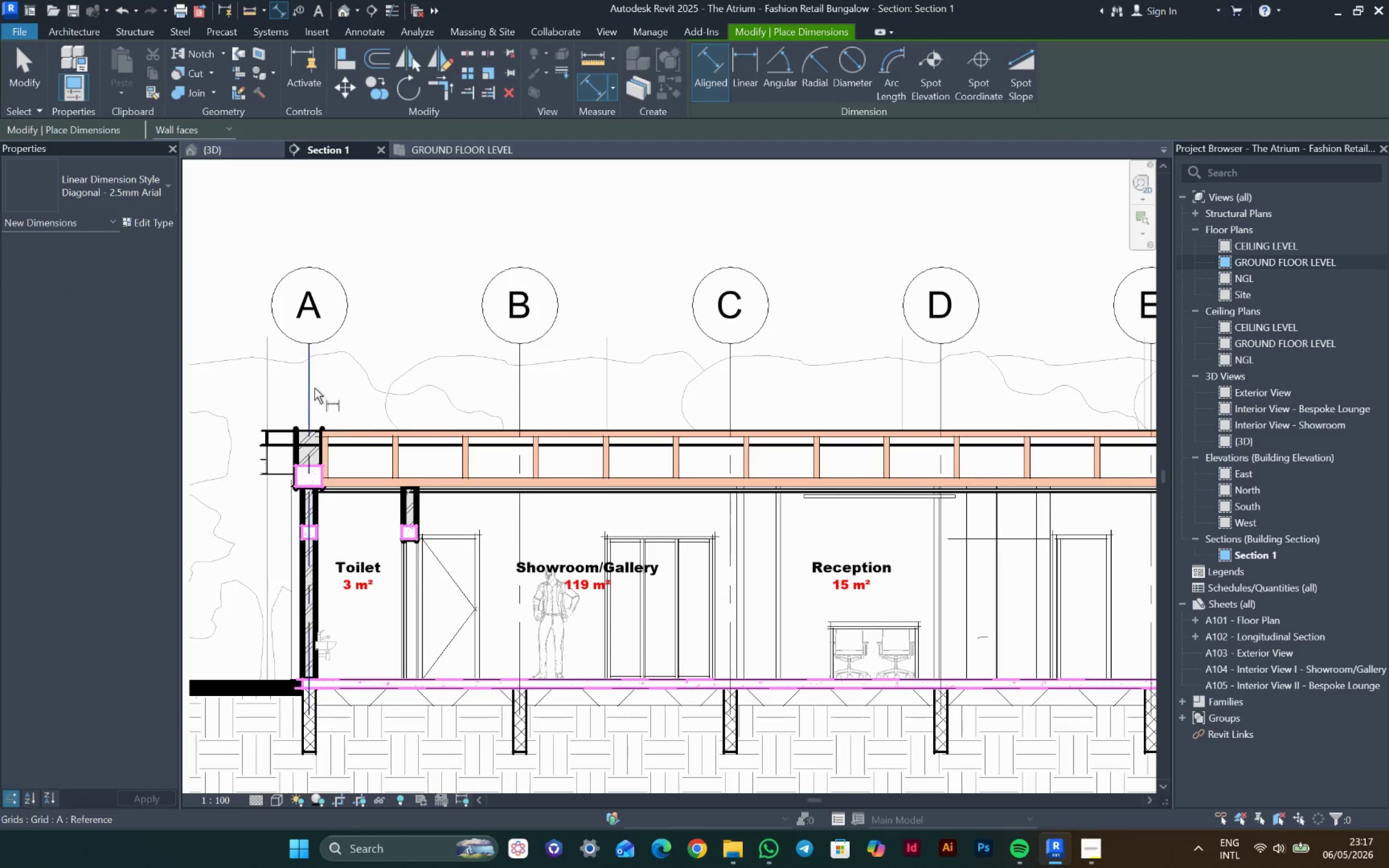 
left_click([307, 386])
 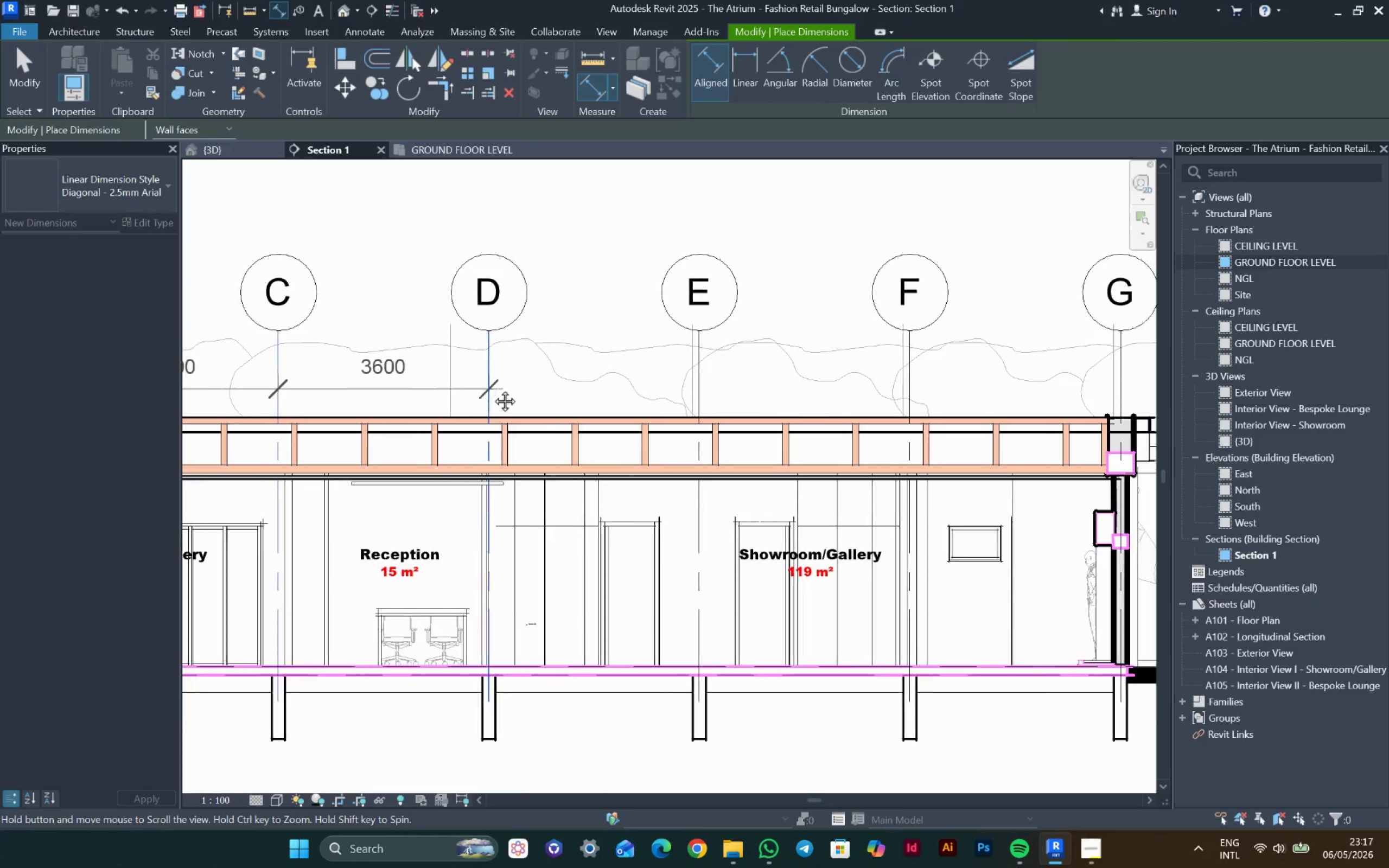 
left_click([698, 365])
 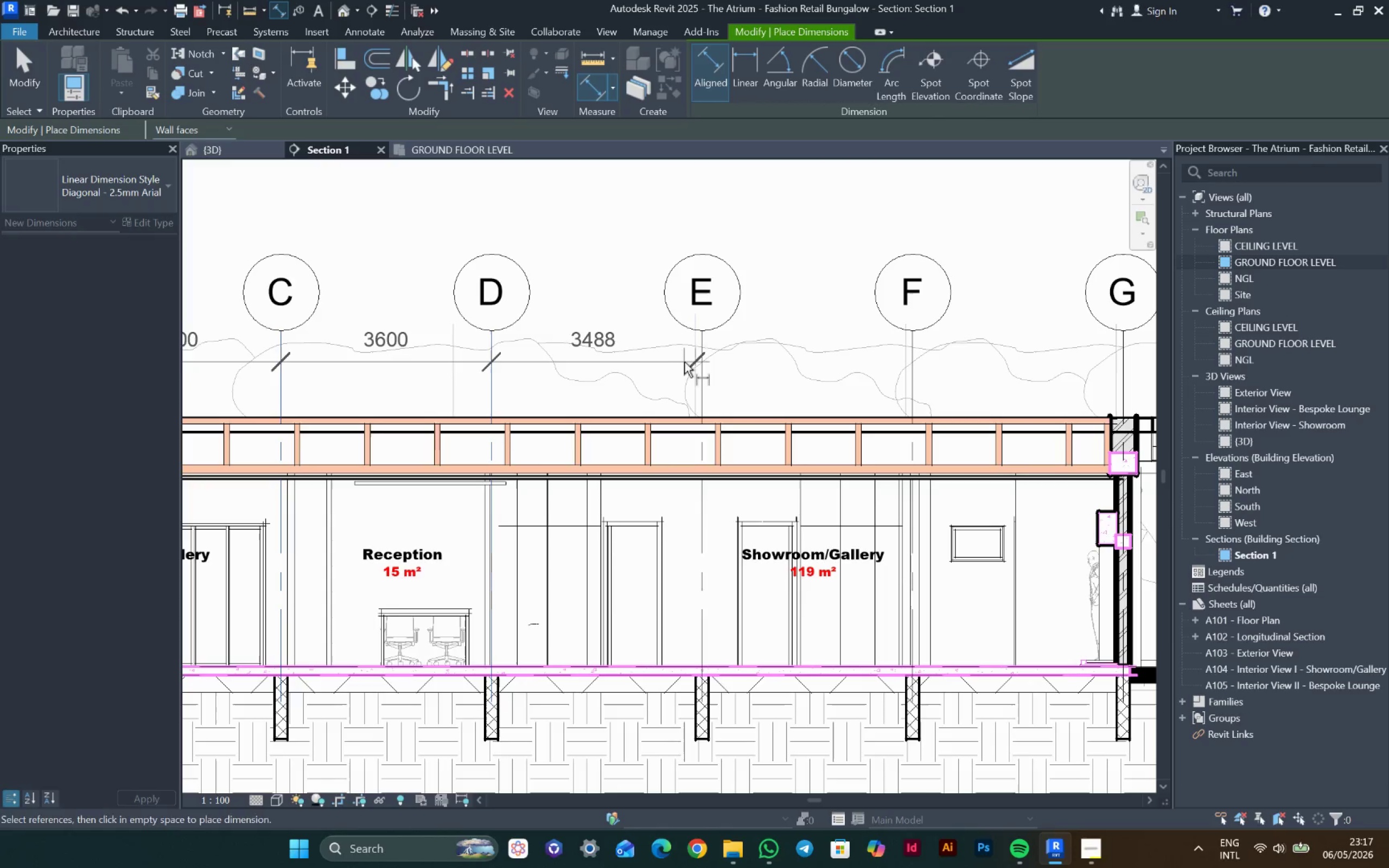 
left_click([691, 359])
 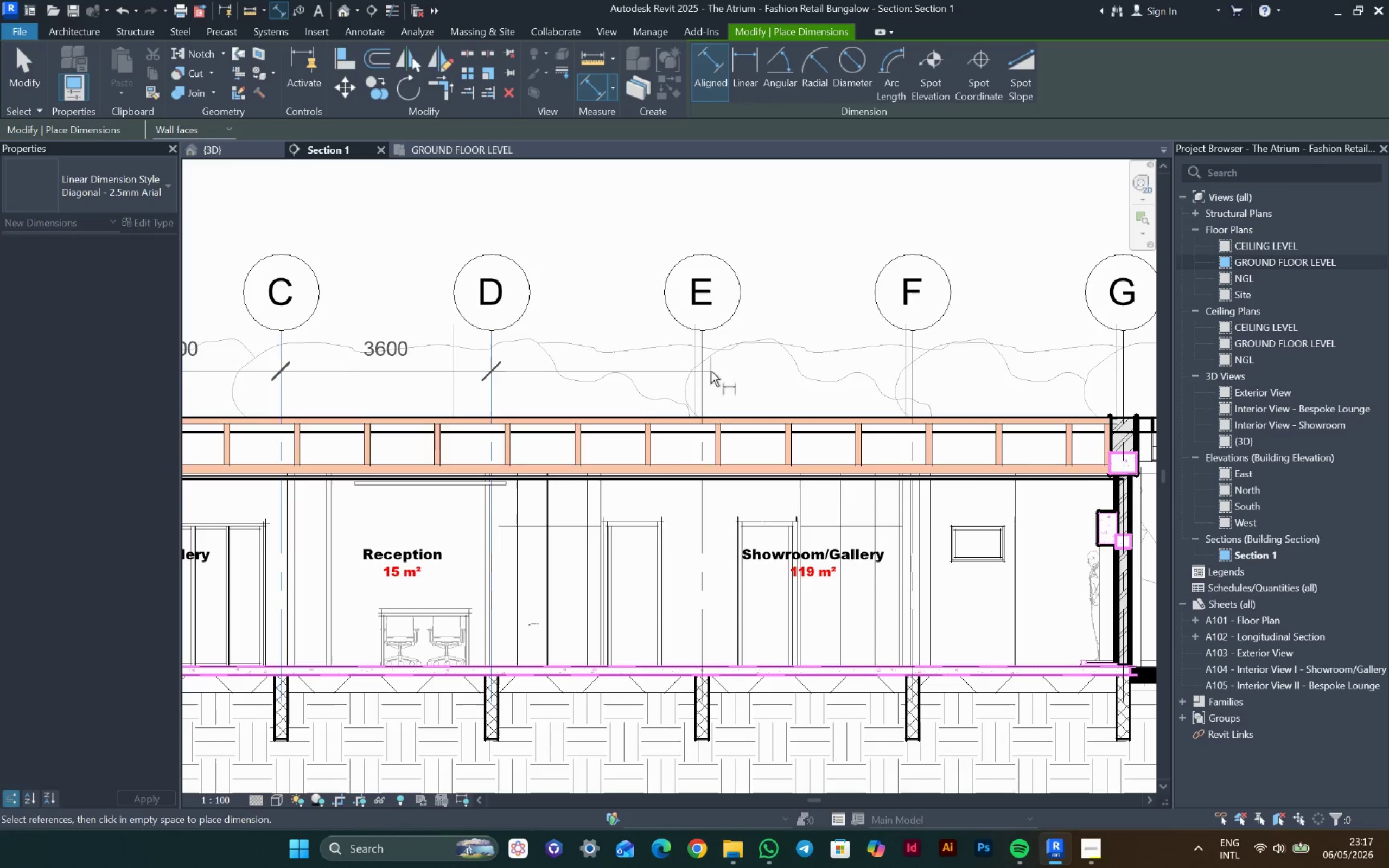 
left_click([696, 382])
 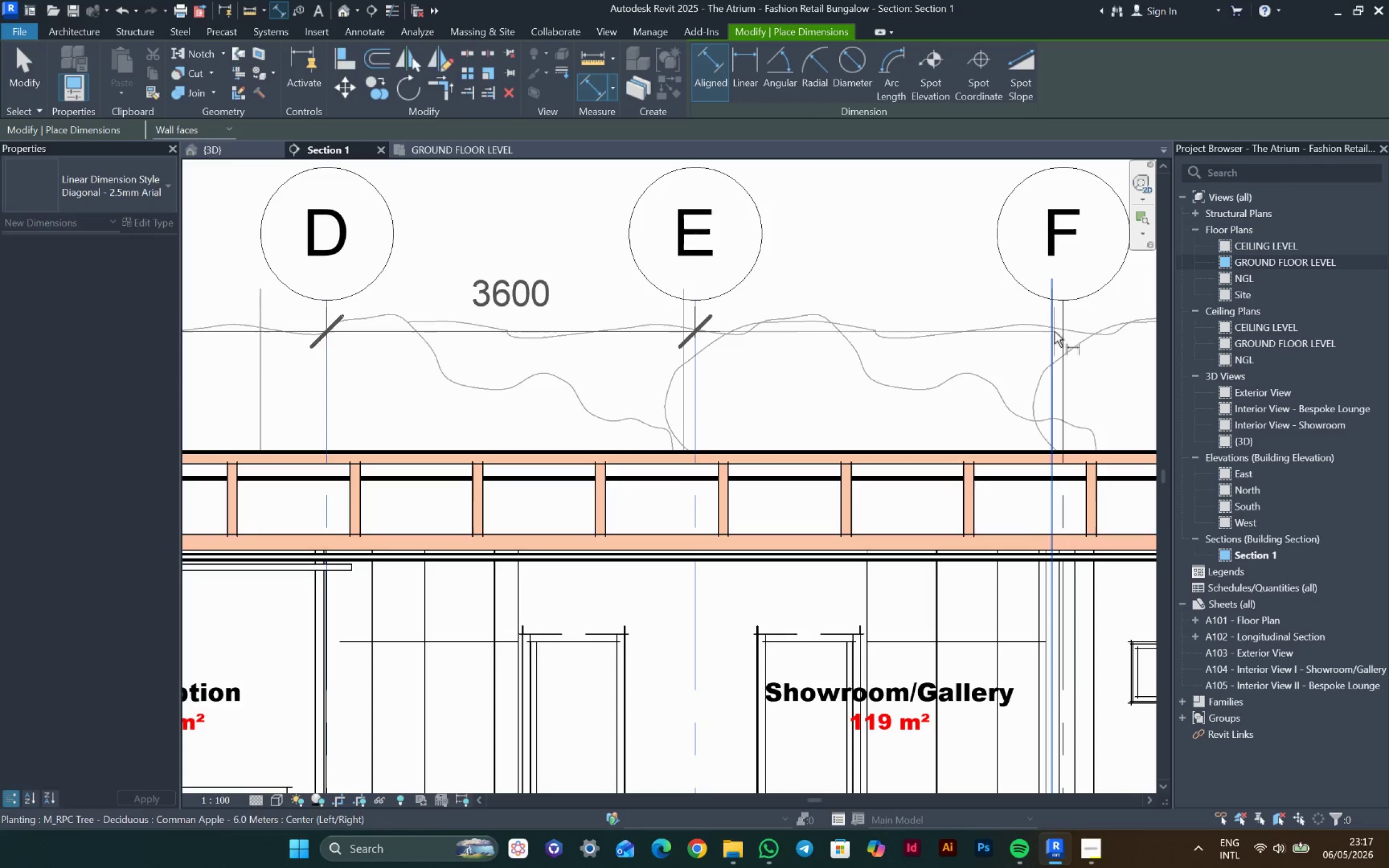 
scroll: coordinate [711, 371], scroll_direction: up, amount: 4.0
 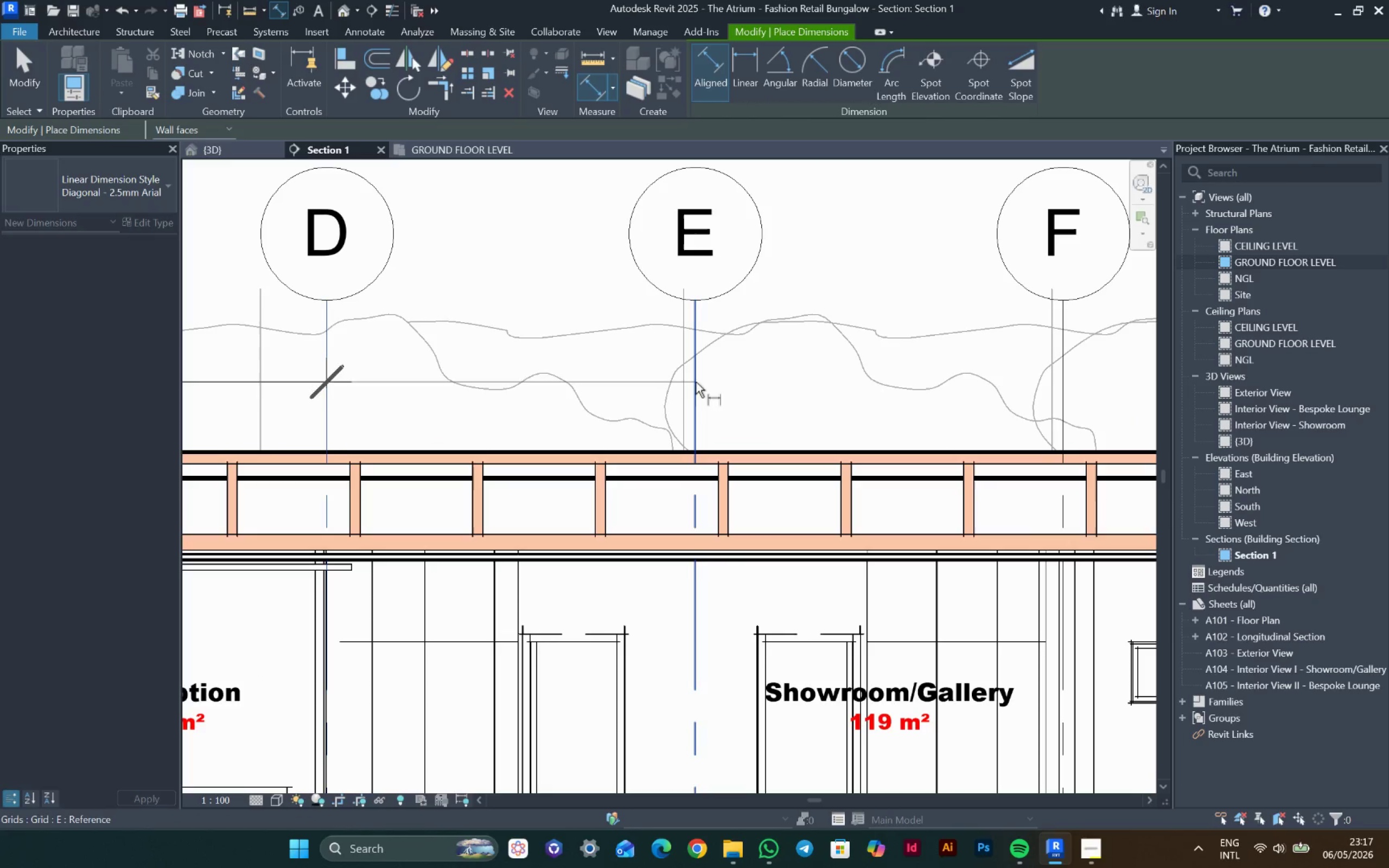 
left_click([1054, 331])
 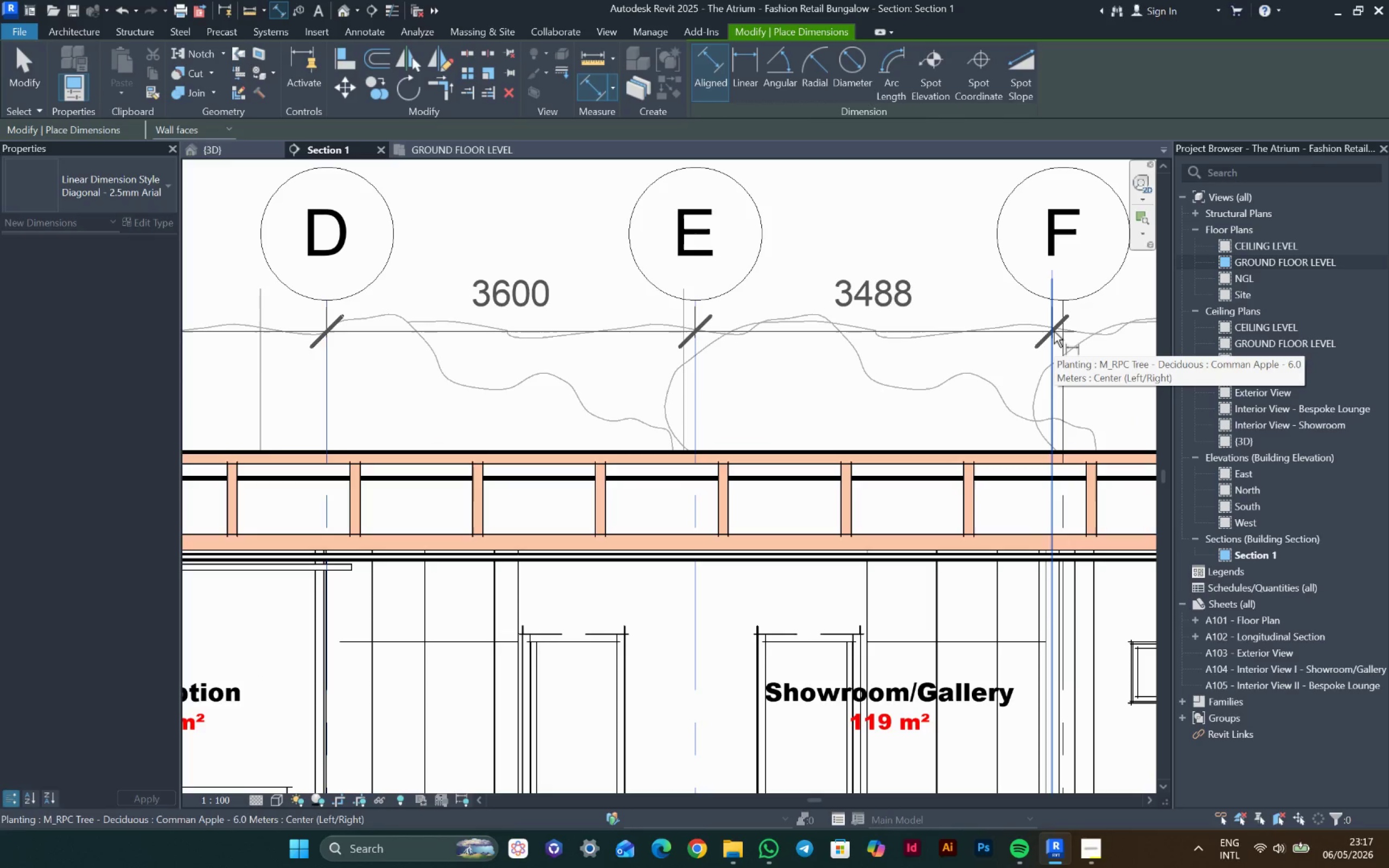 
left_click([1054, 331])
 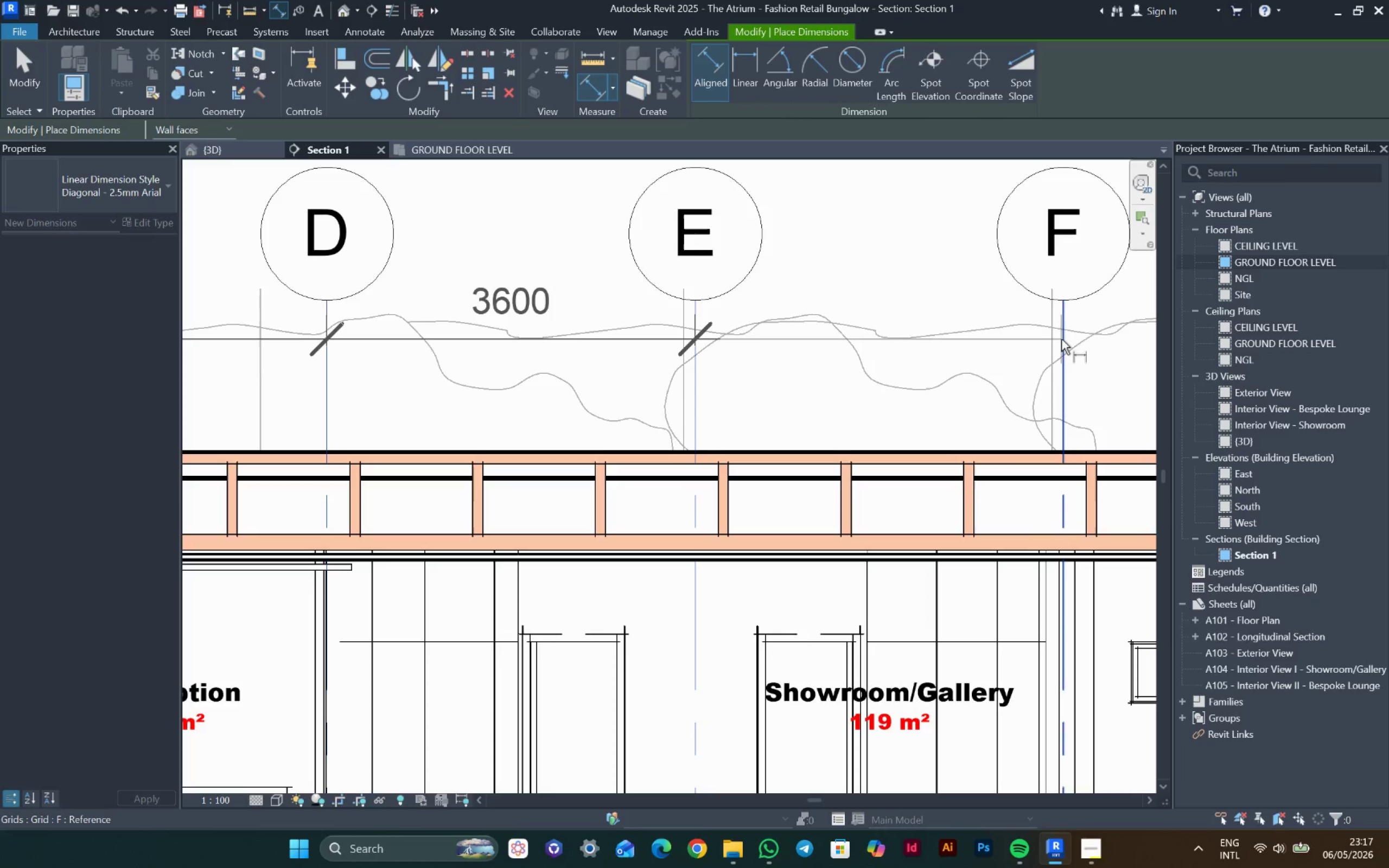 
left_click([1061, 339])
 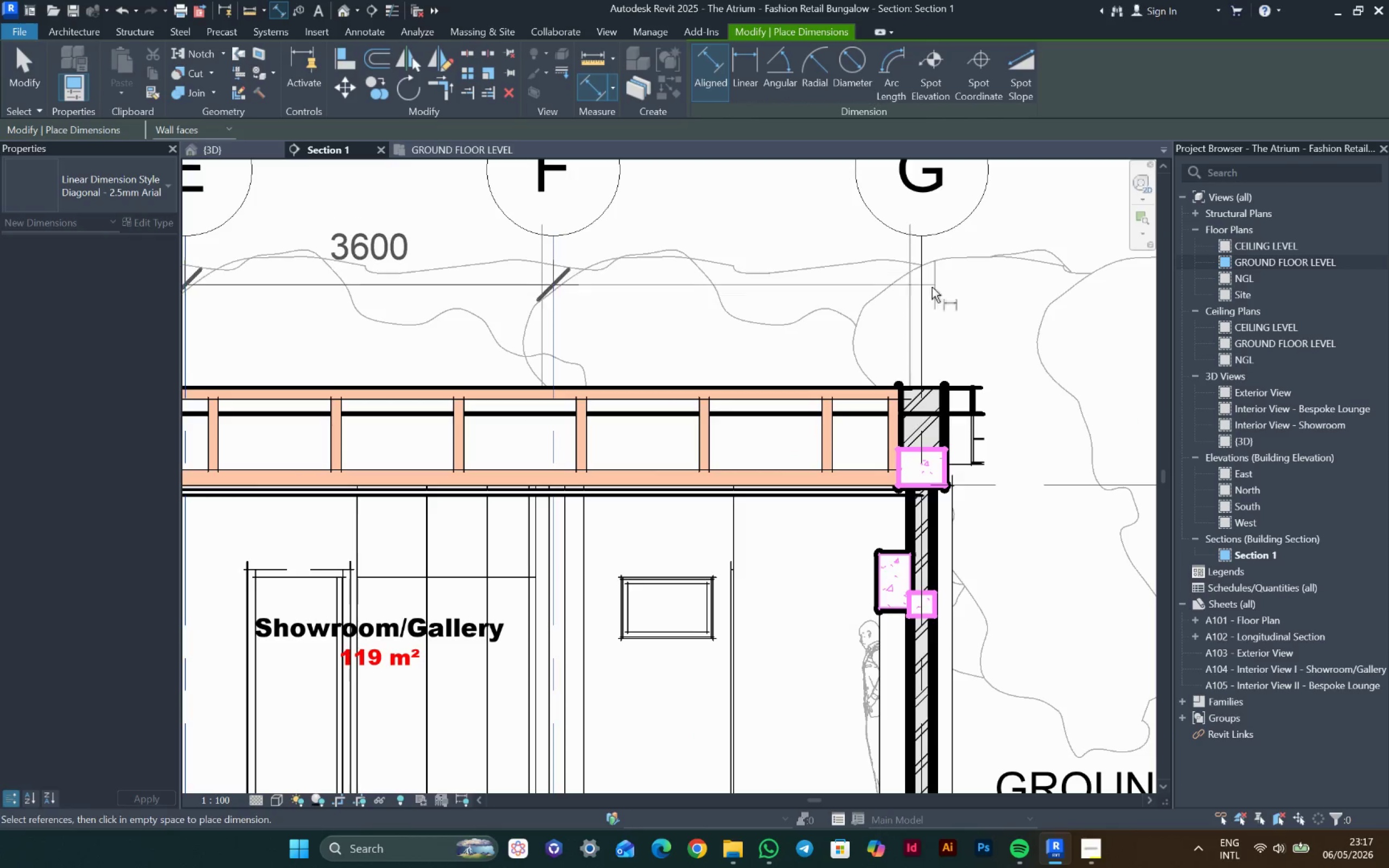 
left_click([923, 289])
 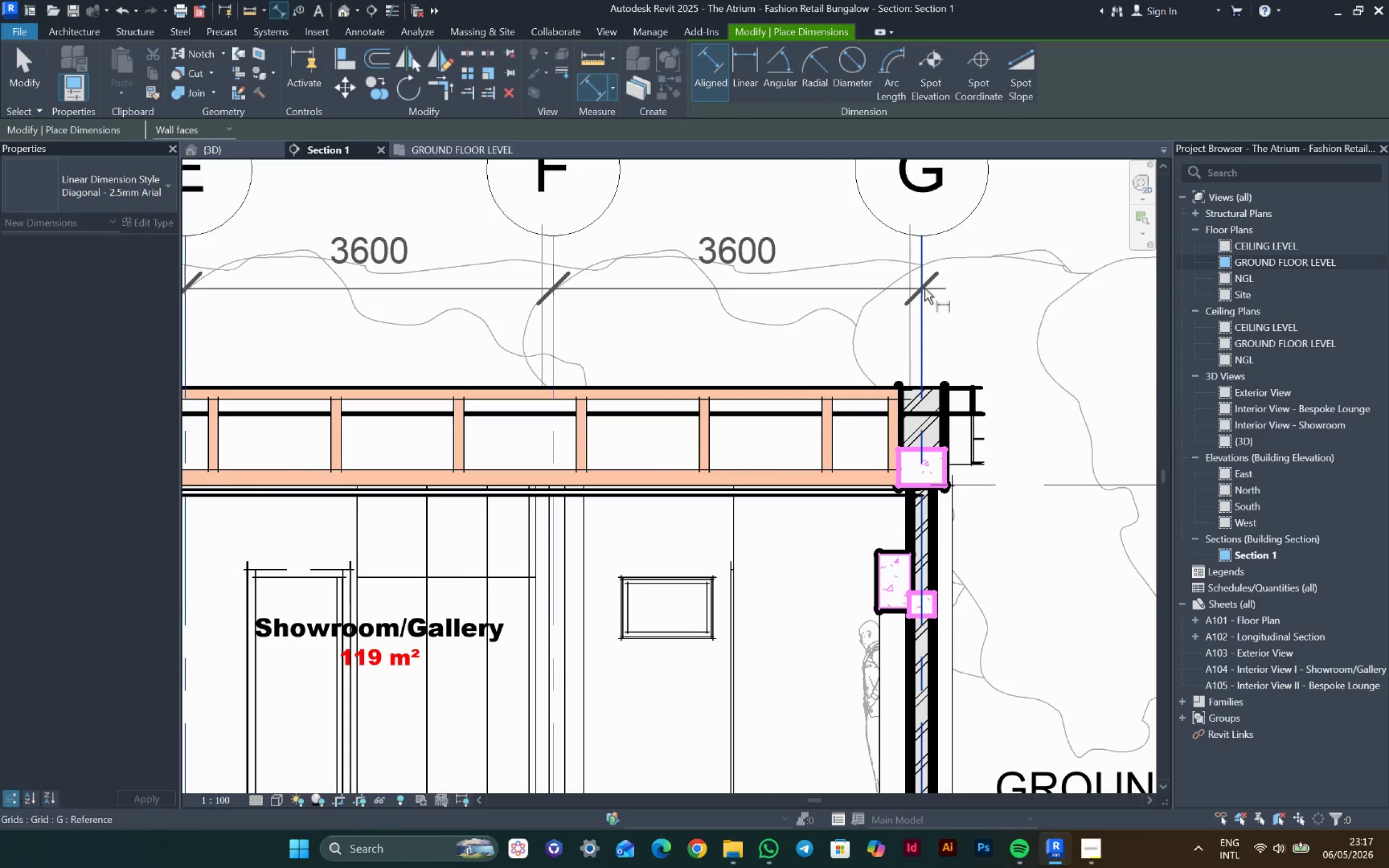 
scroll: coordinate [925, 289], scroll_direction: down, amount: 5.0
 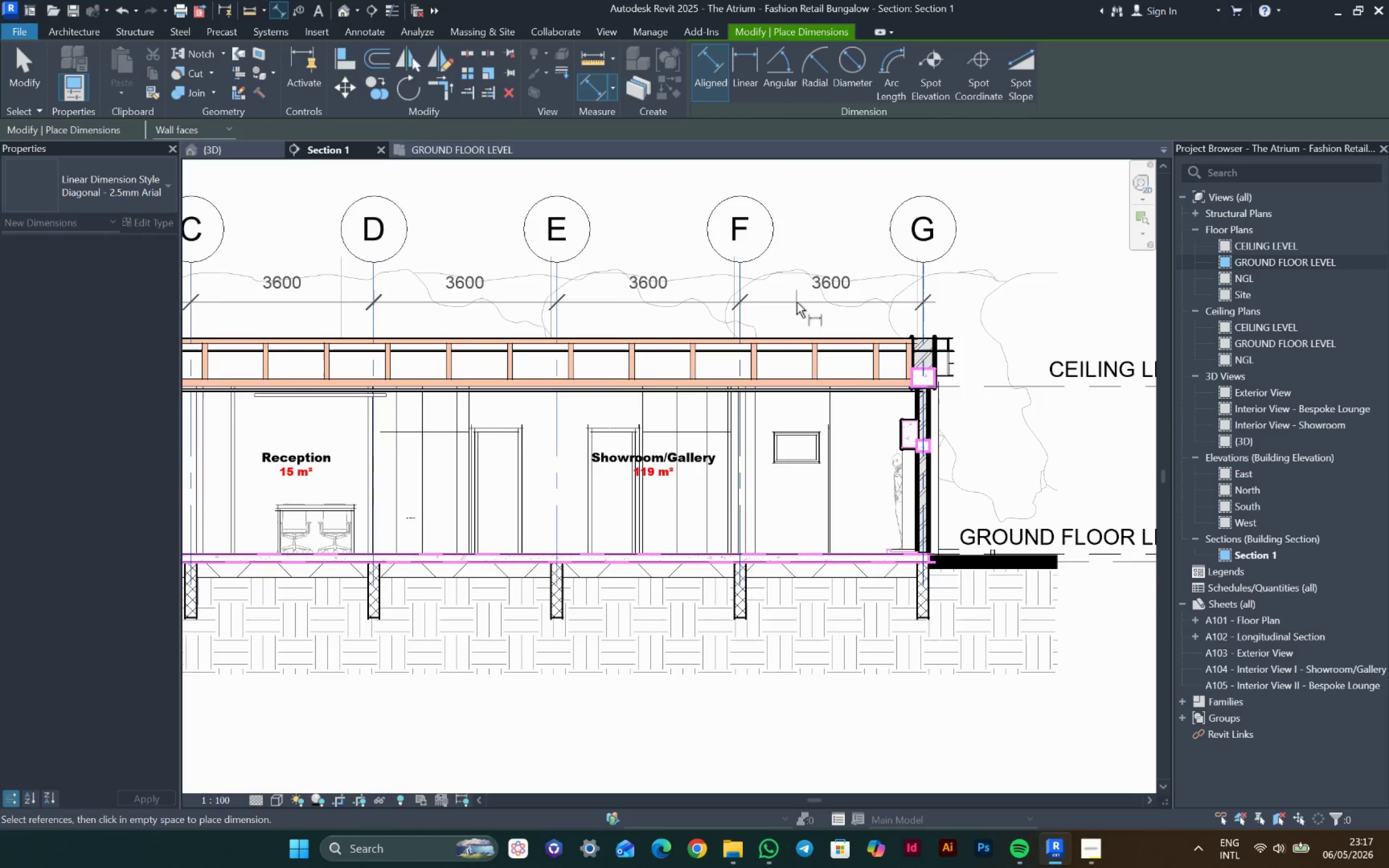 
left_click([797, 302])
 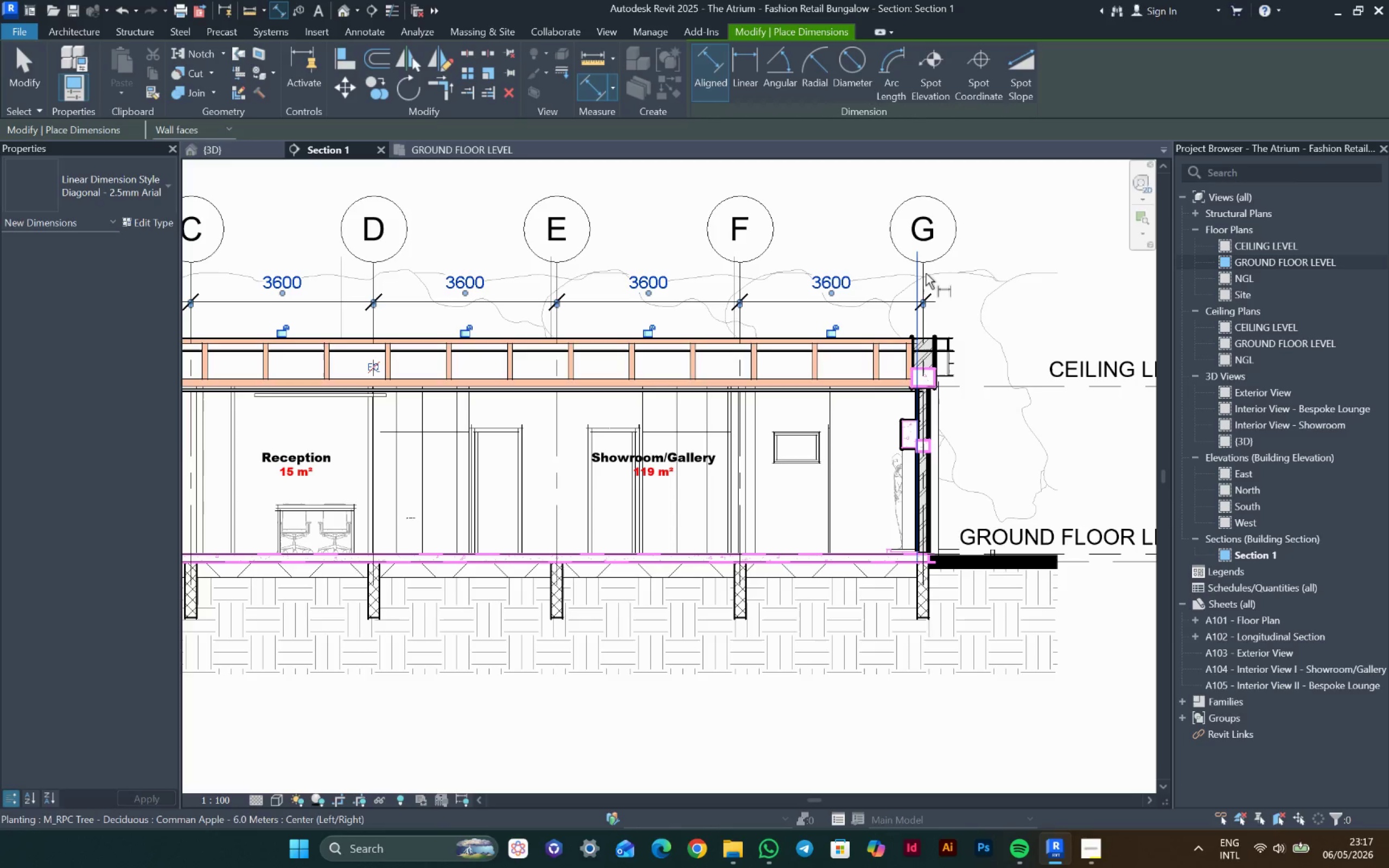 
left_click([926, 273])
 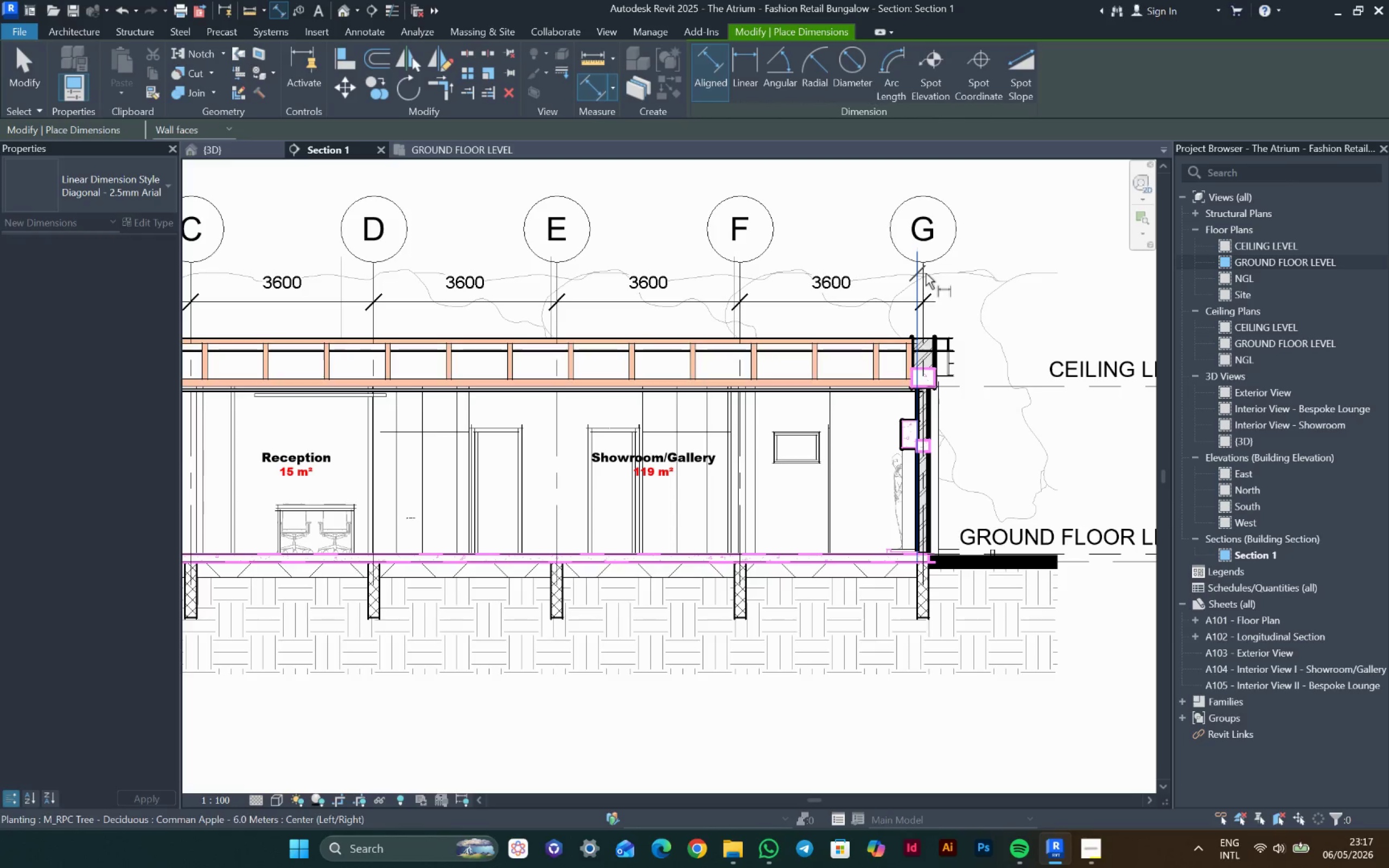 
key(Escape)
 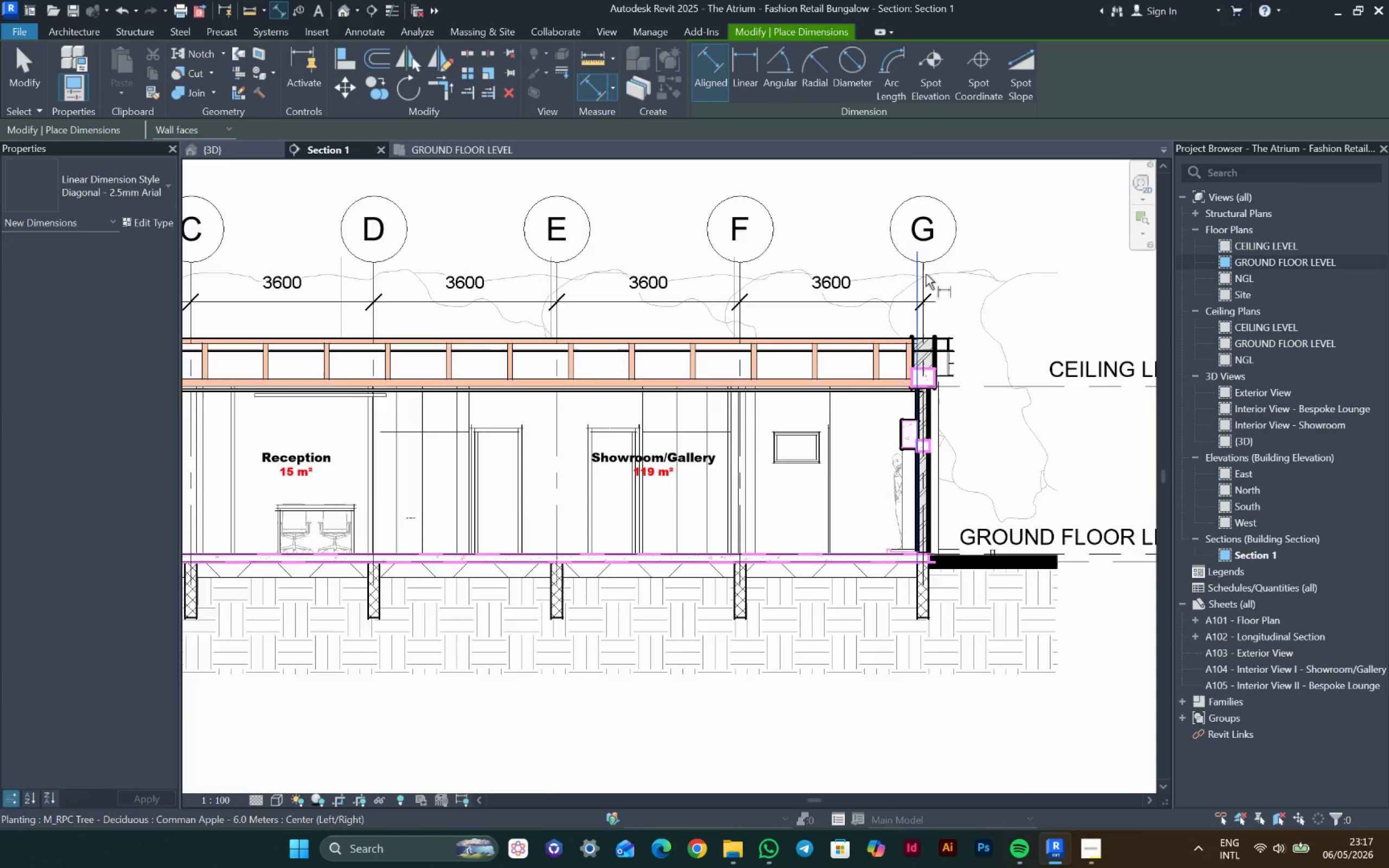 
scroll: coordinate [925, 275], scroll_direction: up, amount: 5.0
 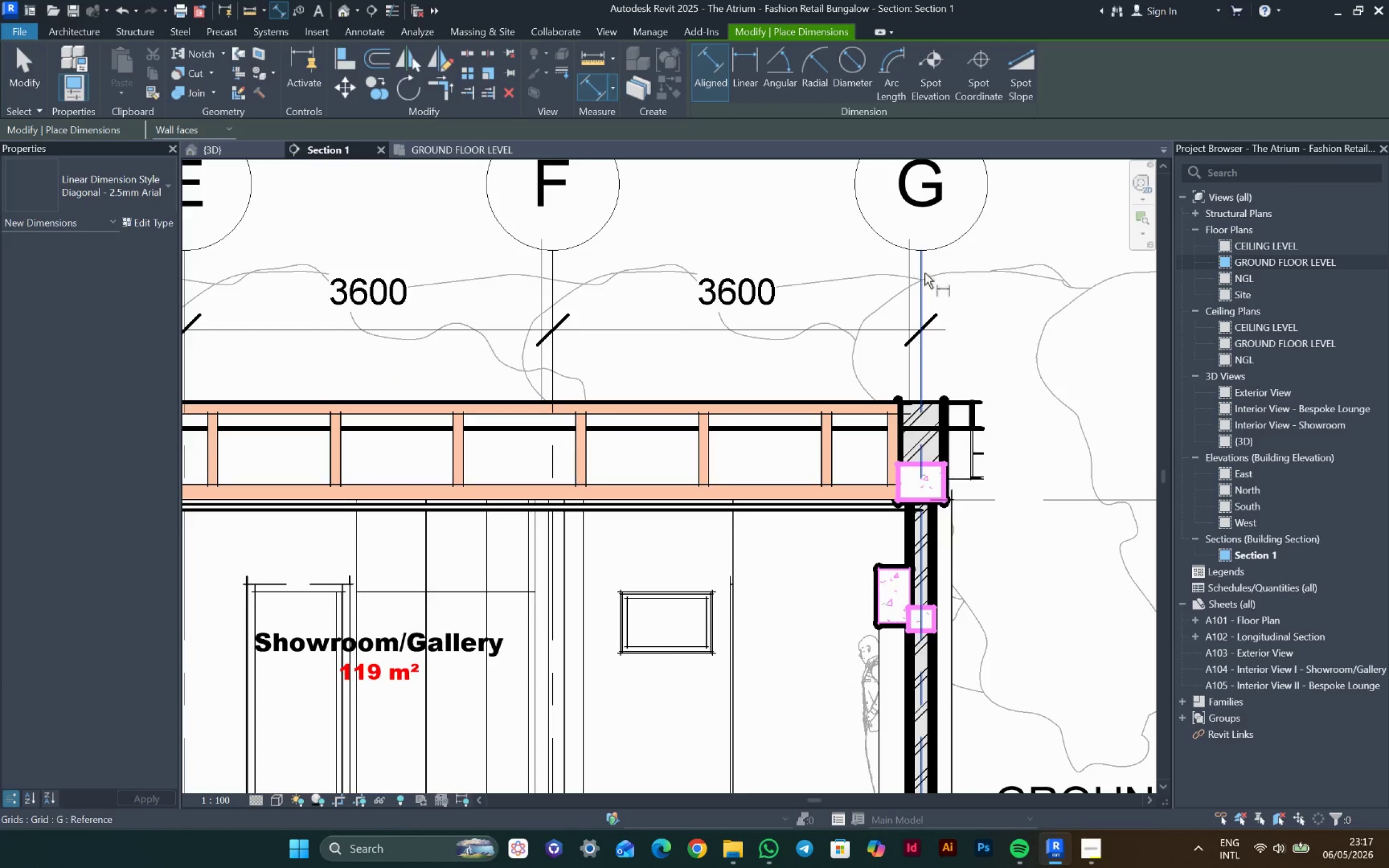 
left_click([925, 273])
 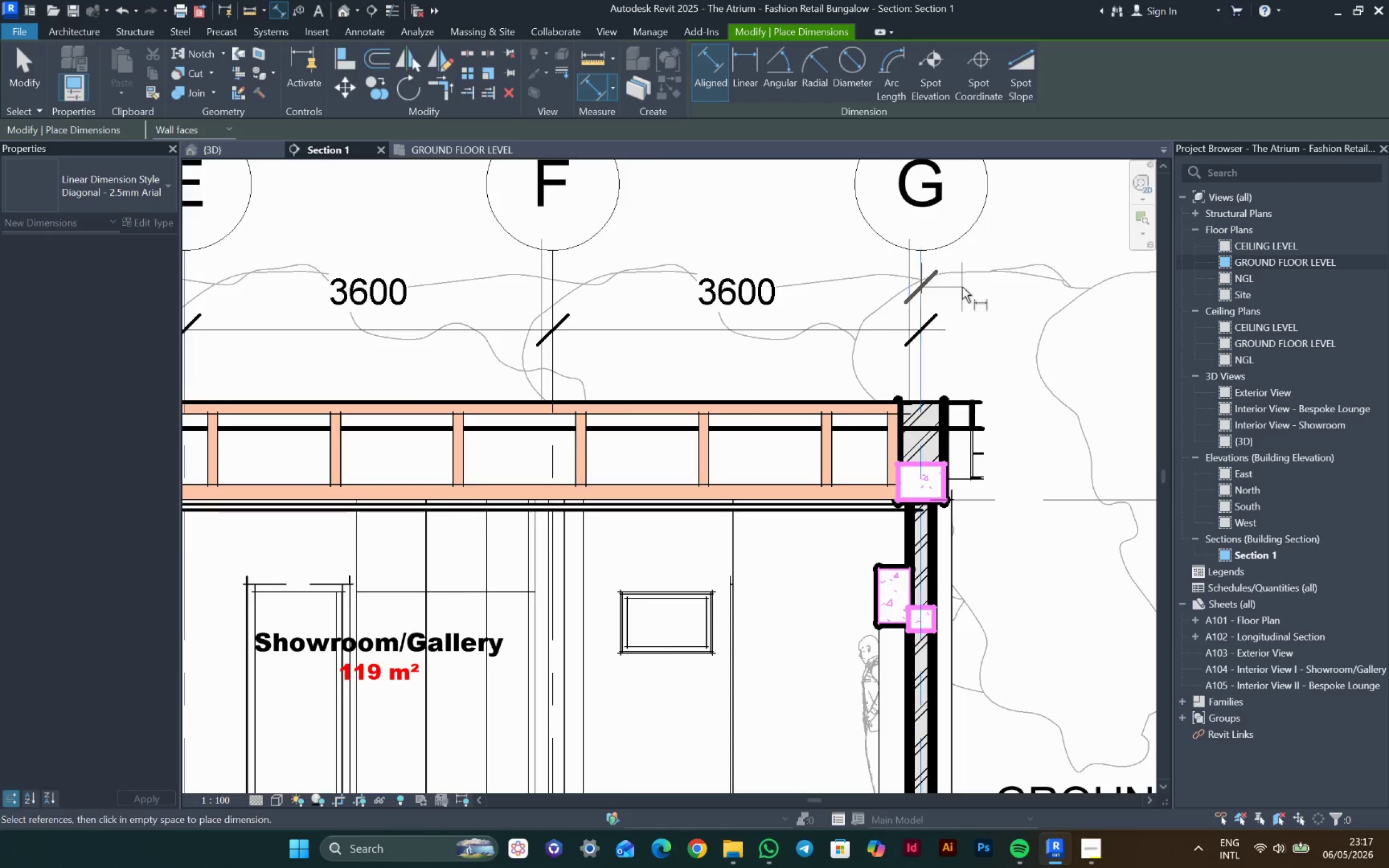 
scroll: coordinate [490, 286], scroll_direction: down, amount: 2.0
 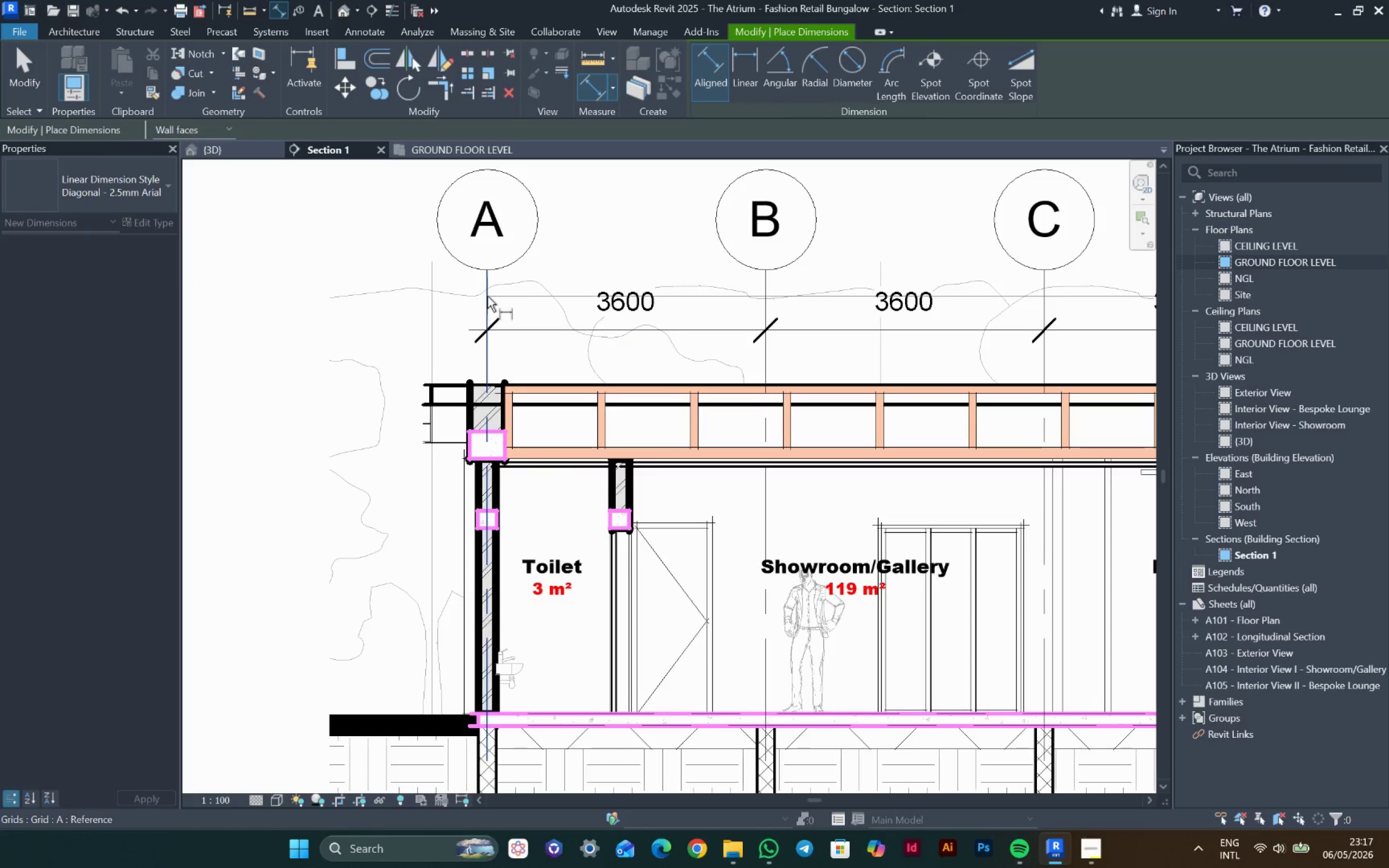 
left_click([487, 296])
 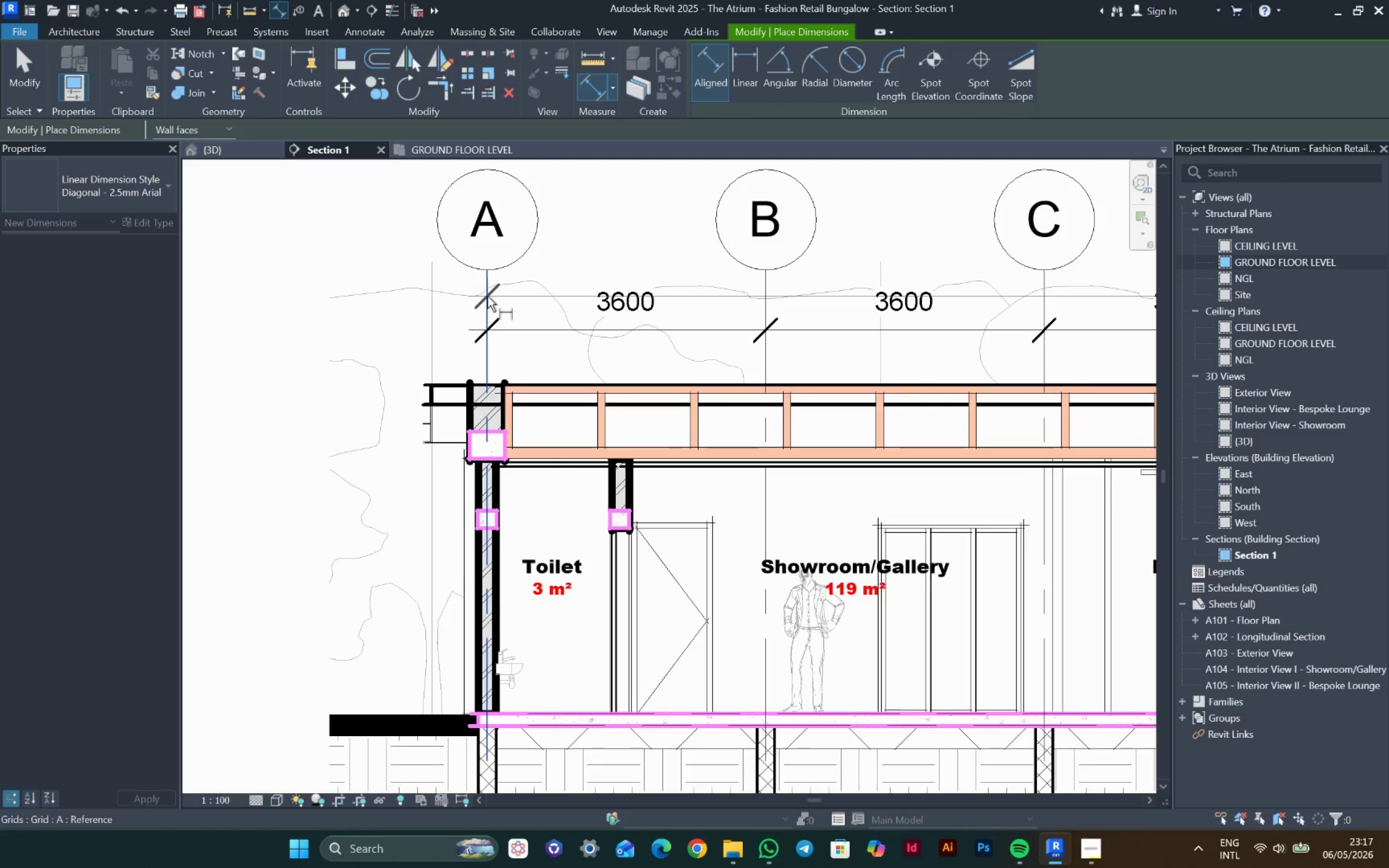 
scroll: coordinate [487, 296], scroll_direction: down, amount: 3.0
 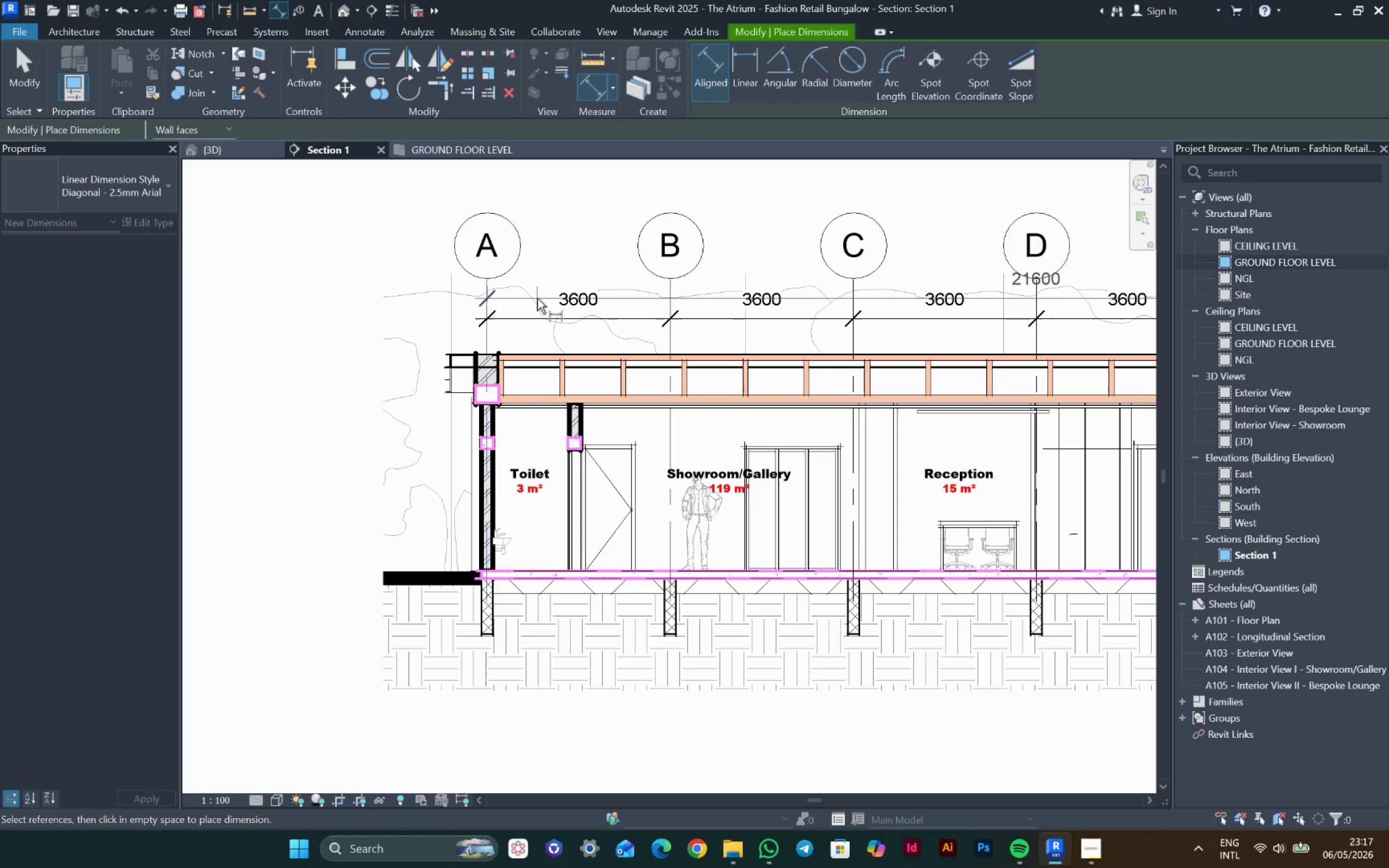 
key(Escape)
 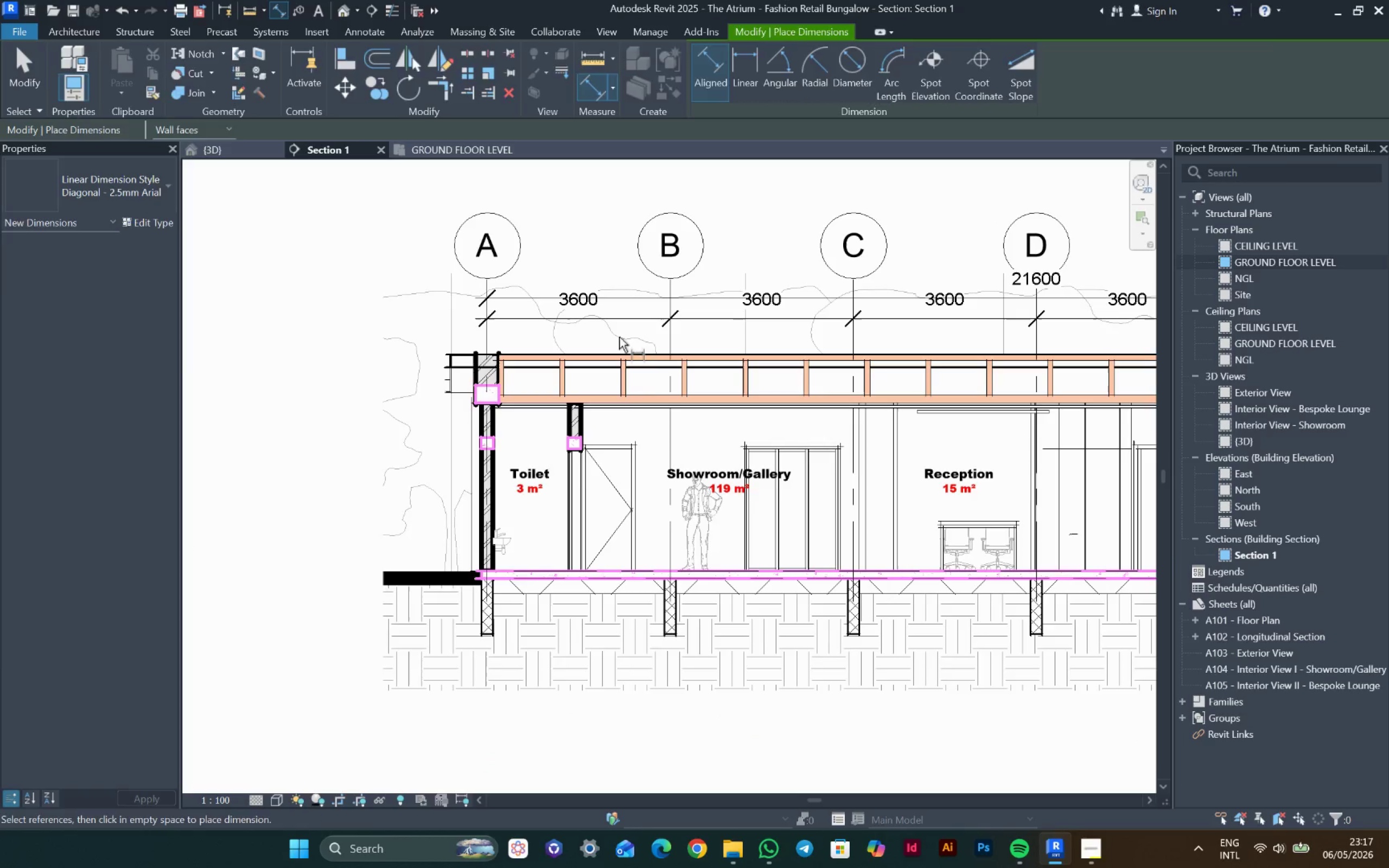 
key(Escape)
 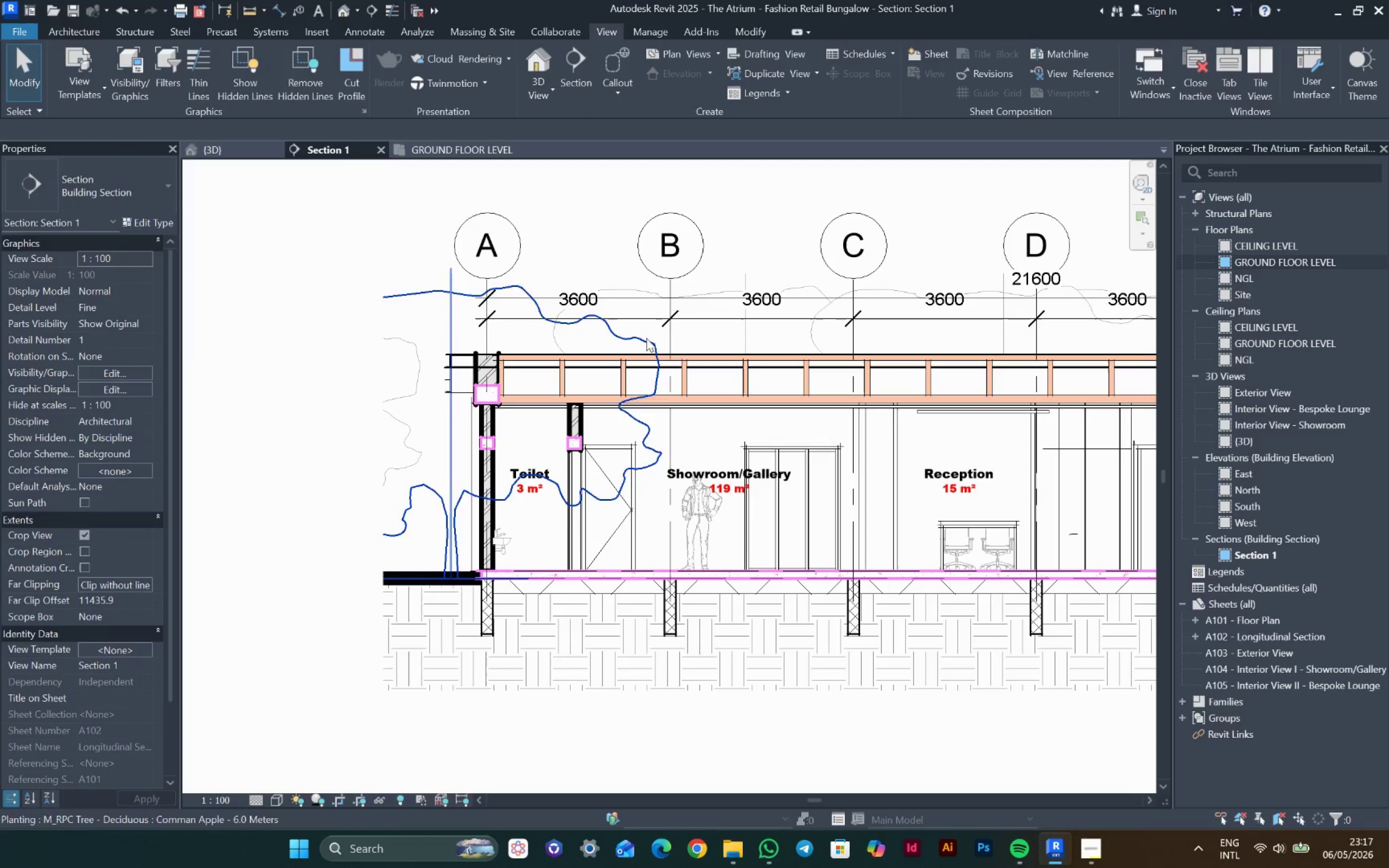 
key(Escape)
 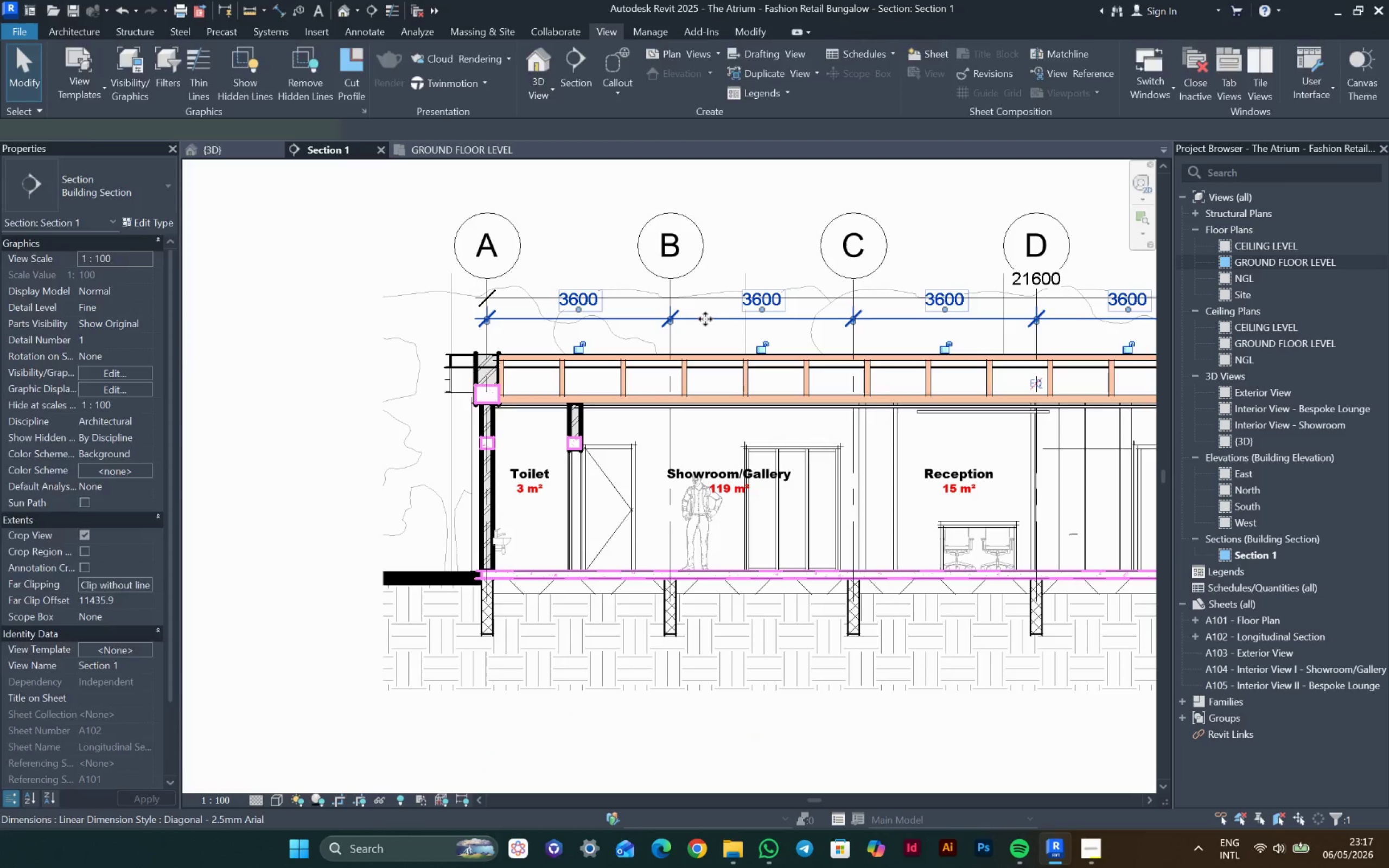 
left_click_drag(start_coordinate=[709, 319], to_coordinate=[709, 334])
 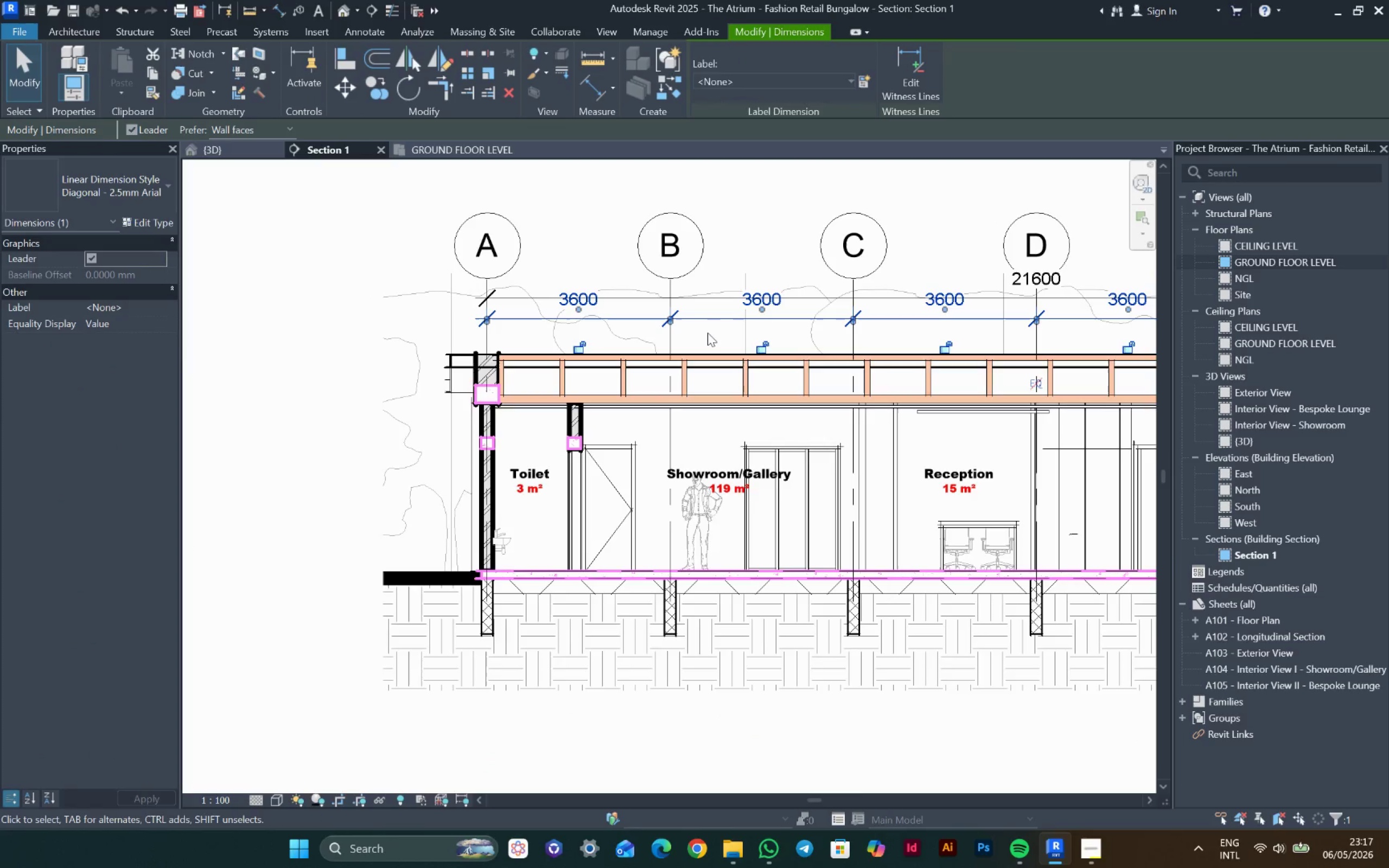 
key(ArrowDown)
 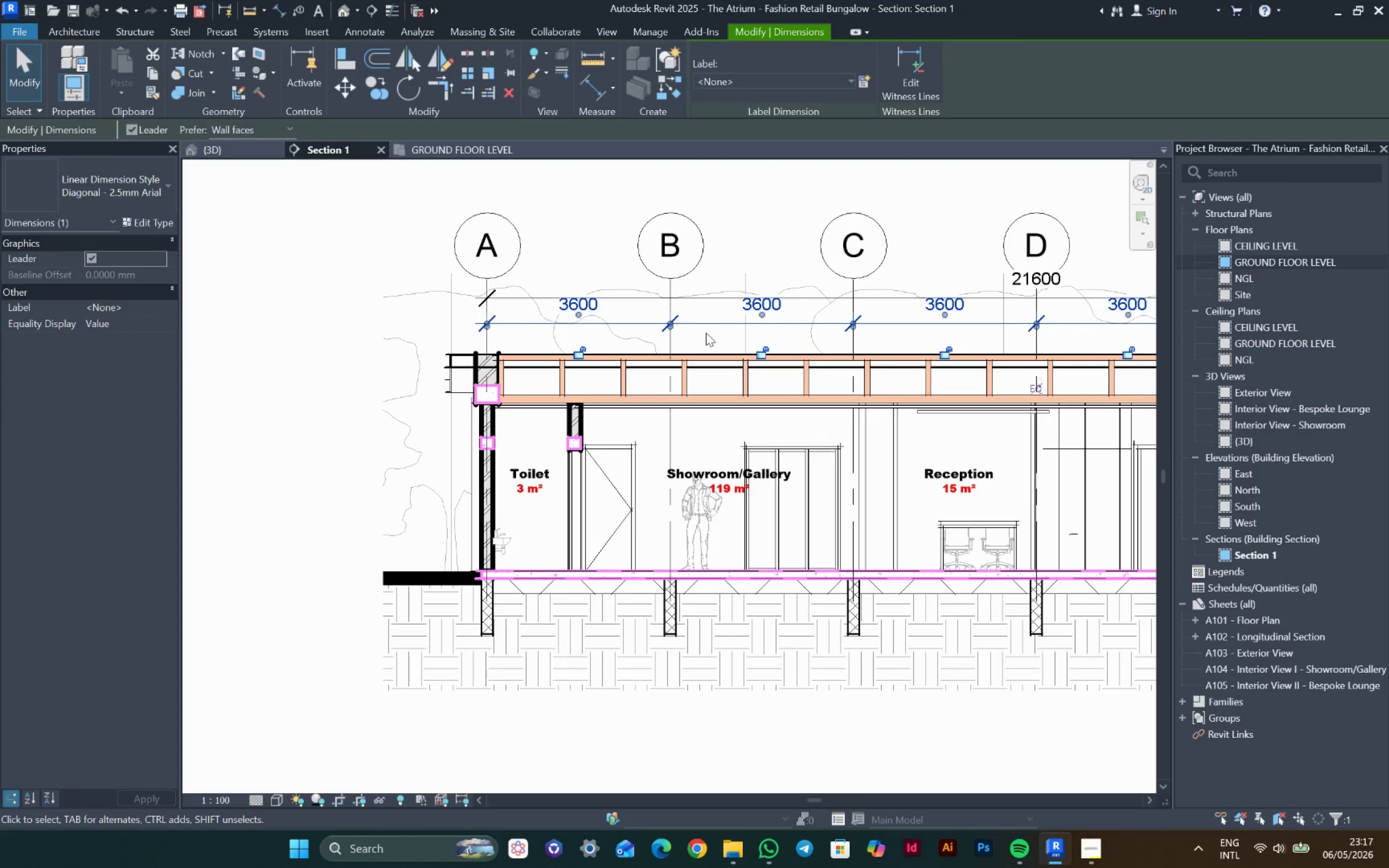 
key(ArrowDown)
 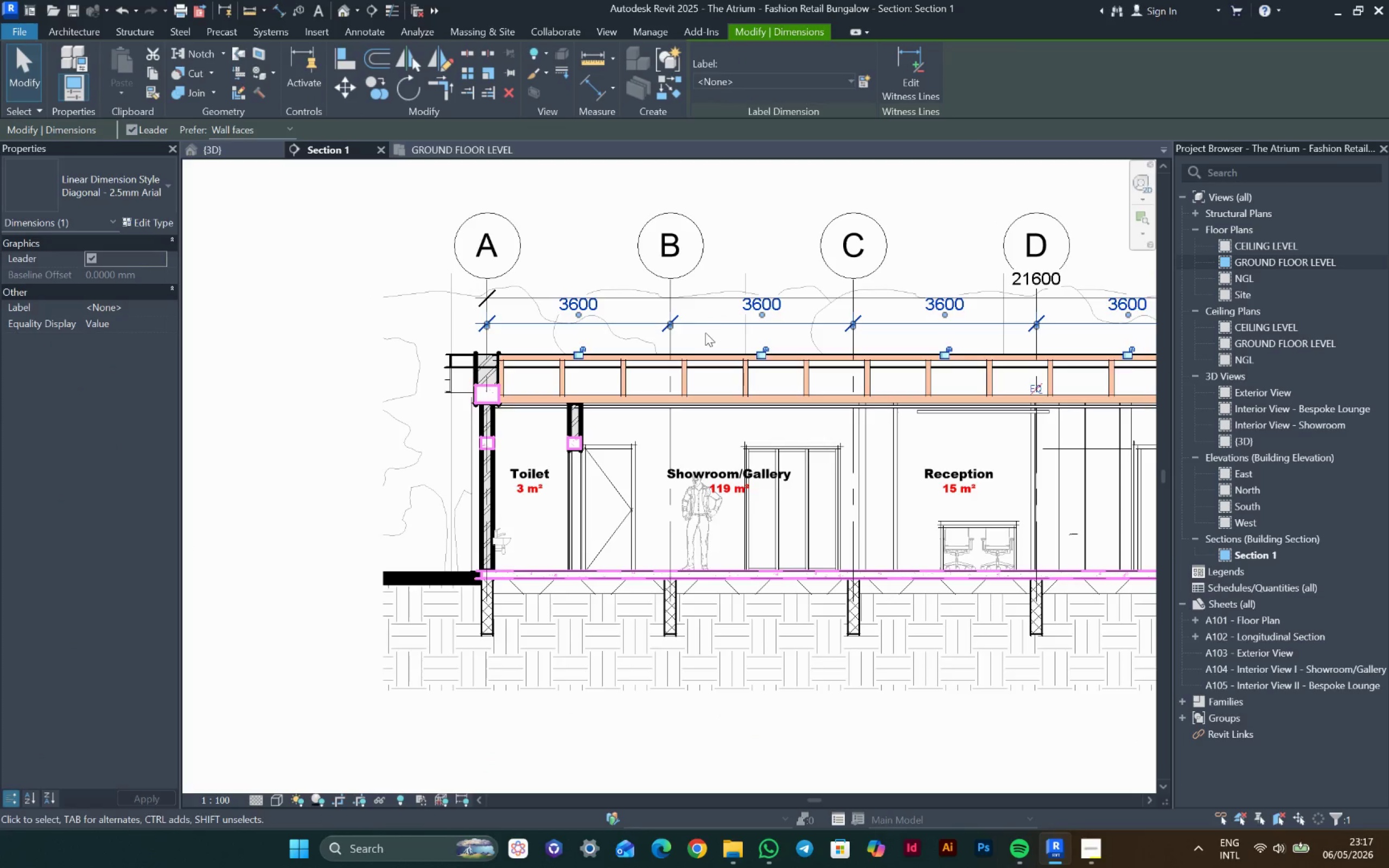 
key(ArrowDown)
 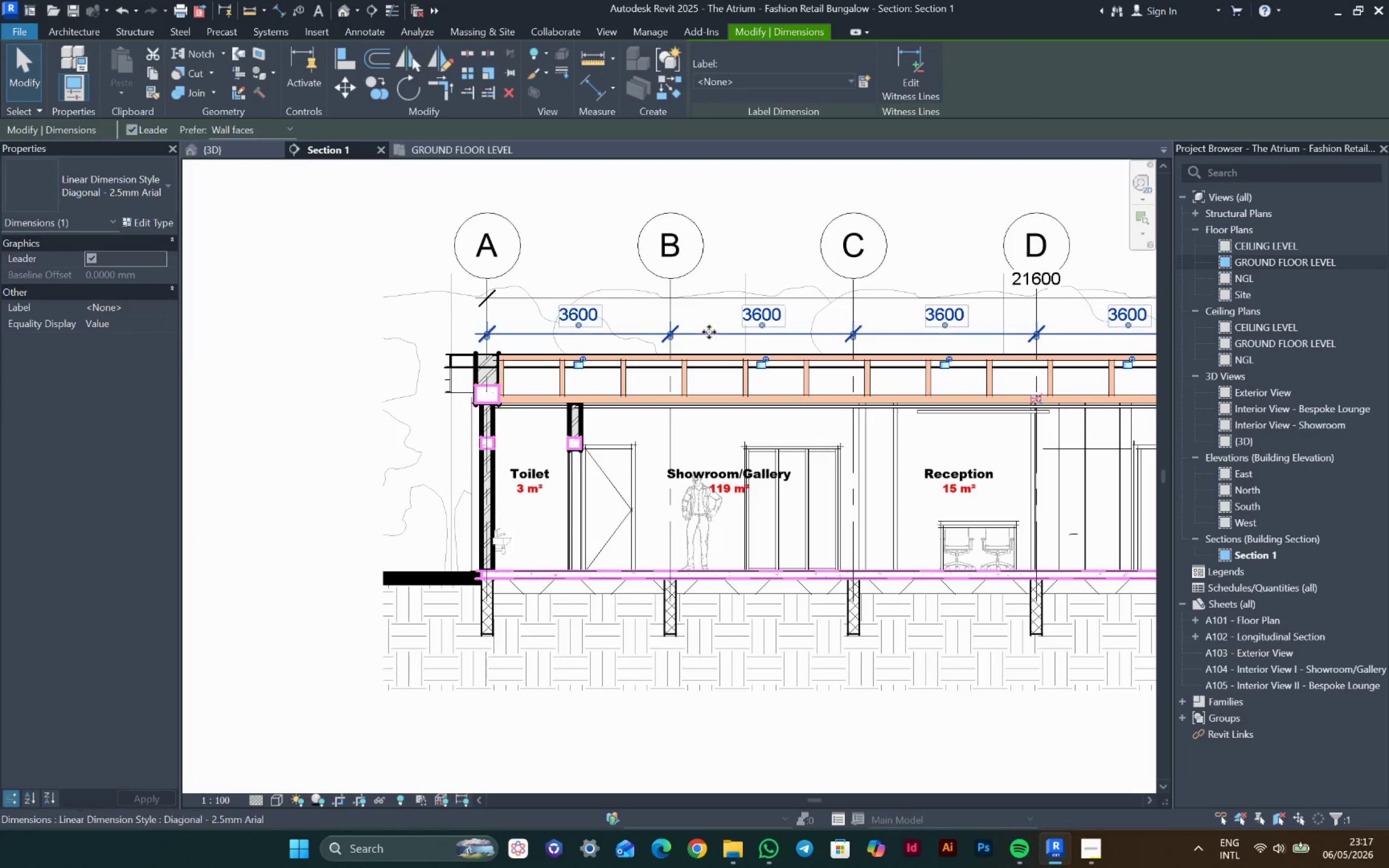 
key(ArrowDown)
 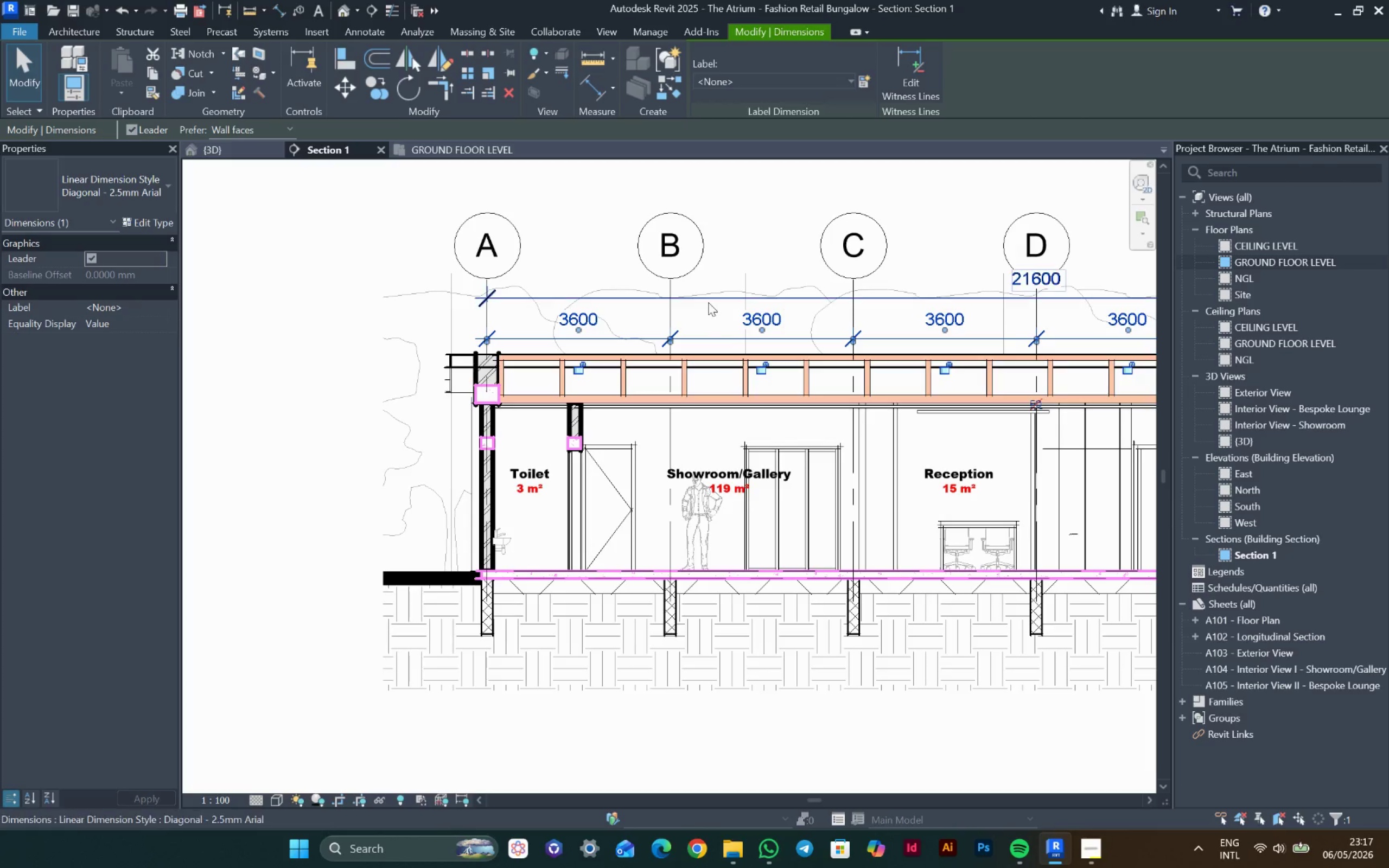 
left_click([708, 301])
 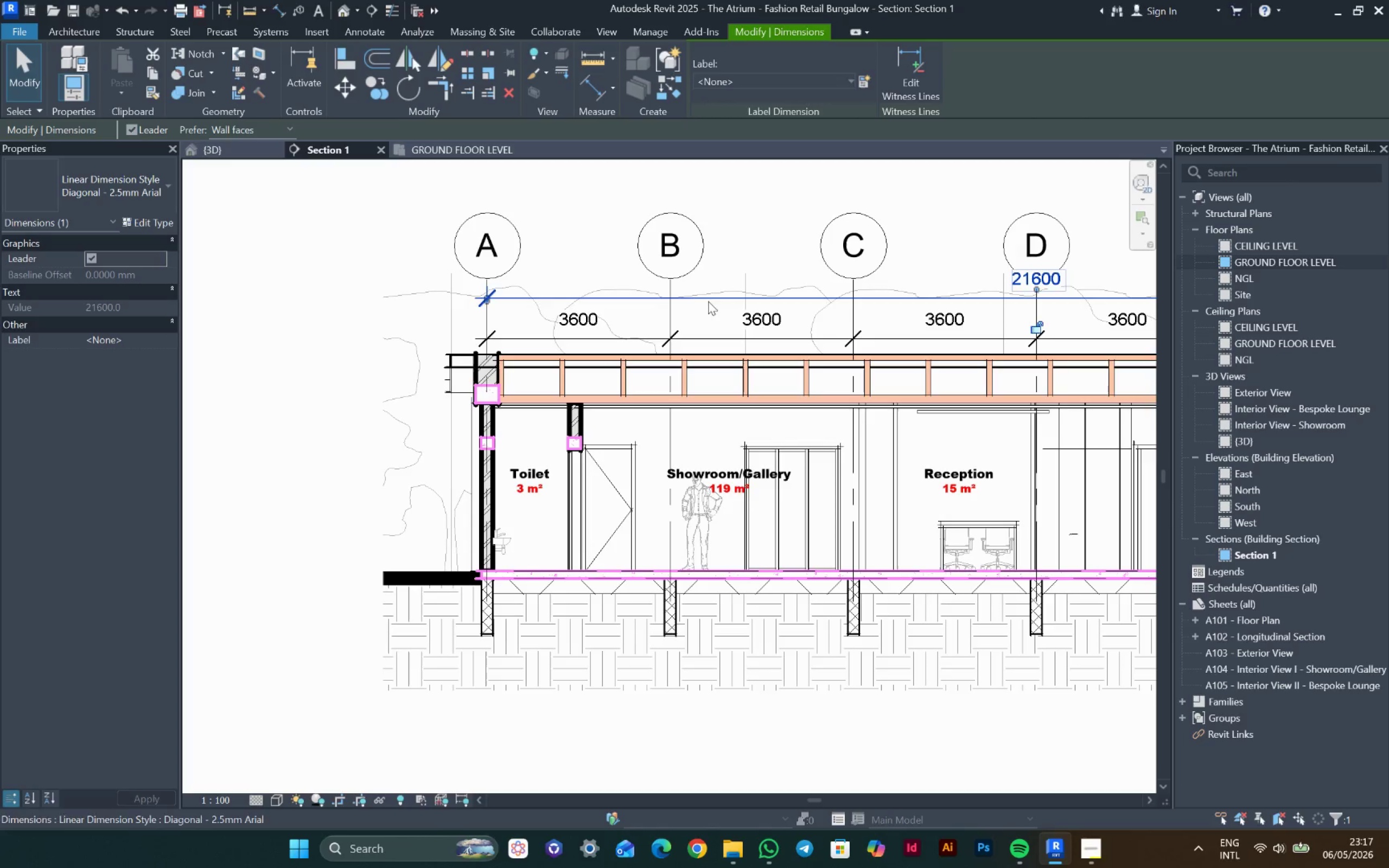 
key(ArrowDown)
 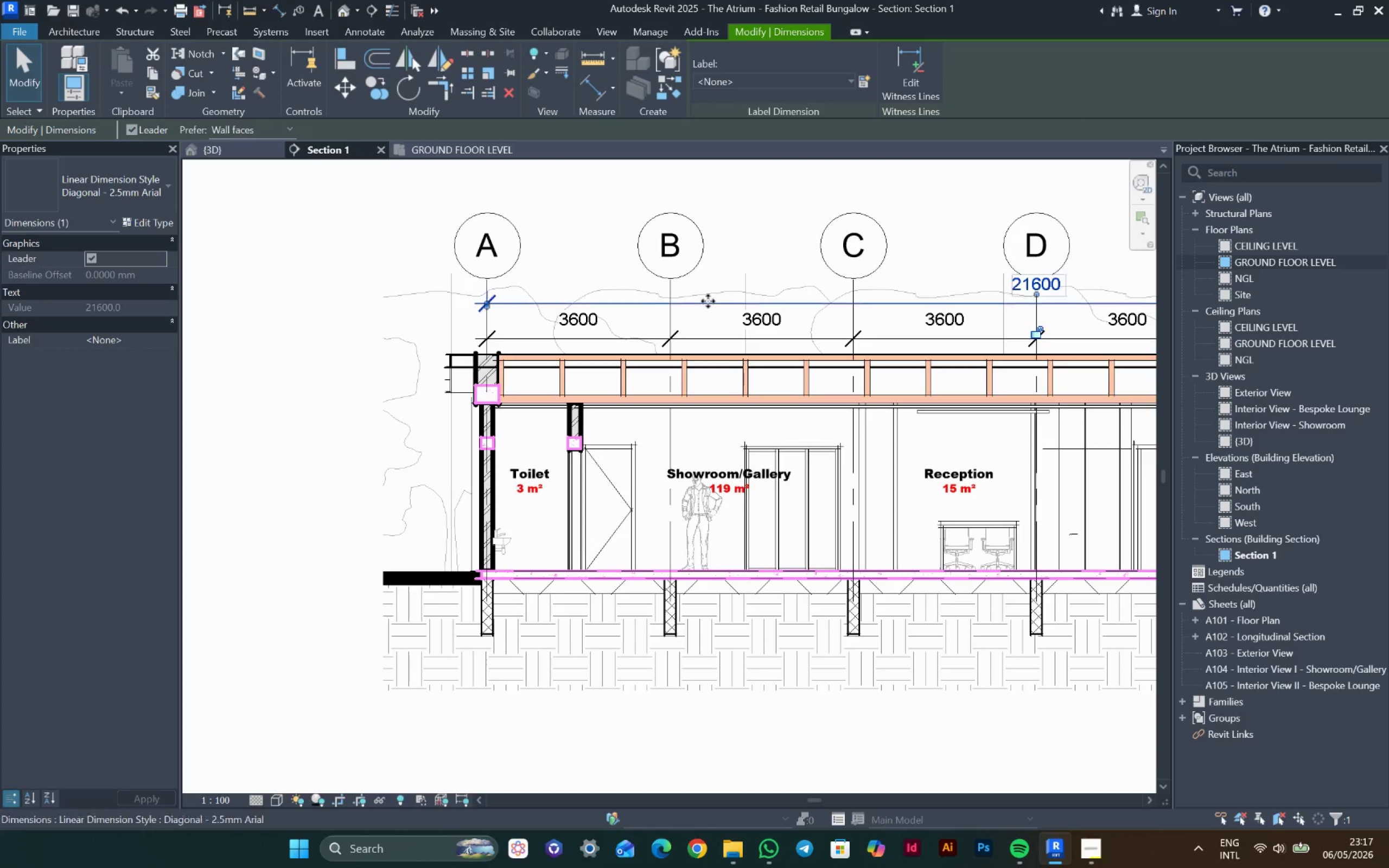 
key(ArrowDown)
 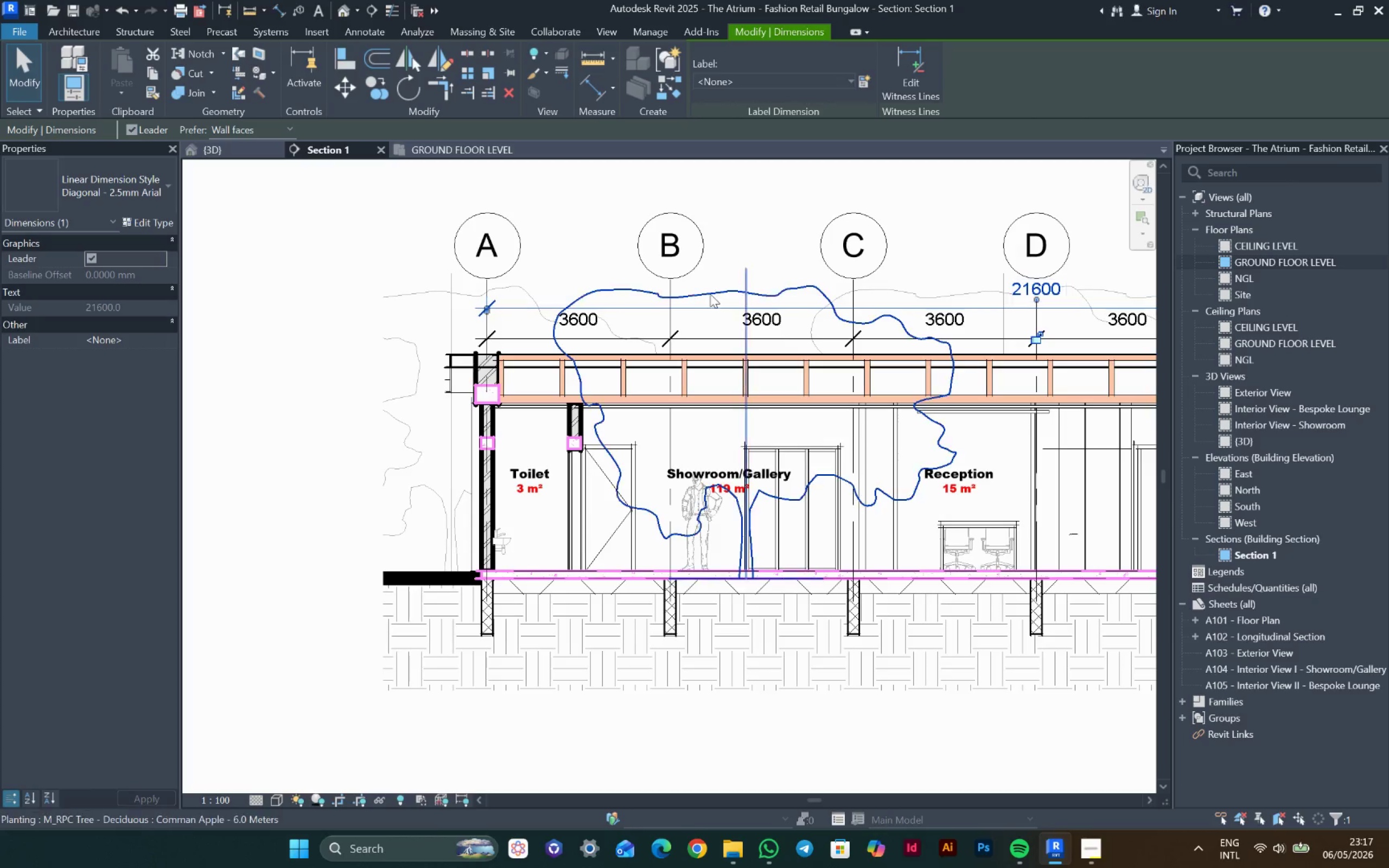 
key(ArrowUp)
 